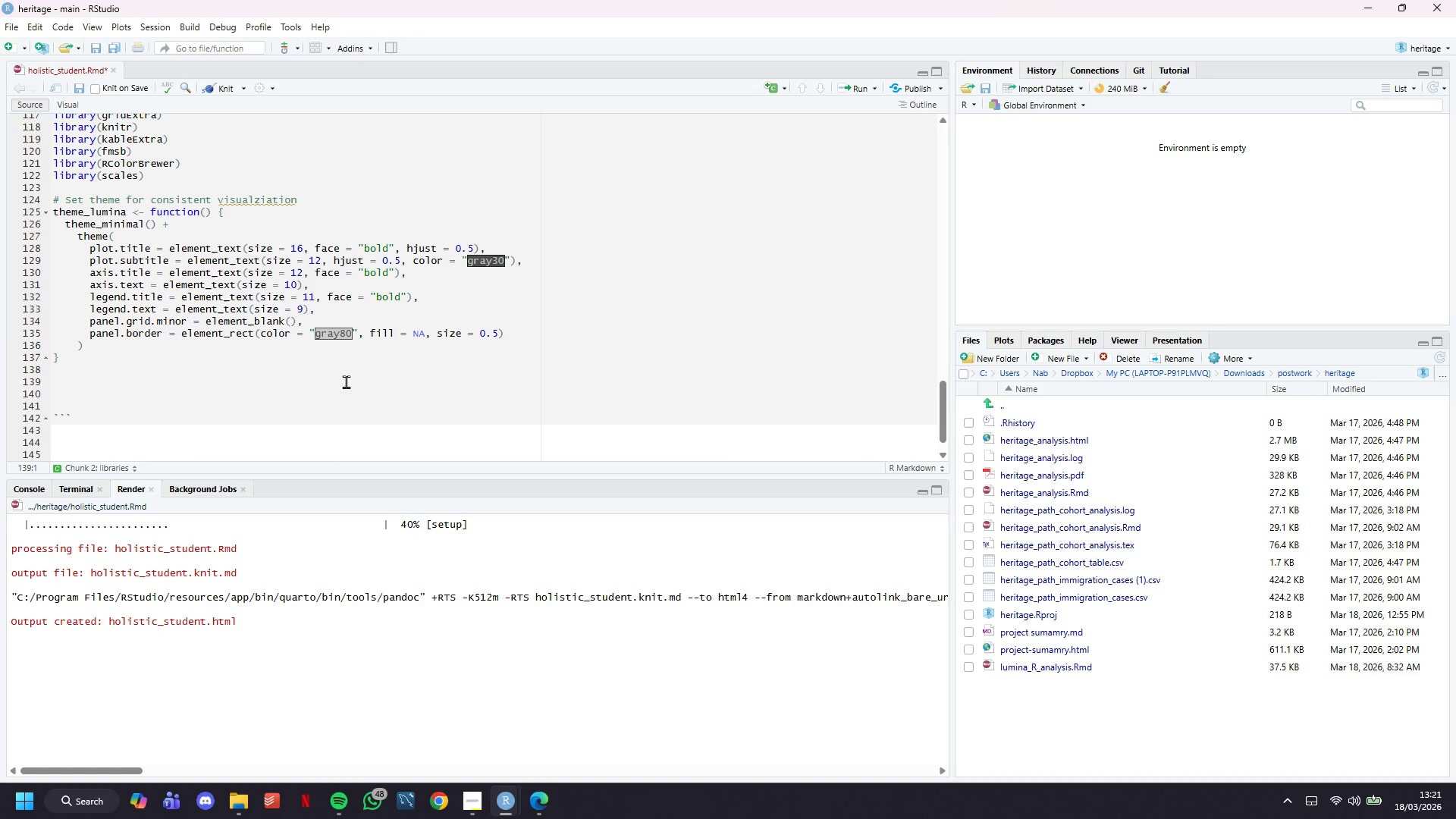 
key(Shift+ShiftLeft)
 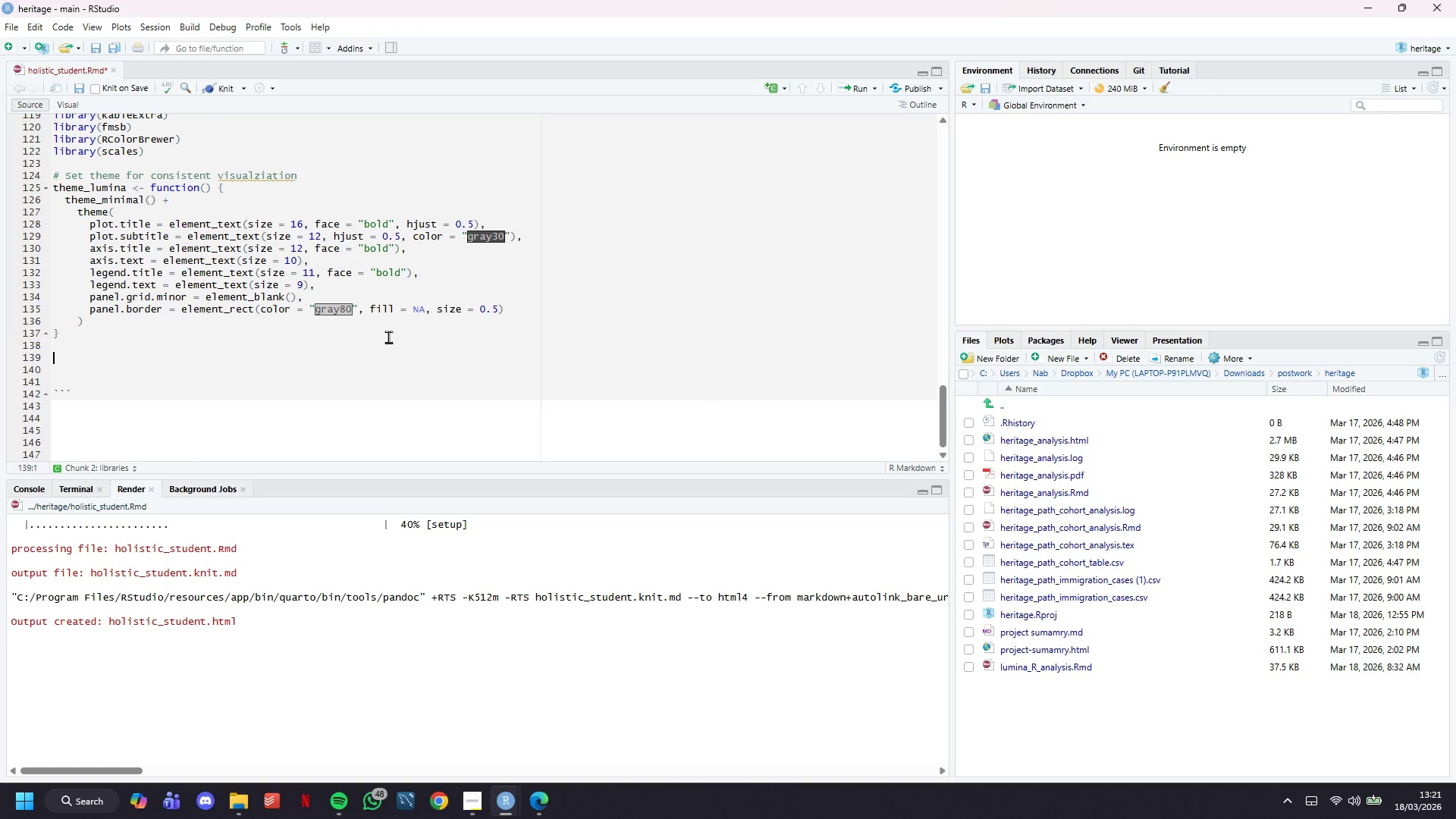 
scroll: coordinate [388, 337], scroll_direction: down, amount: 6.0
 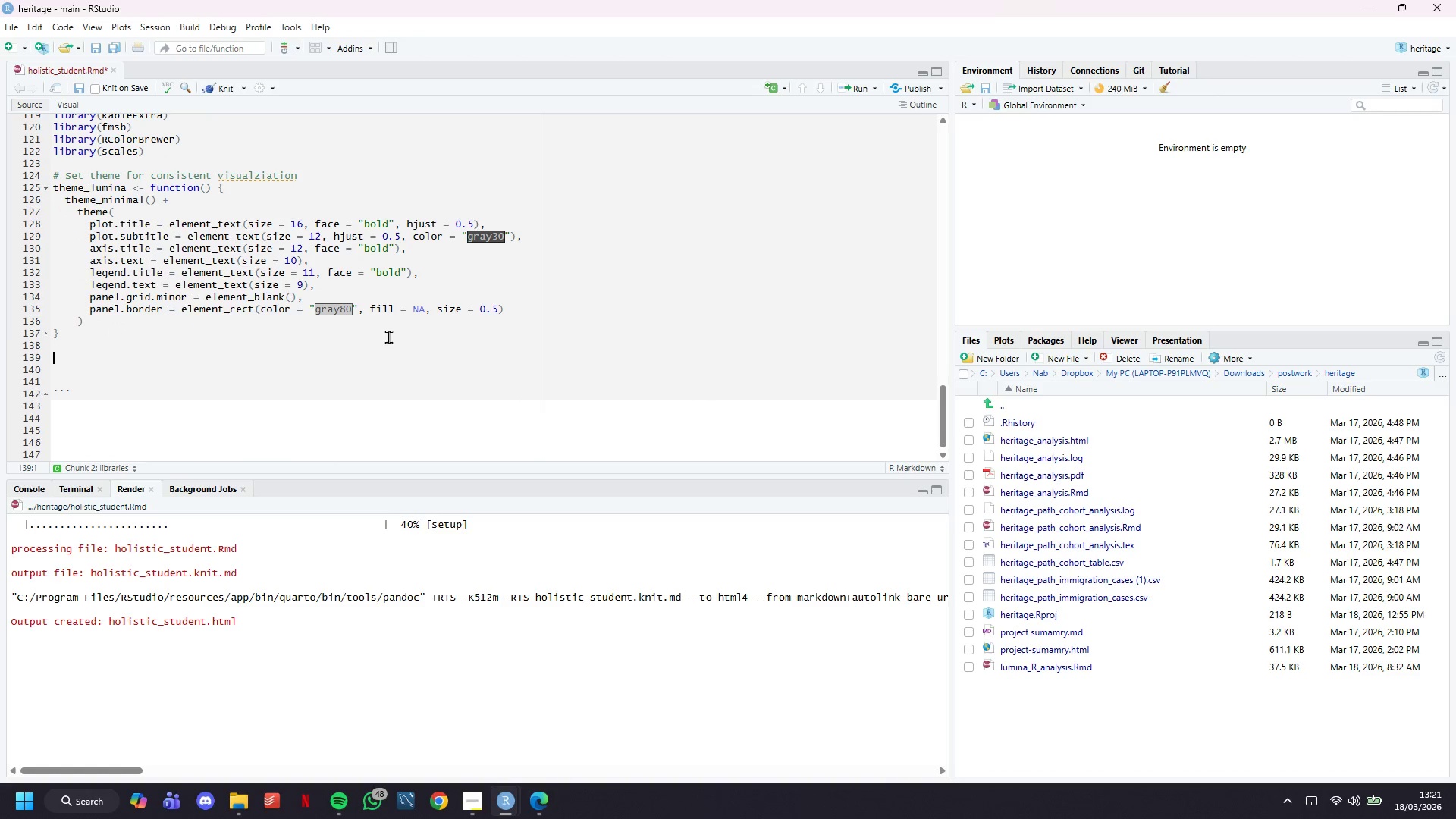 
type(# BRAND COLORS)
 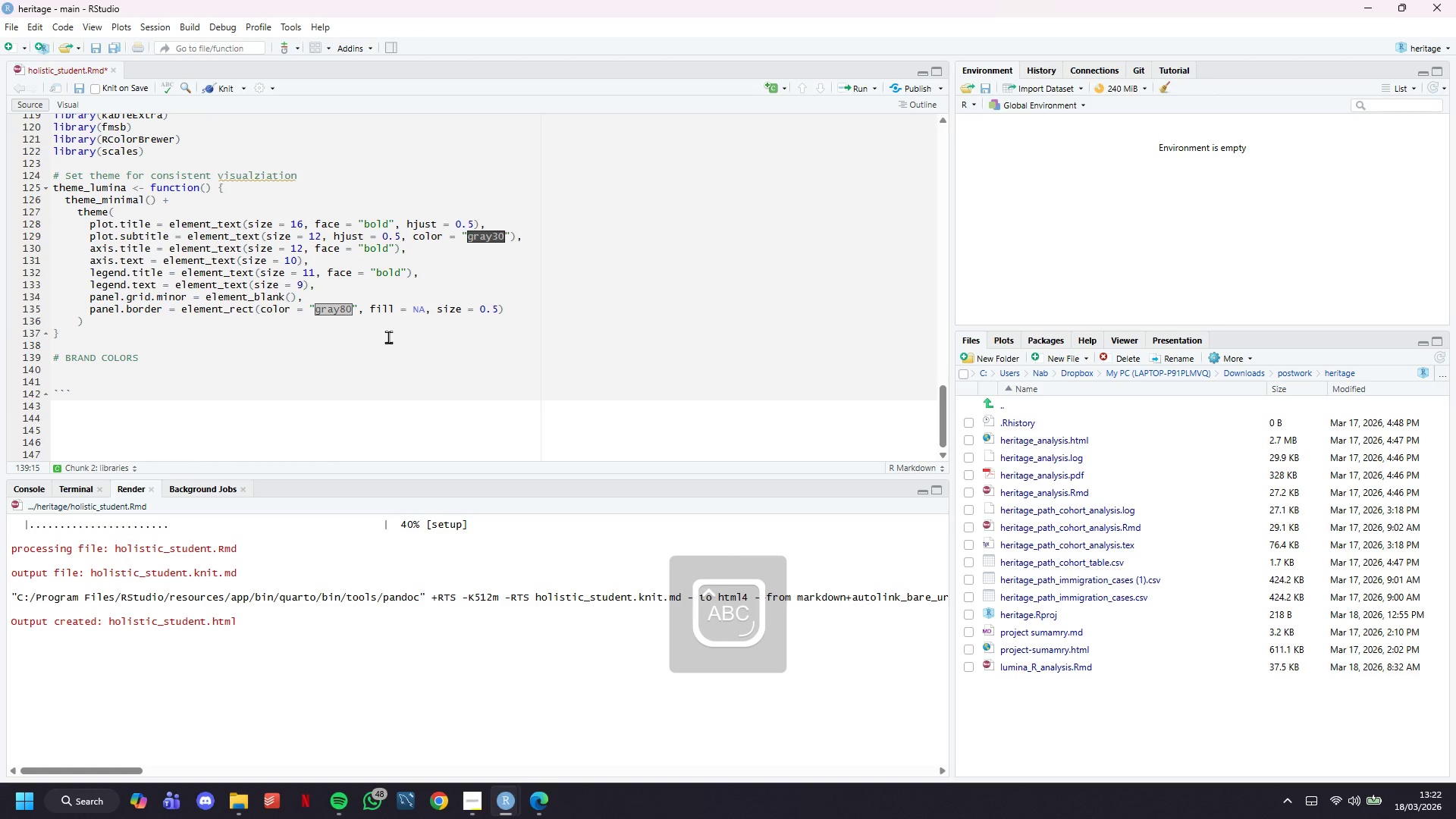 
key(Enter)
 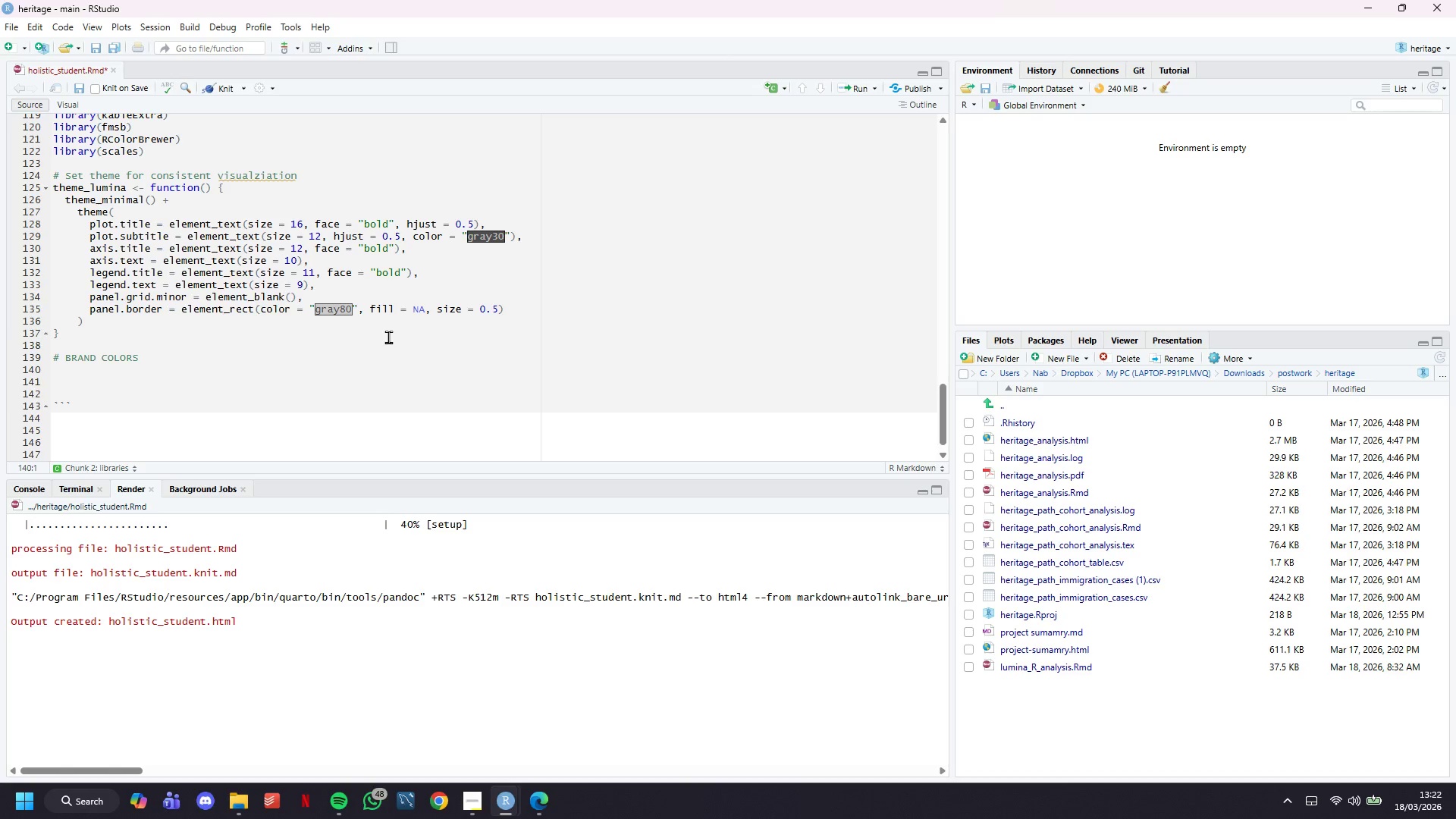 
key(CapsLock)
 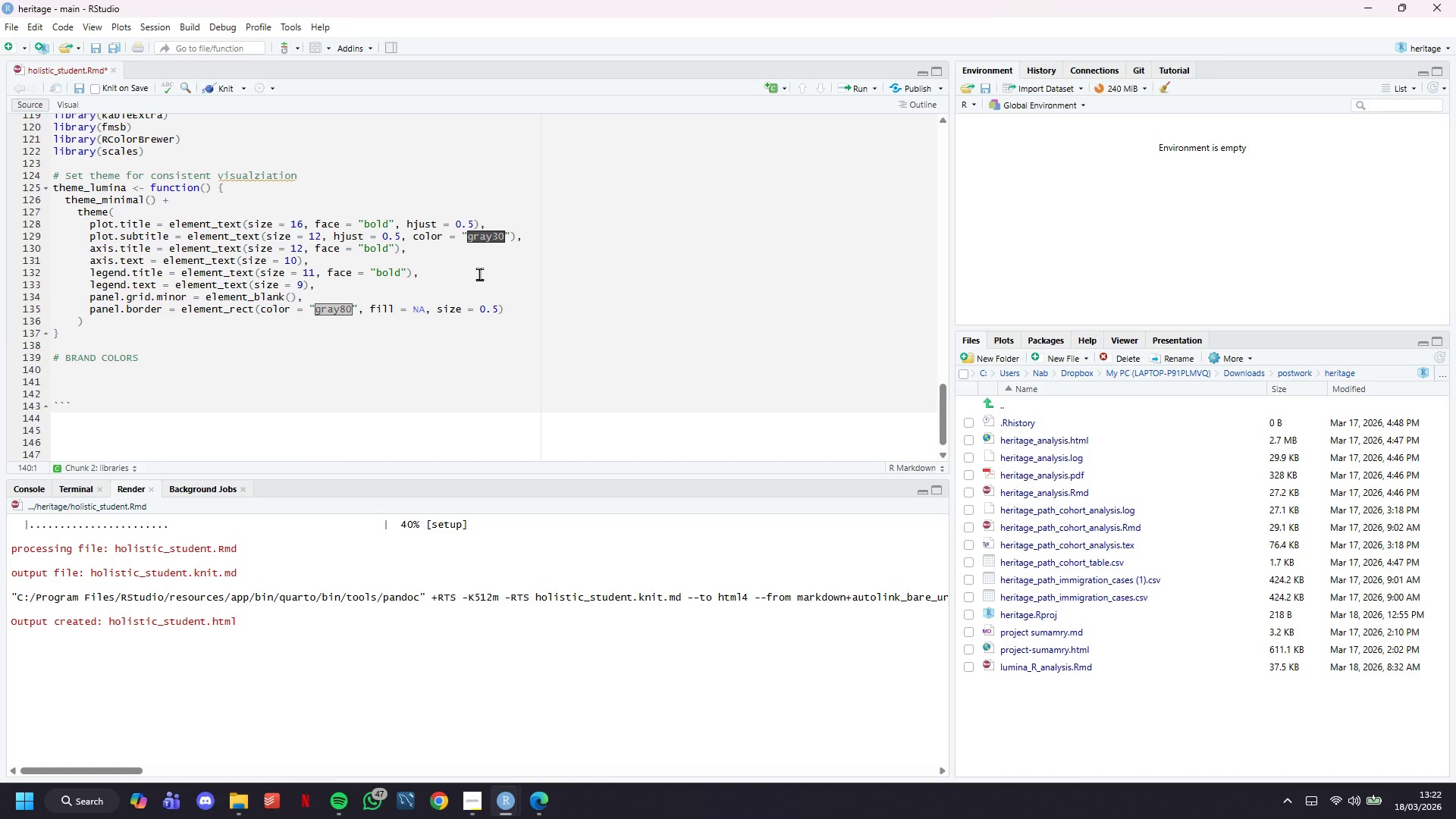 
wait(36.31)
 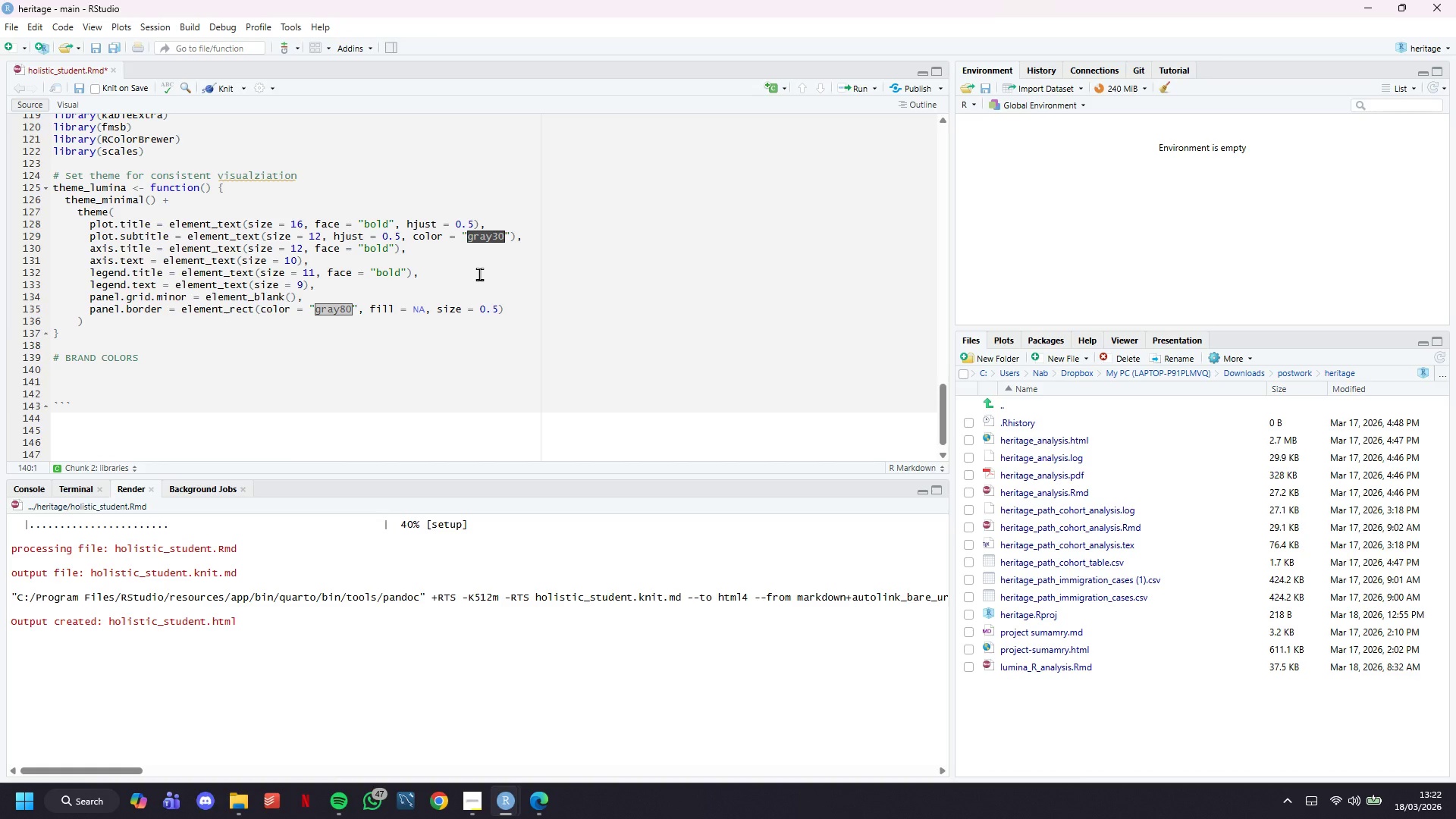 
type(lumina_purple <- "#6B46C1)
 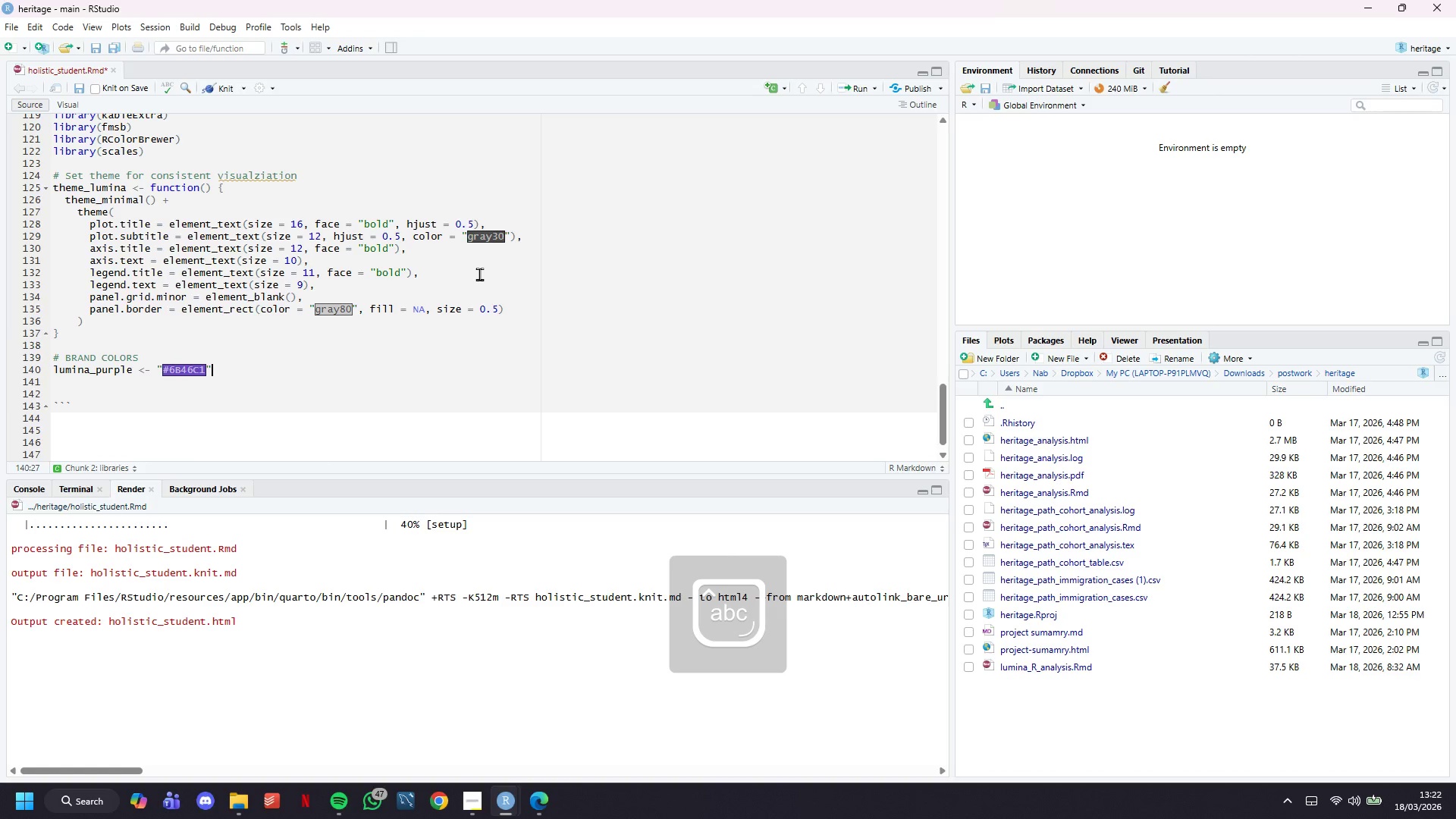 
 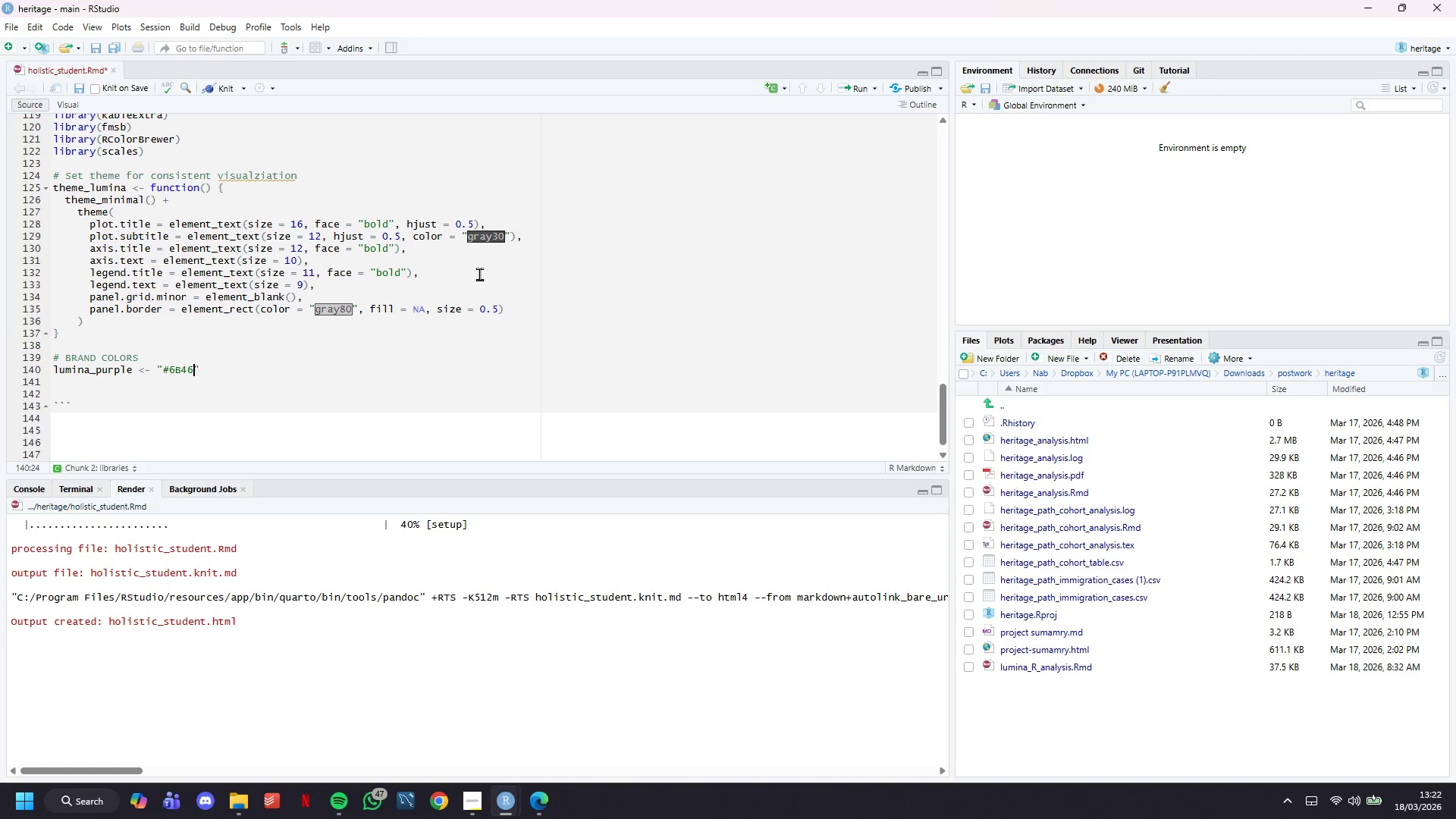 
key(ArrowRight)
 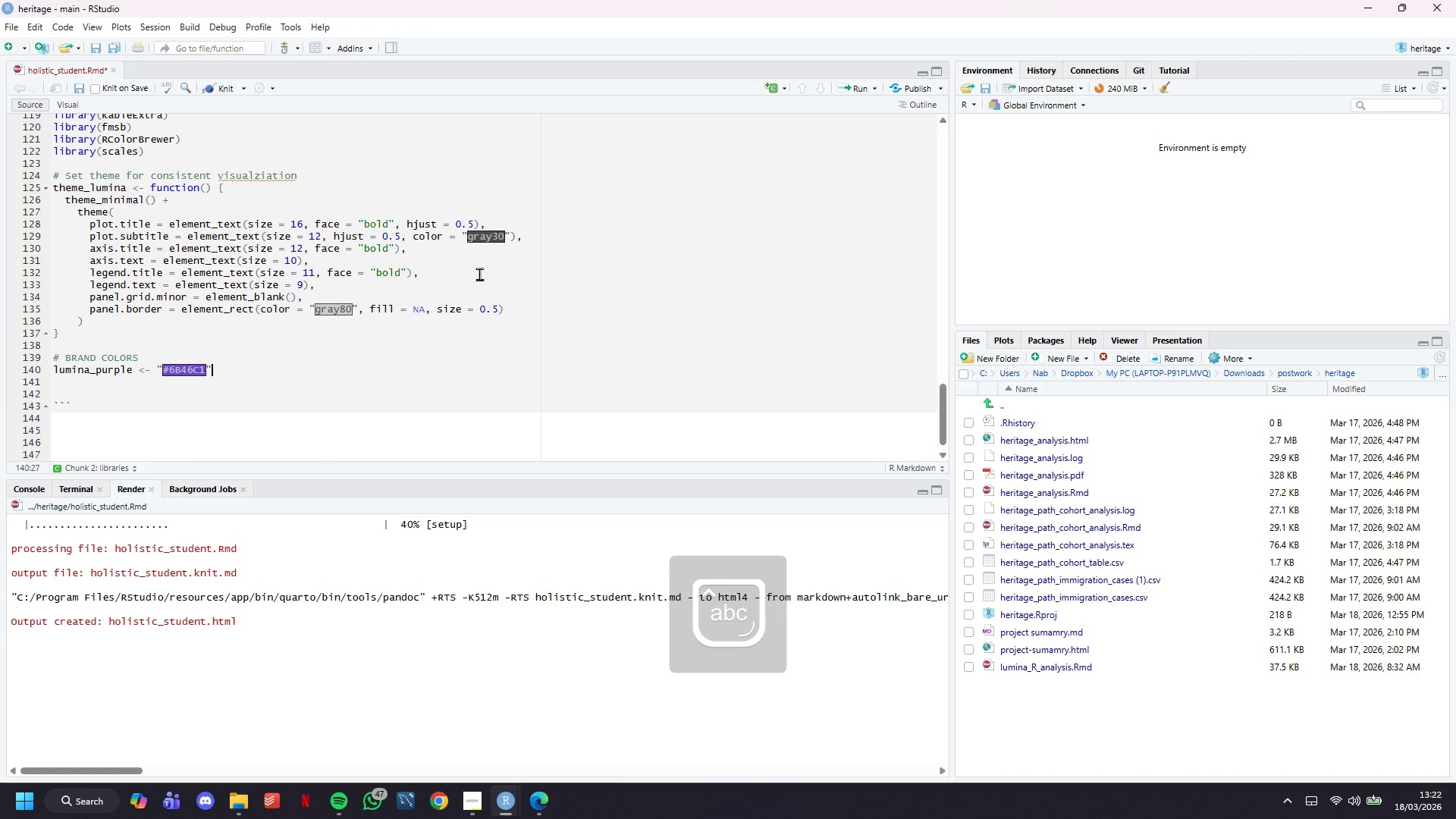 
key(Enter)
 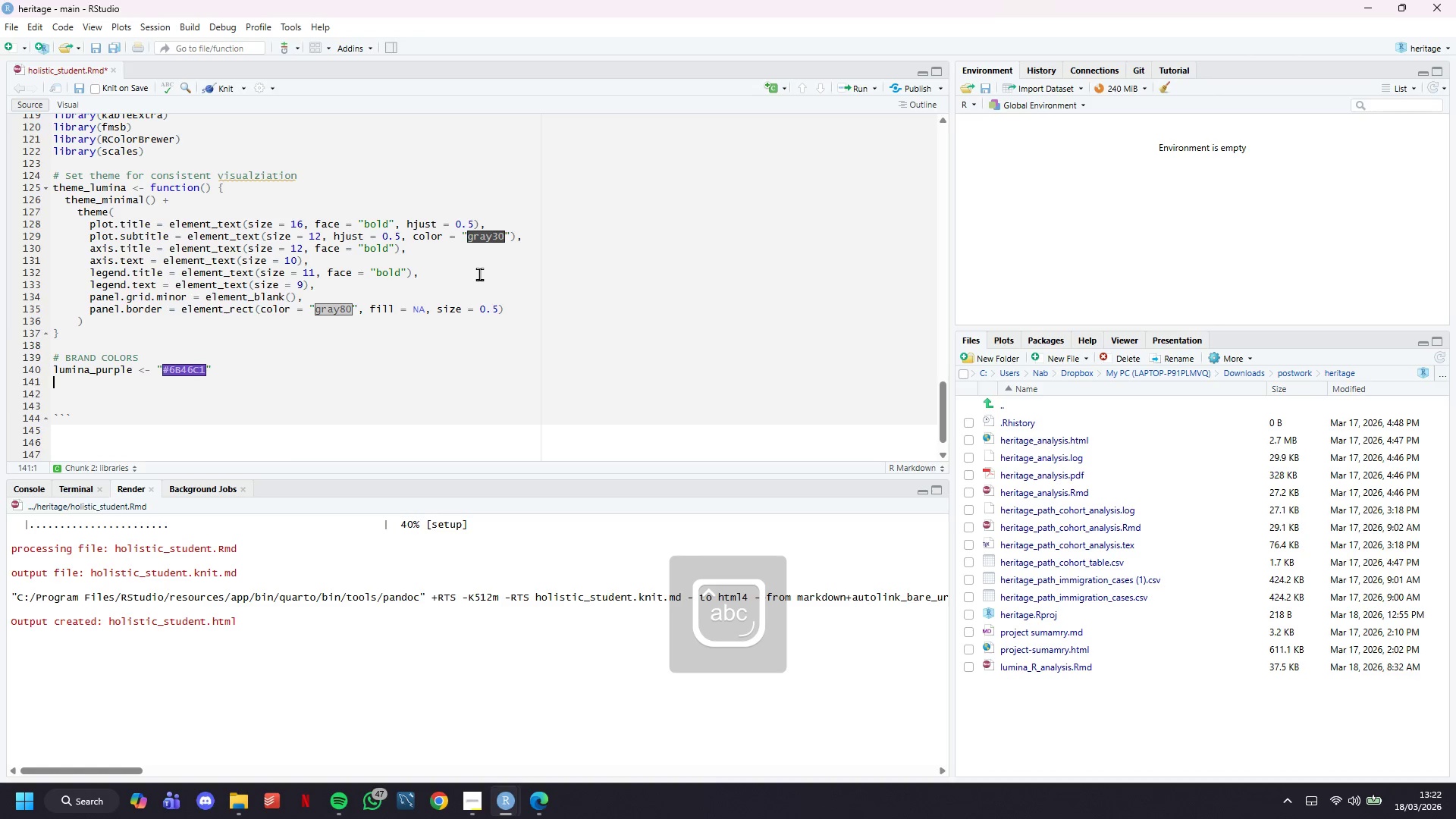 
type(lumina_teal <- "#38B2AC)
 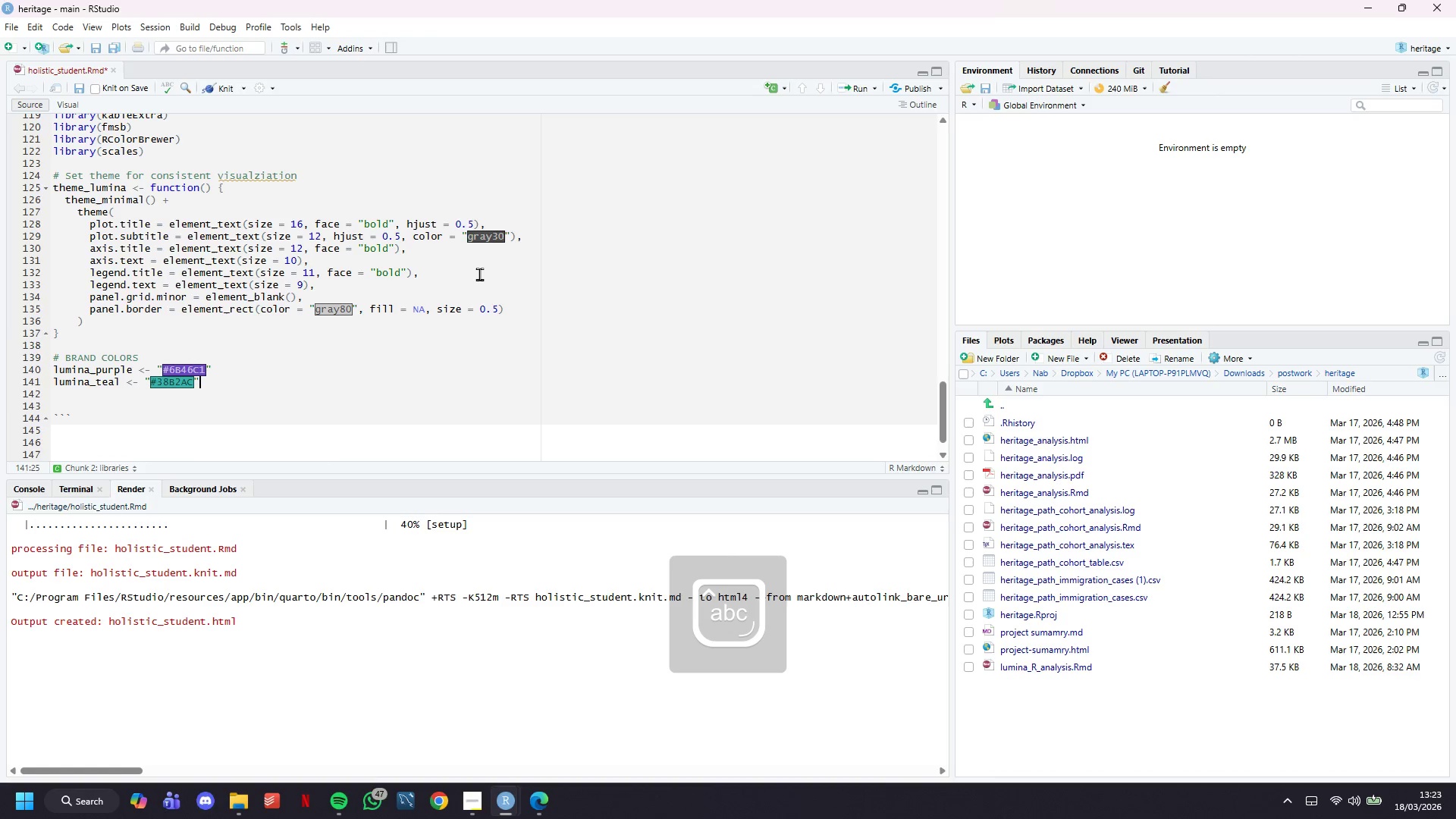 
 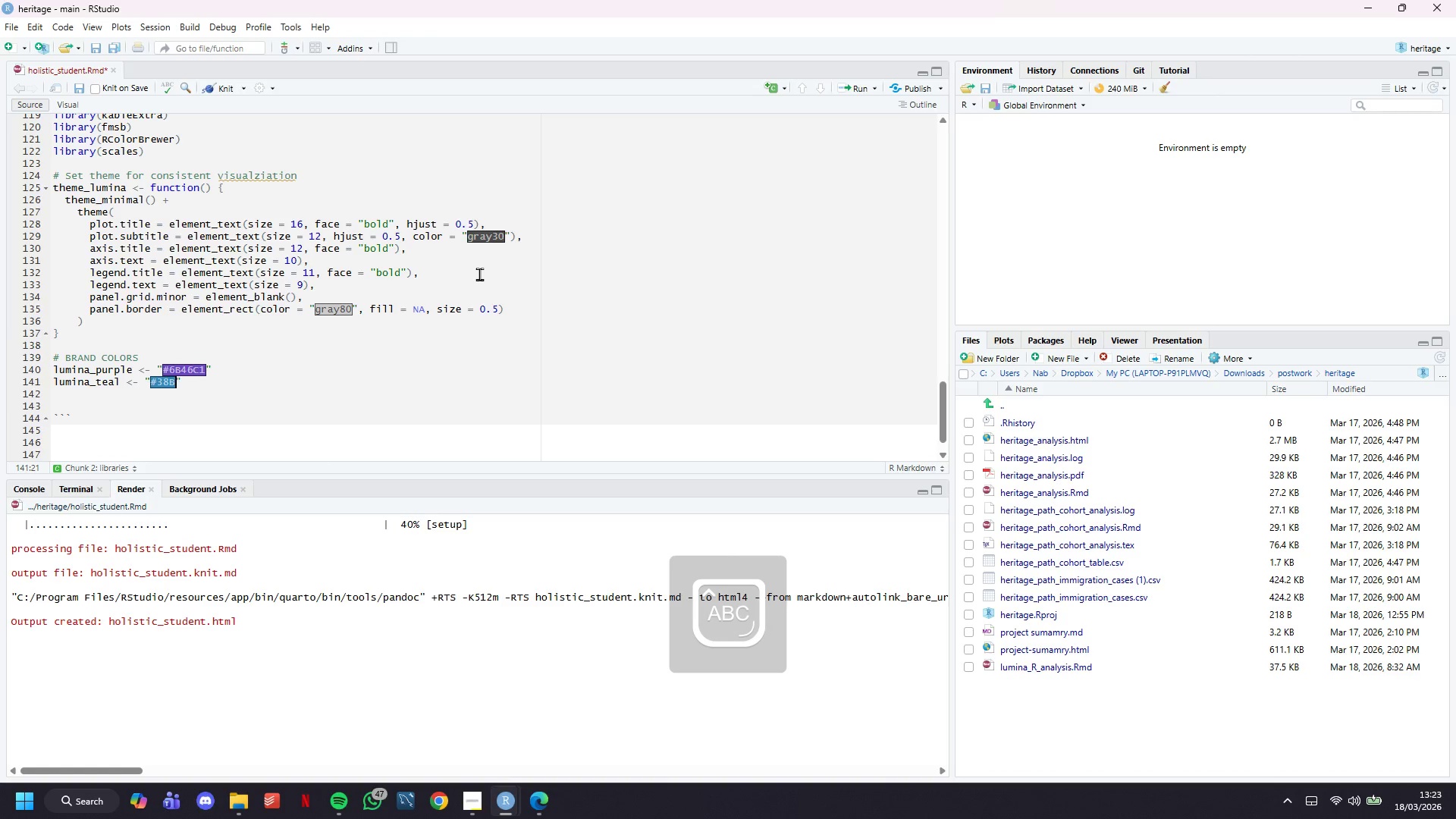 
key(ArrowRight)
 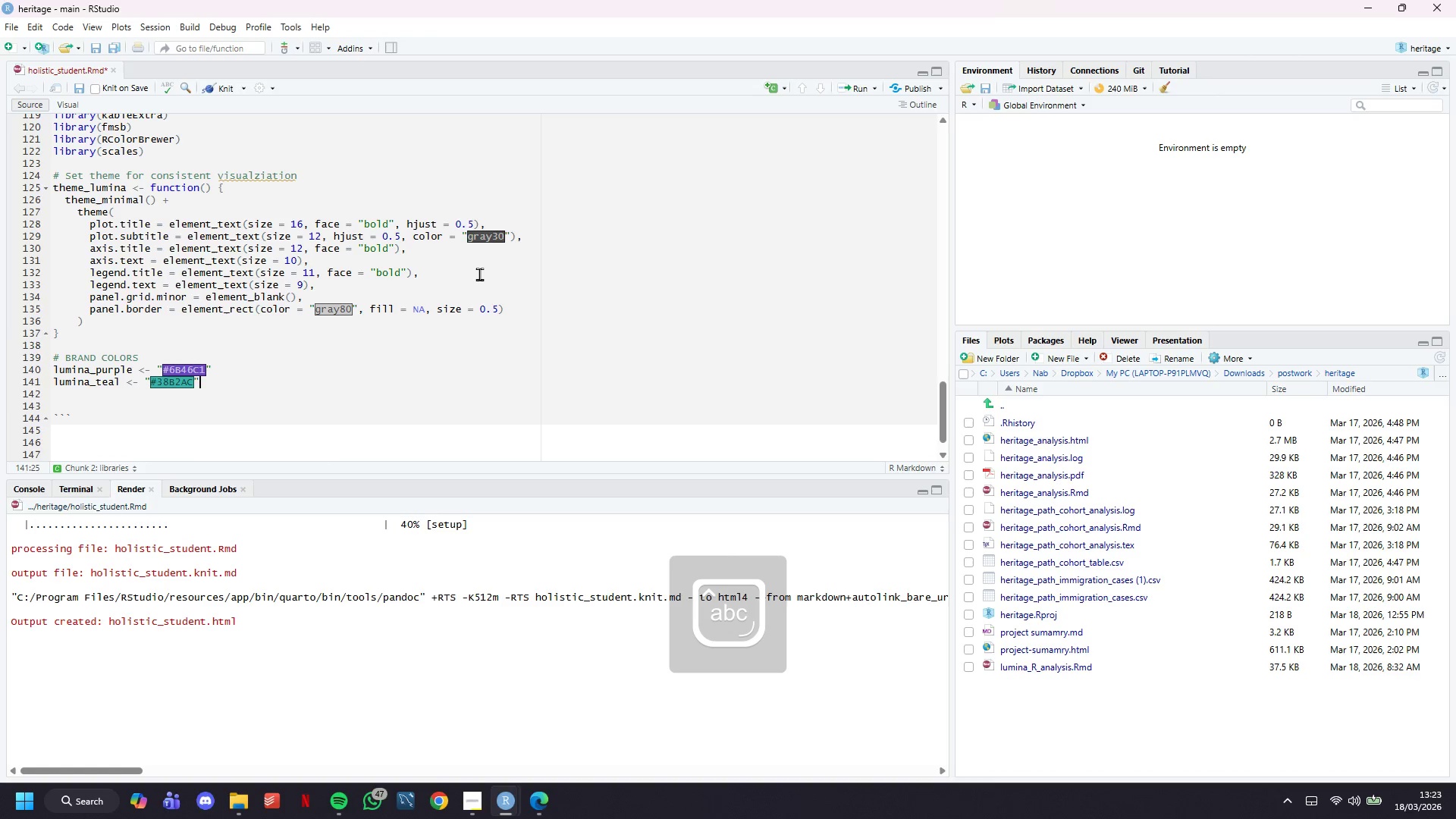 
key(Comma)
 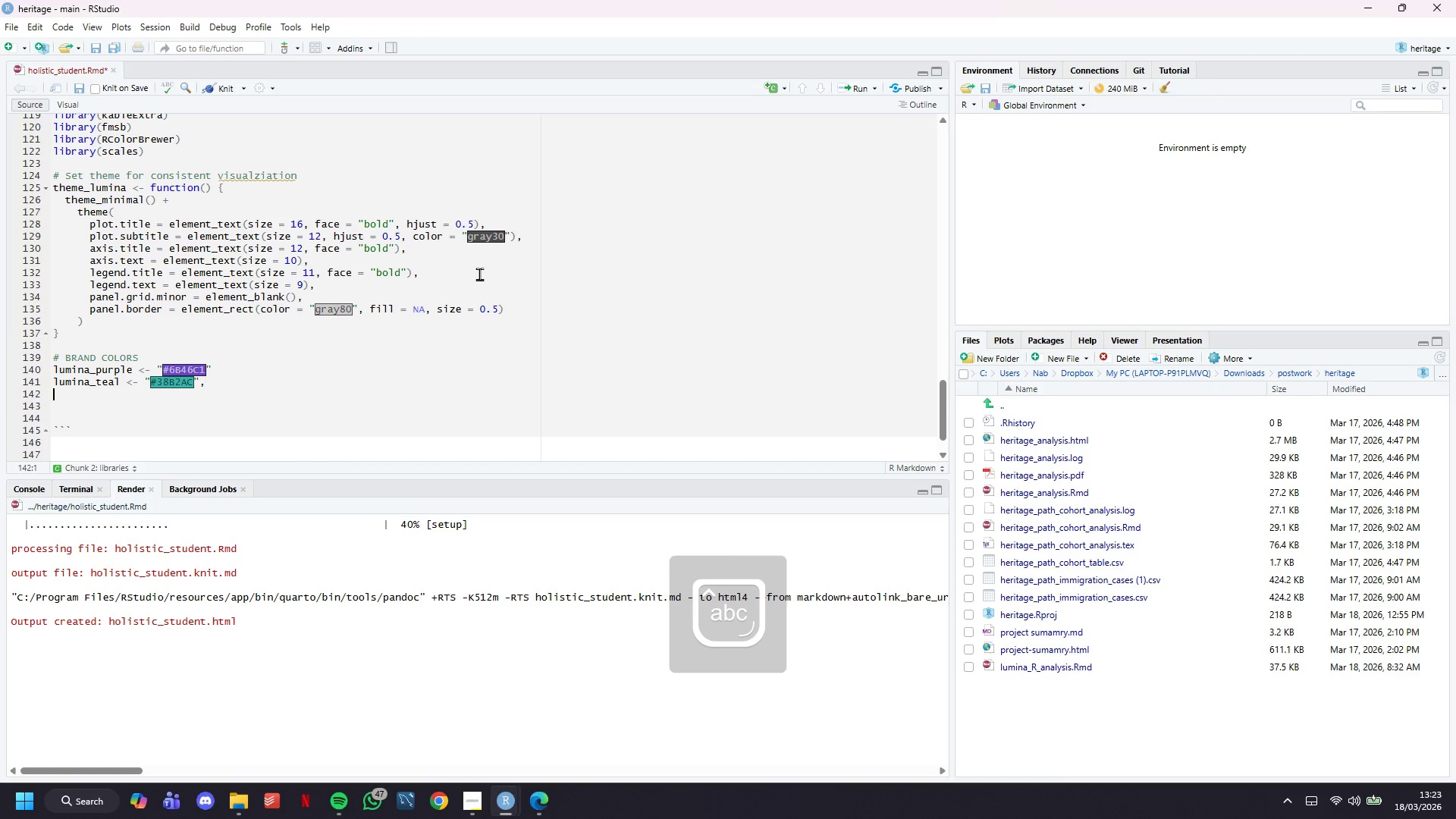 
key(Enter)
 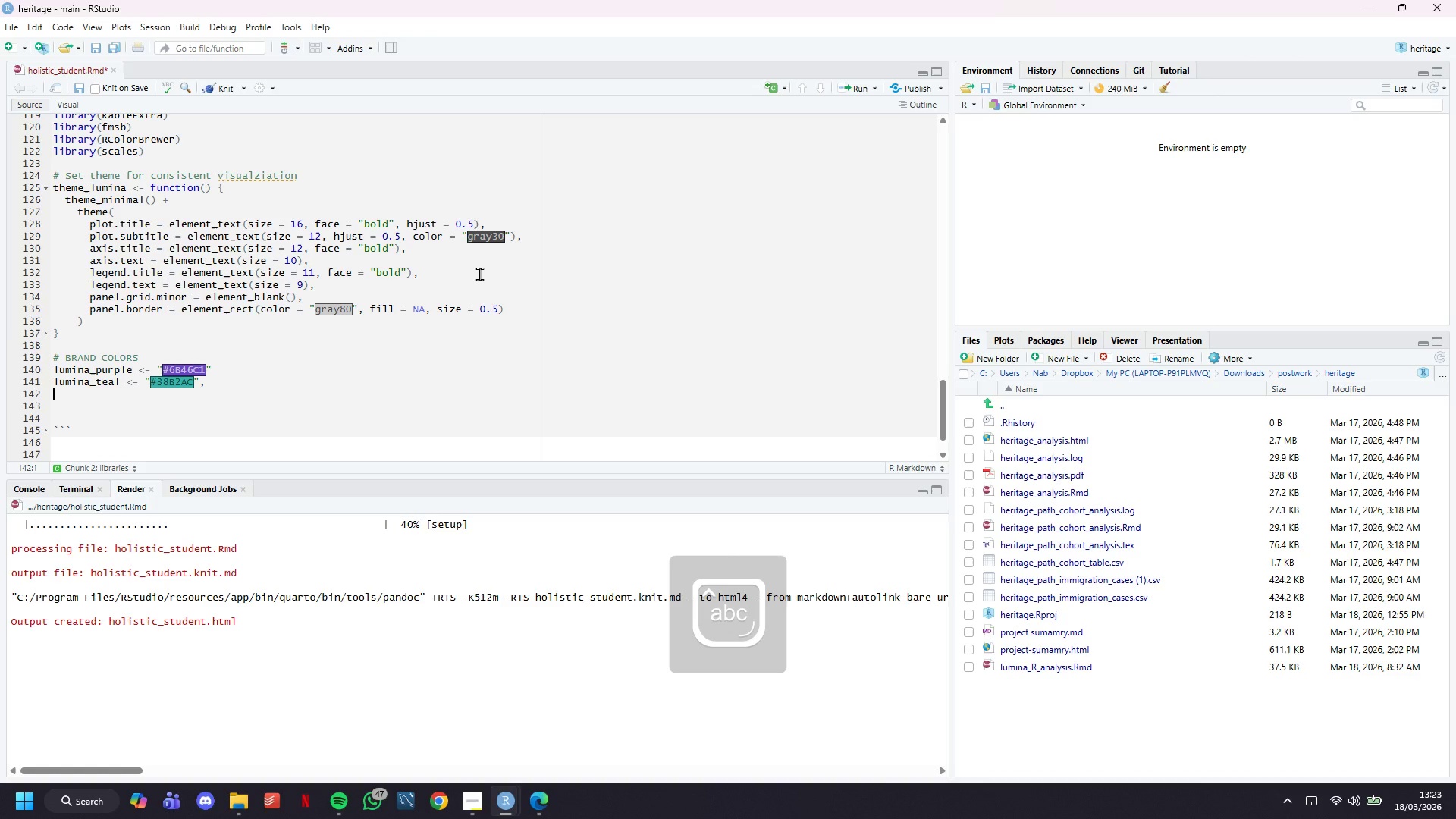 
key(ArrowLeft)
 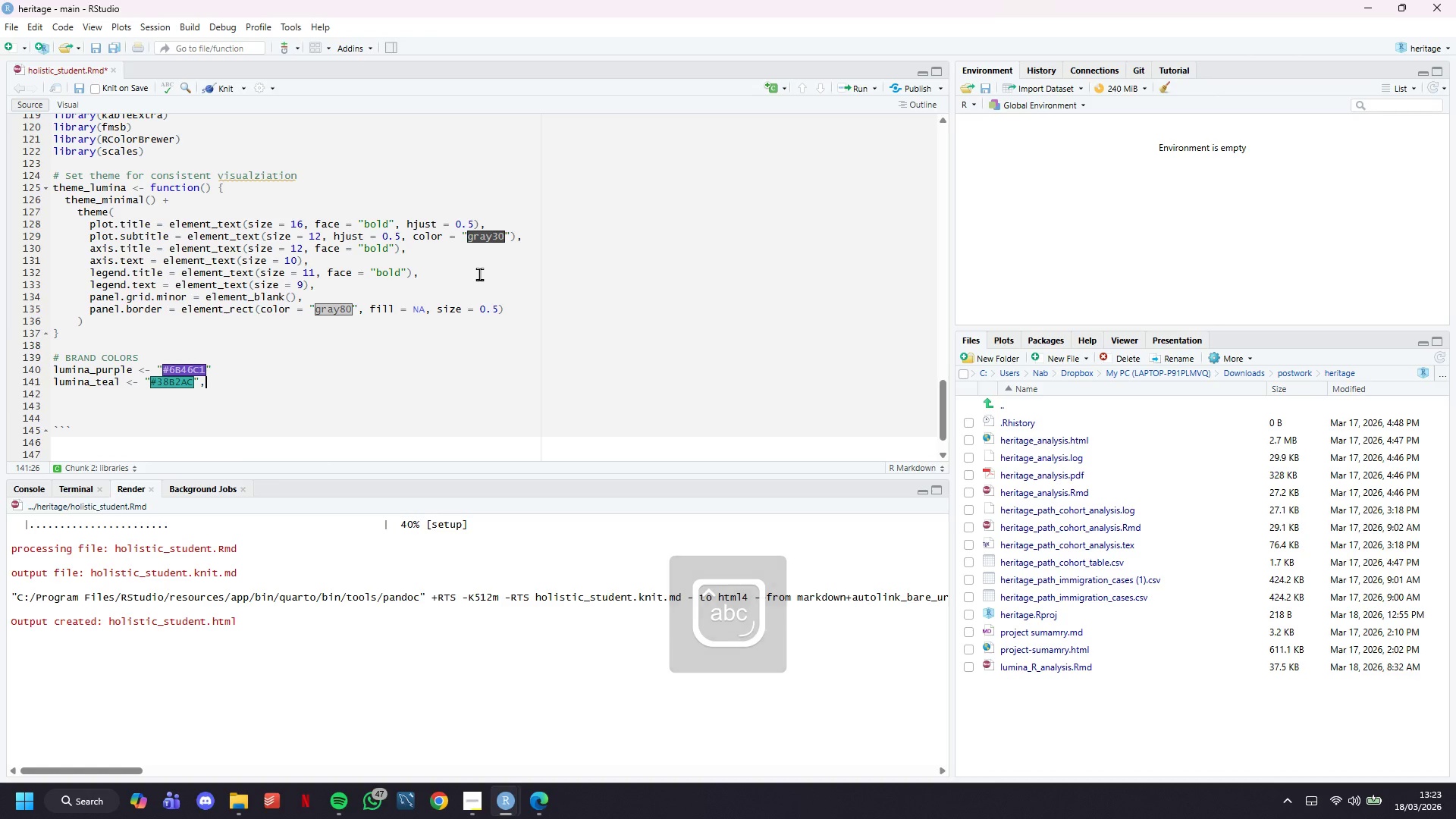 
key(Backspace)
 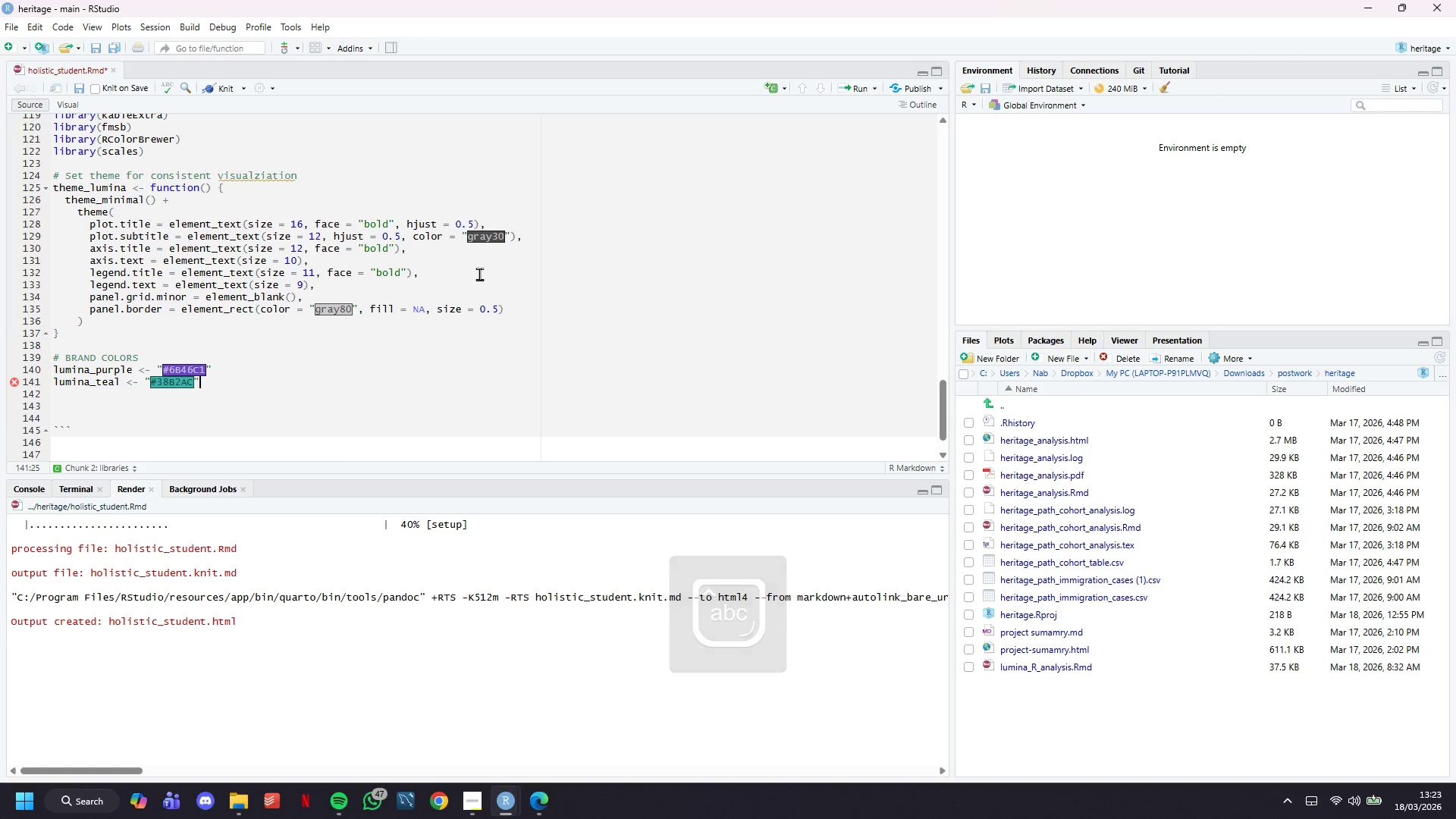 
key(Enter)
 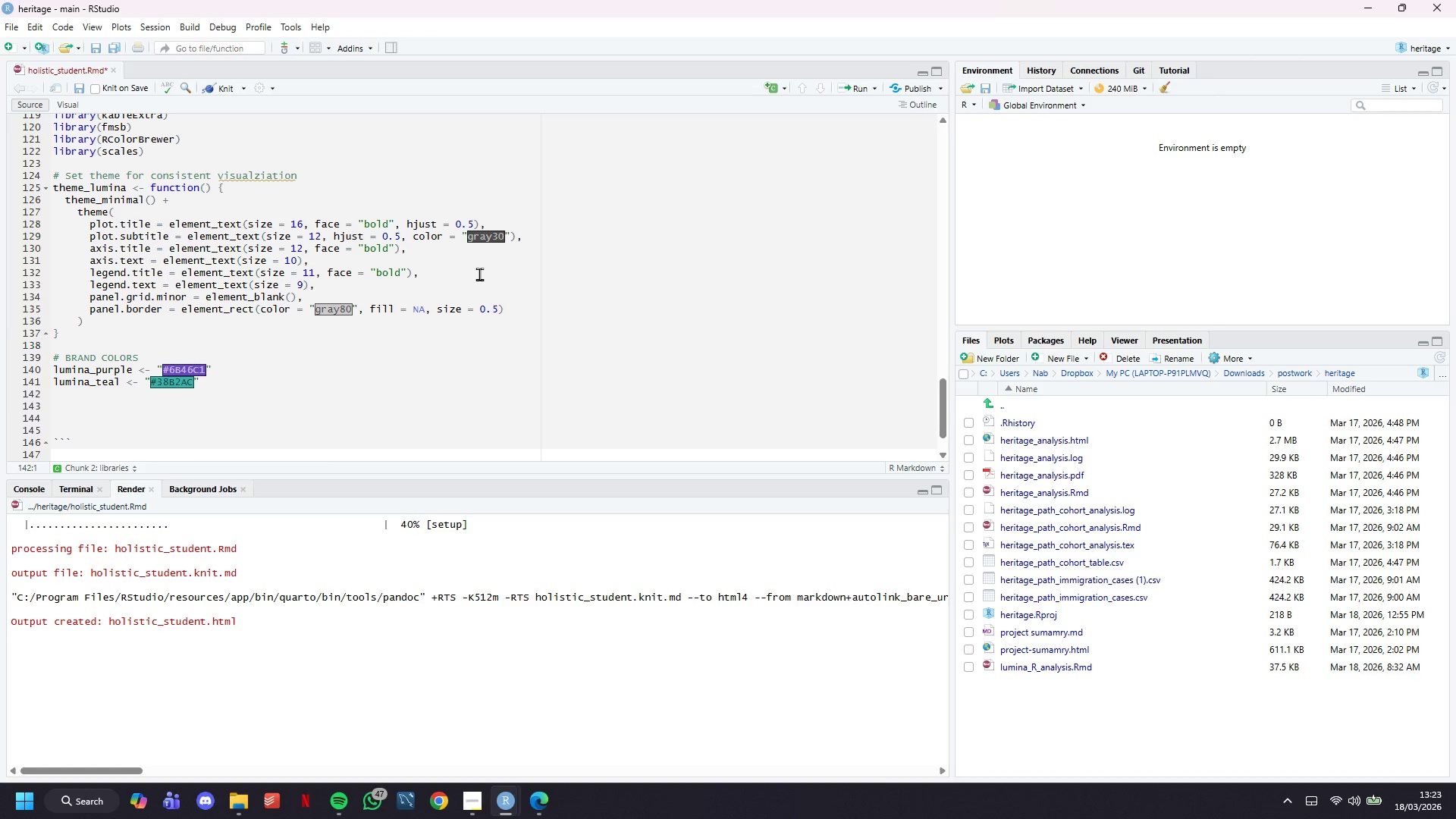 
type(lumina_gold <- "#D69E2E)
 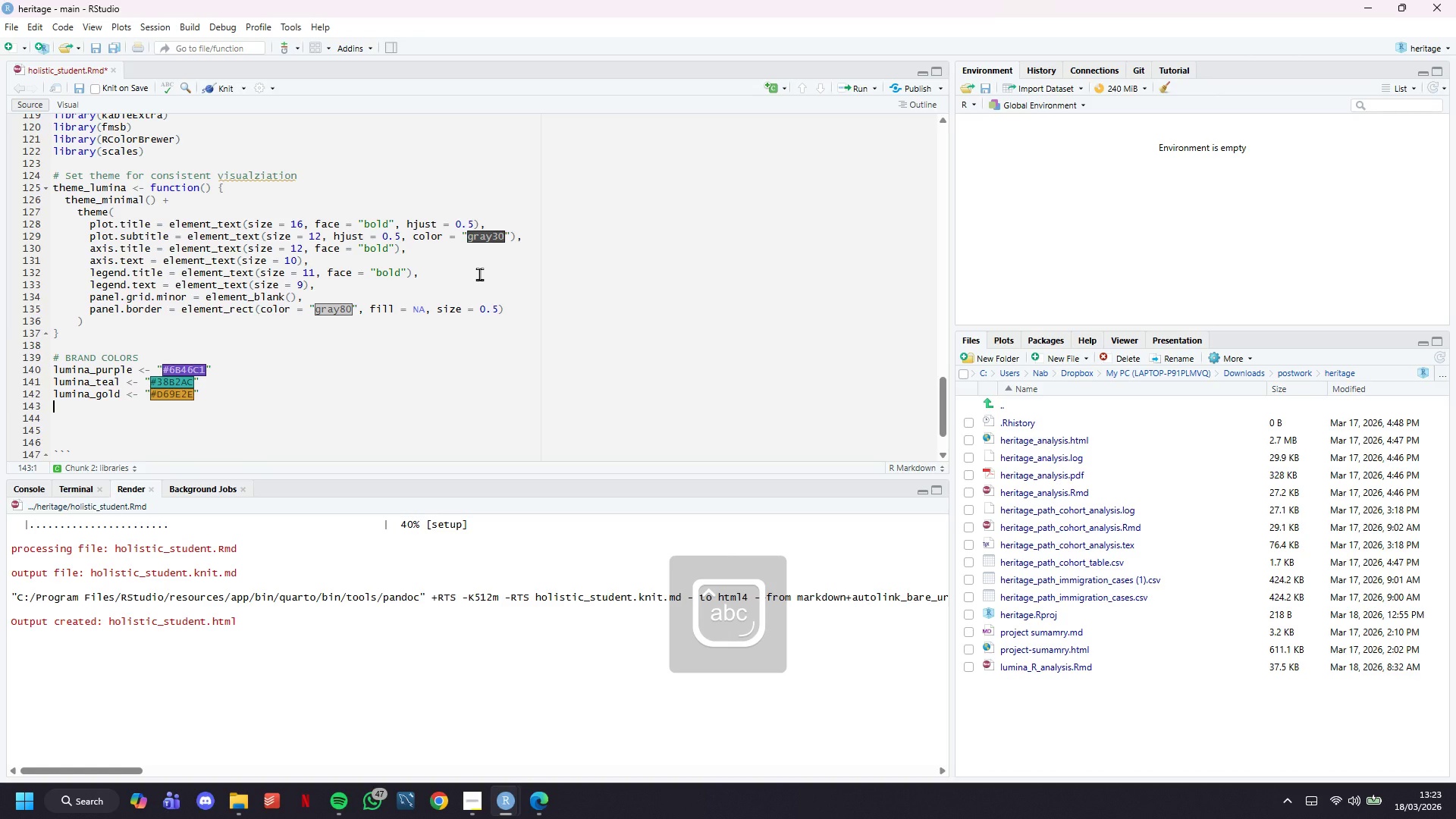 
 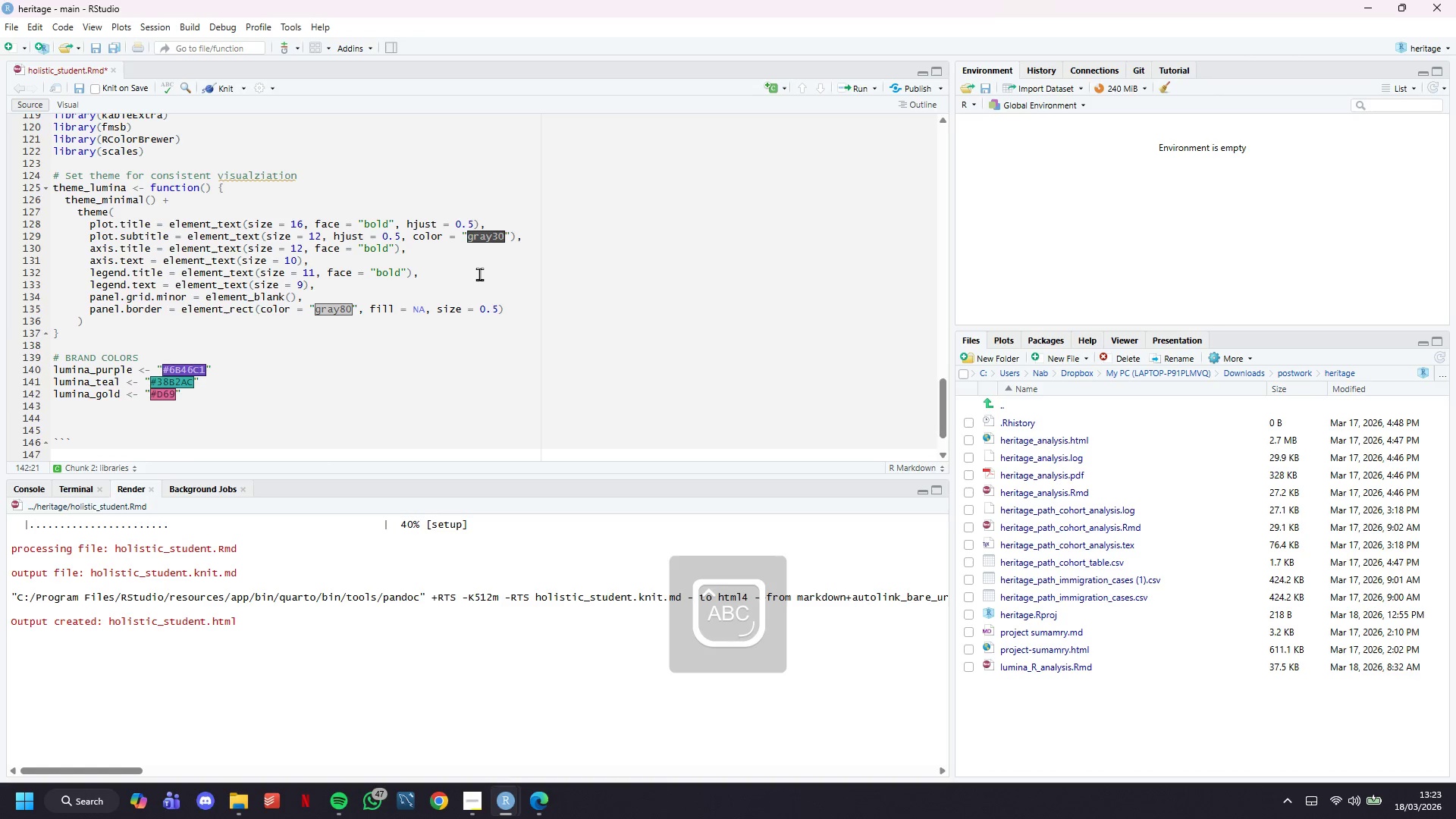 
key(ArrowRight)
 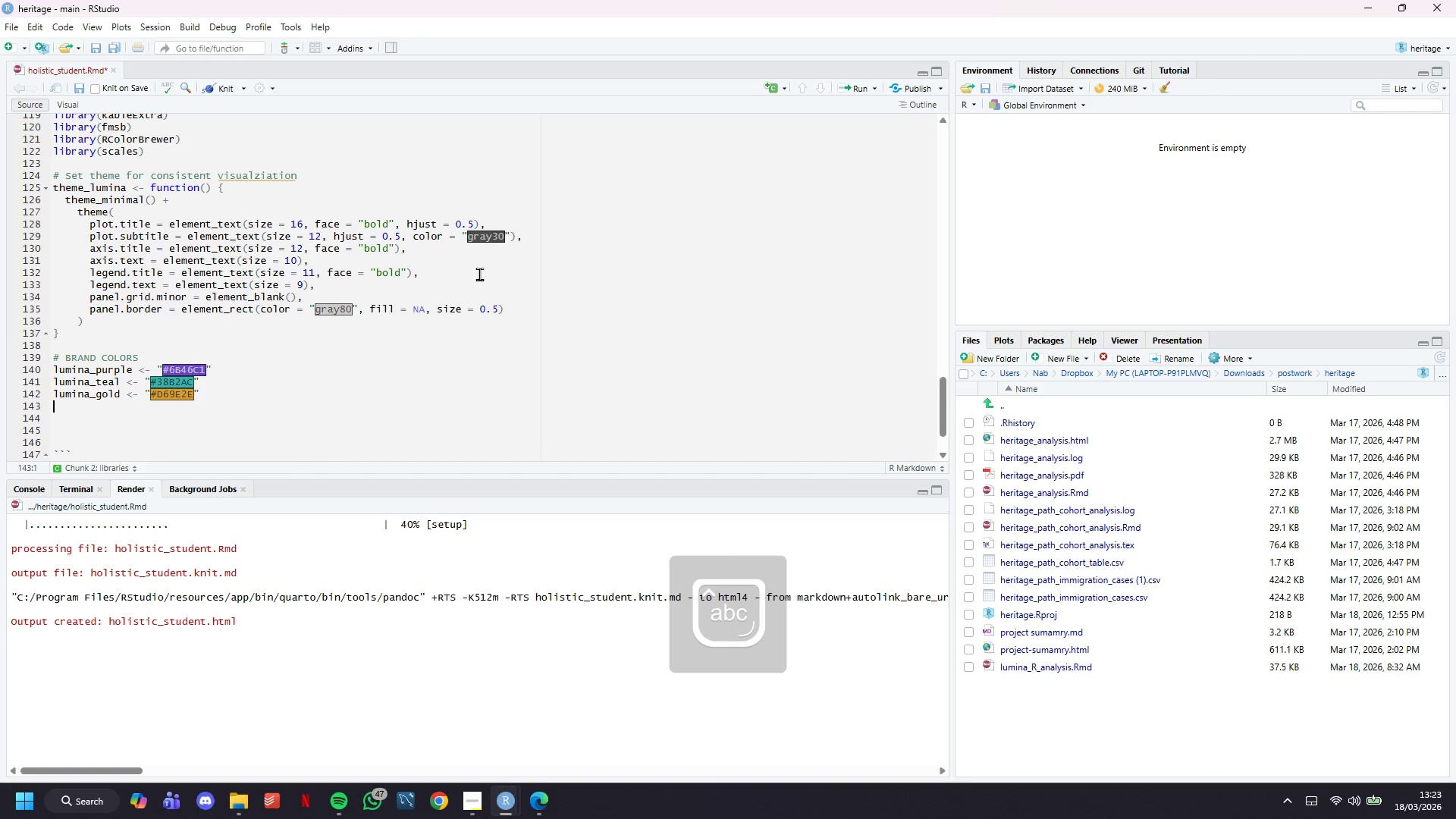 
key(Enter)
 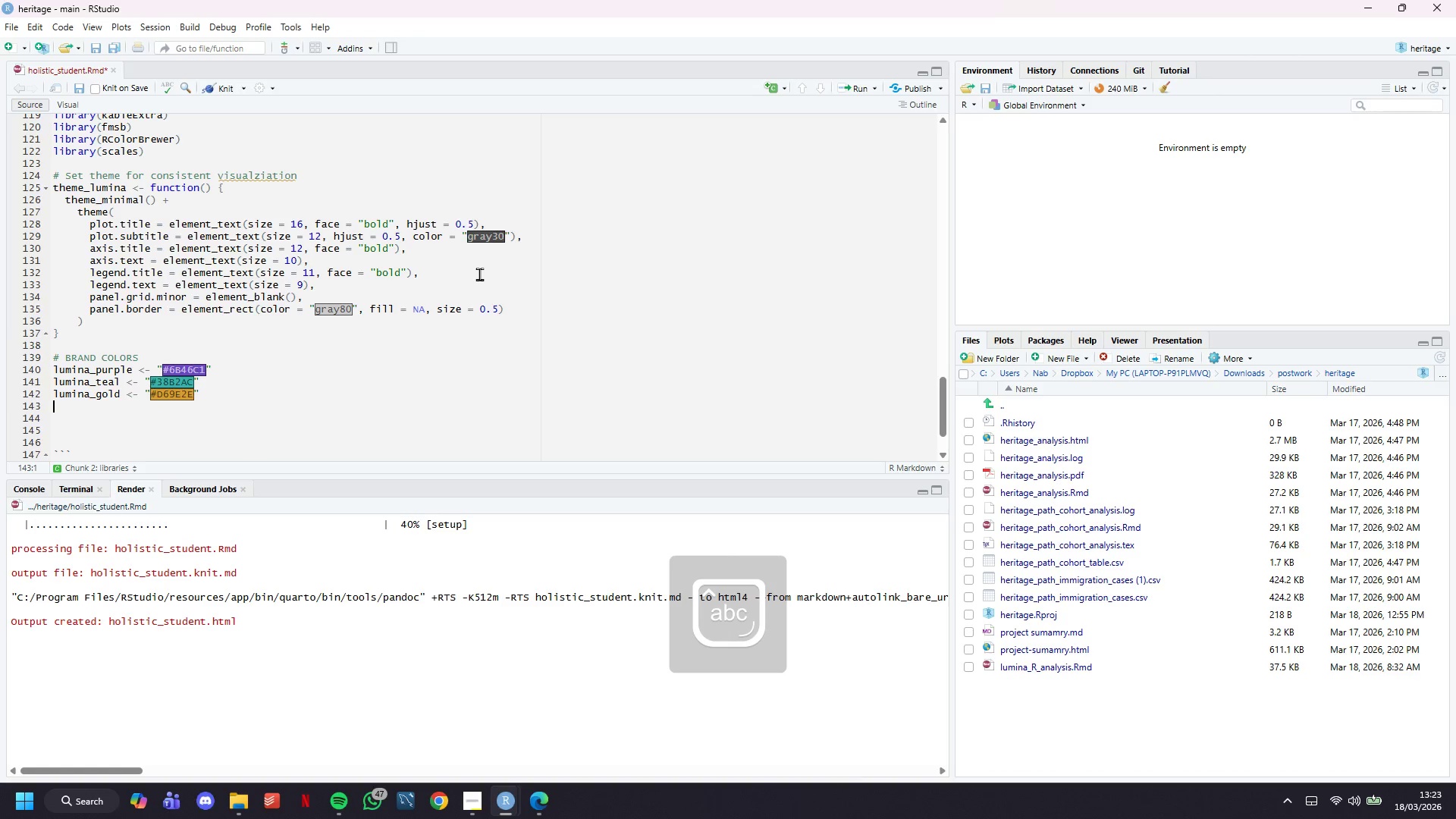 
type(lumina_blue <- "#3182CE)
 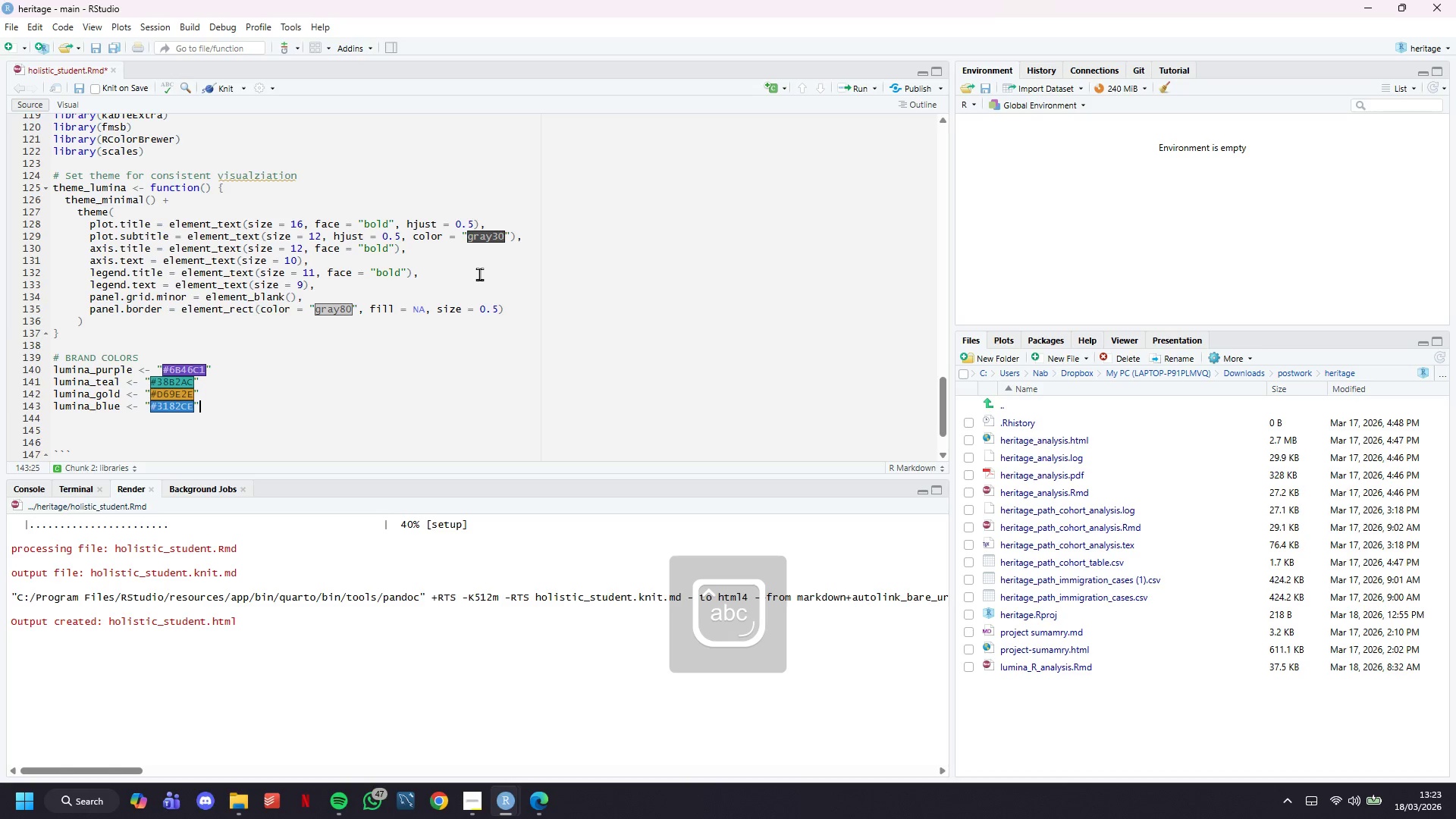 
 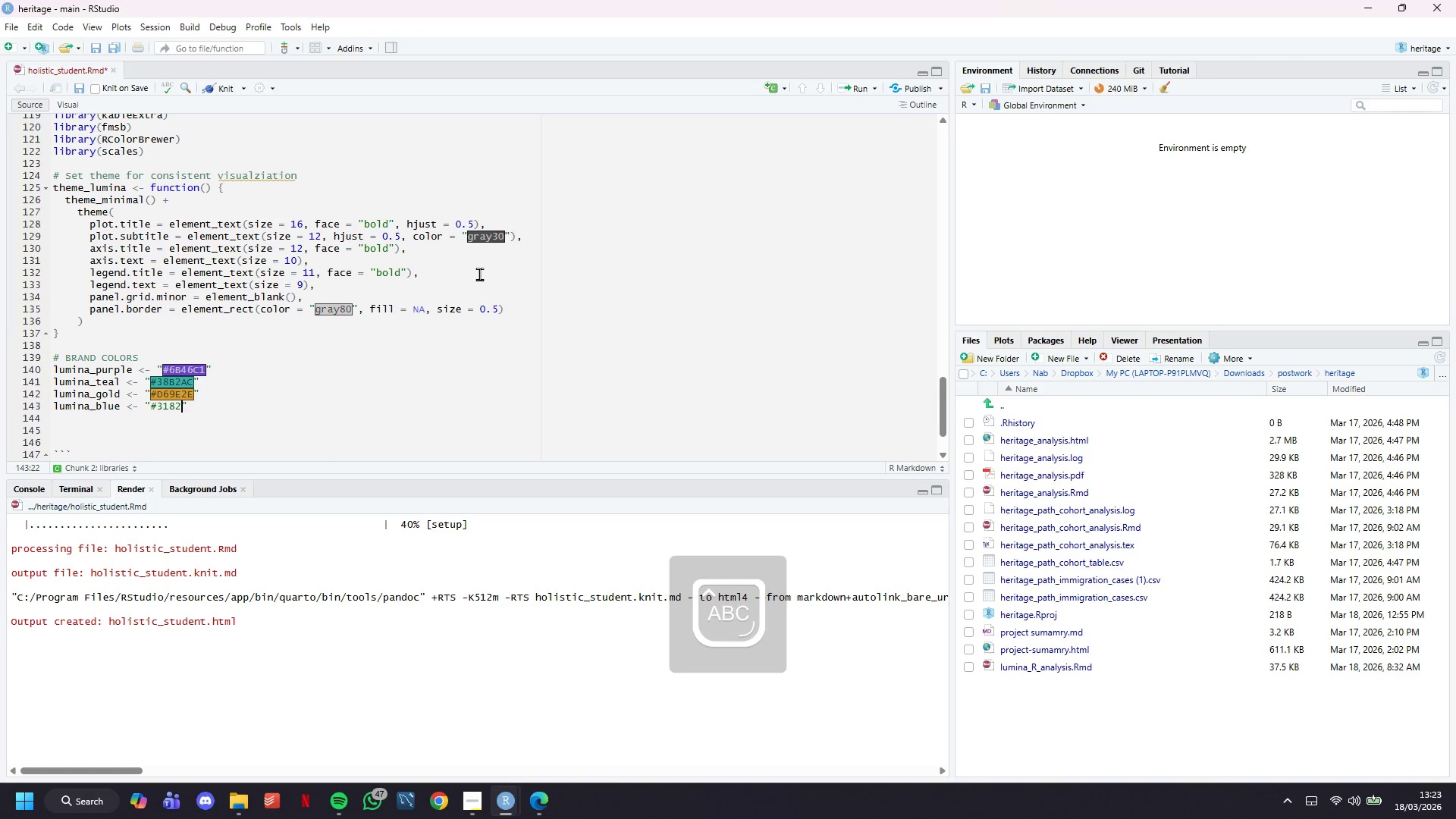 
key(ArrowRight)
 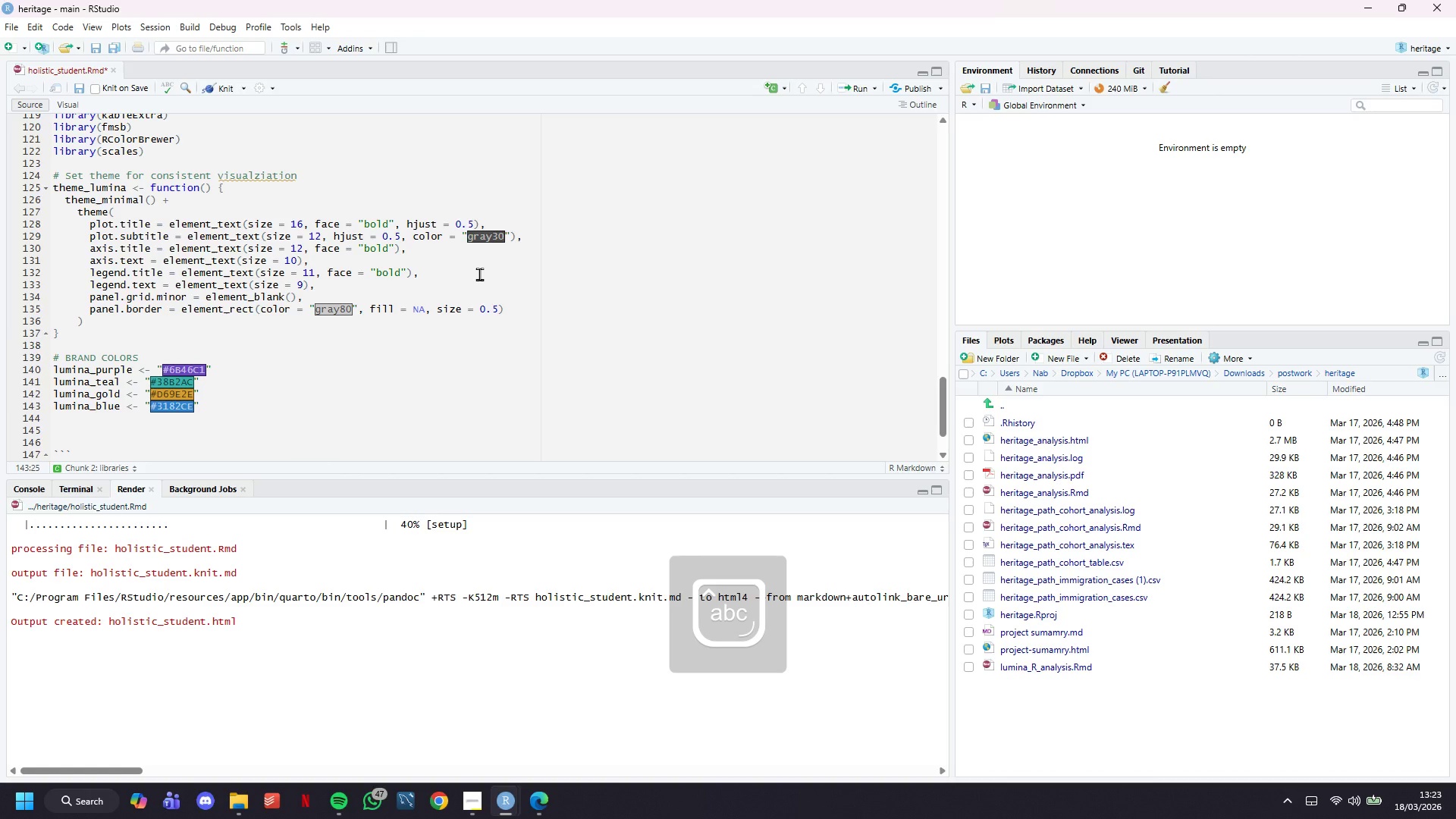 
key(Enter)
 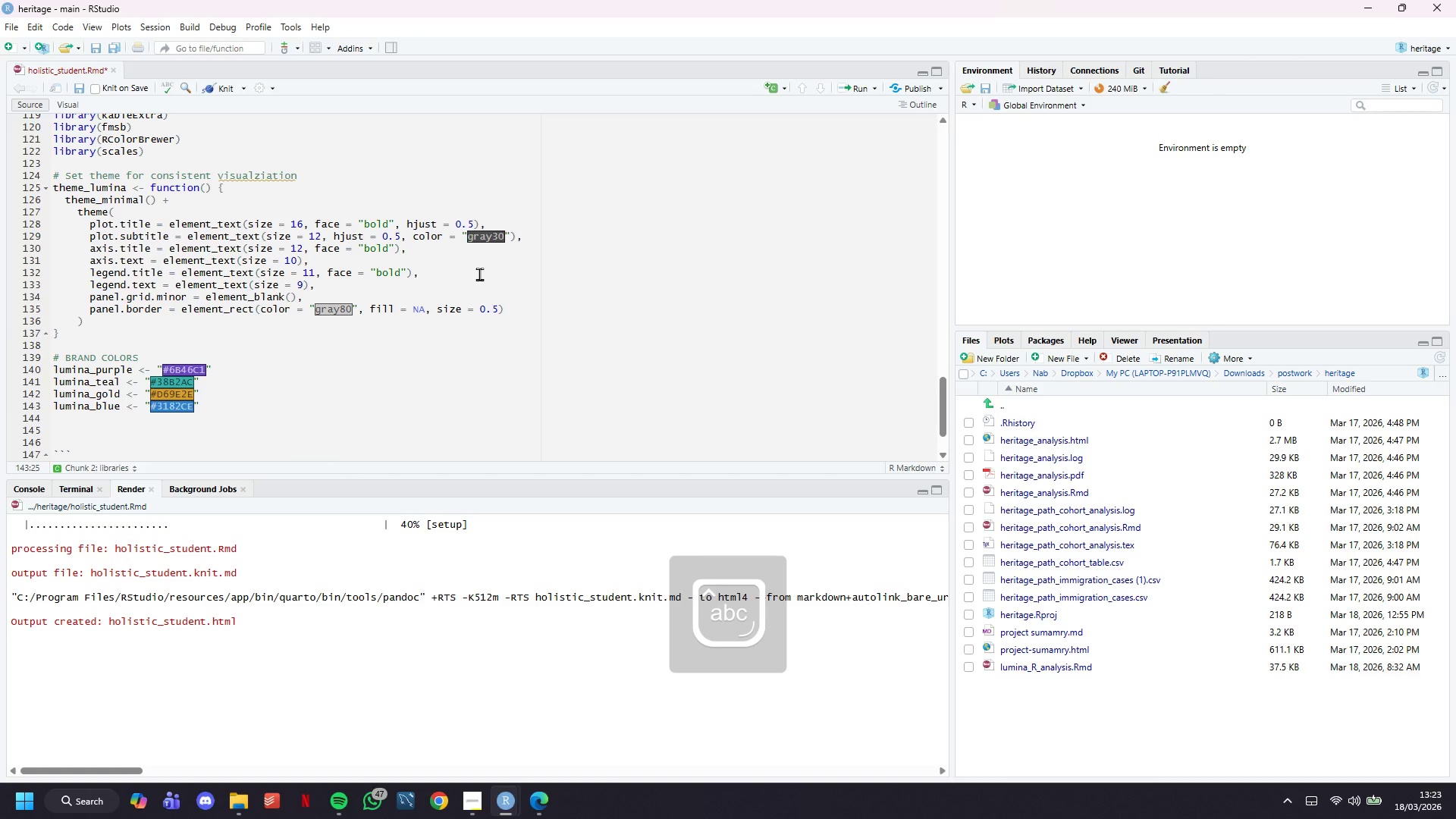 
key(Enter)
 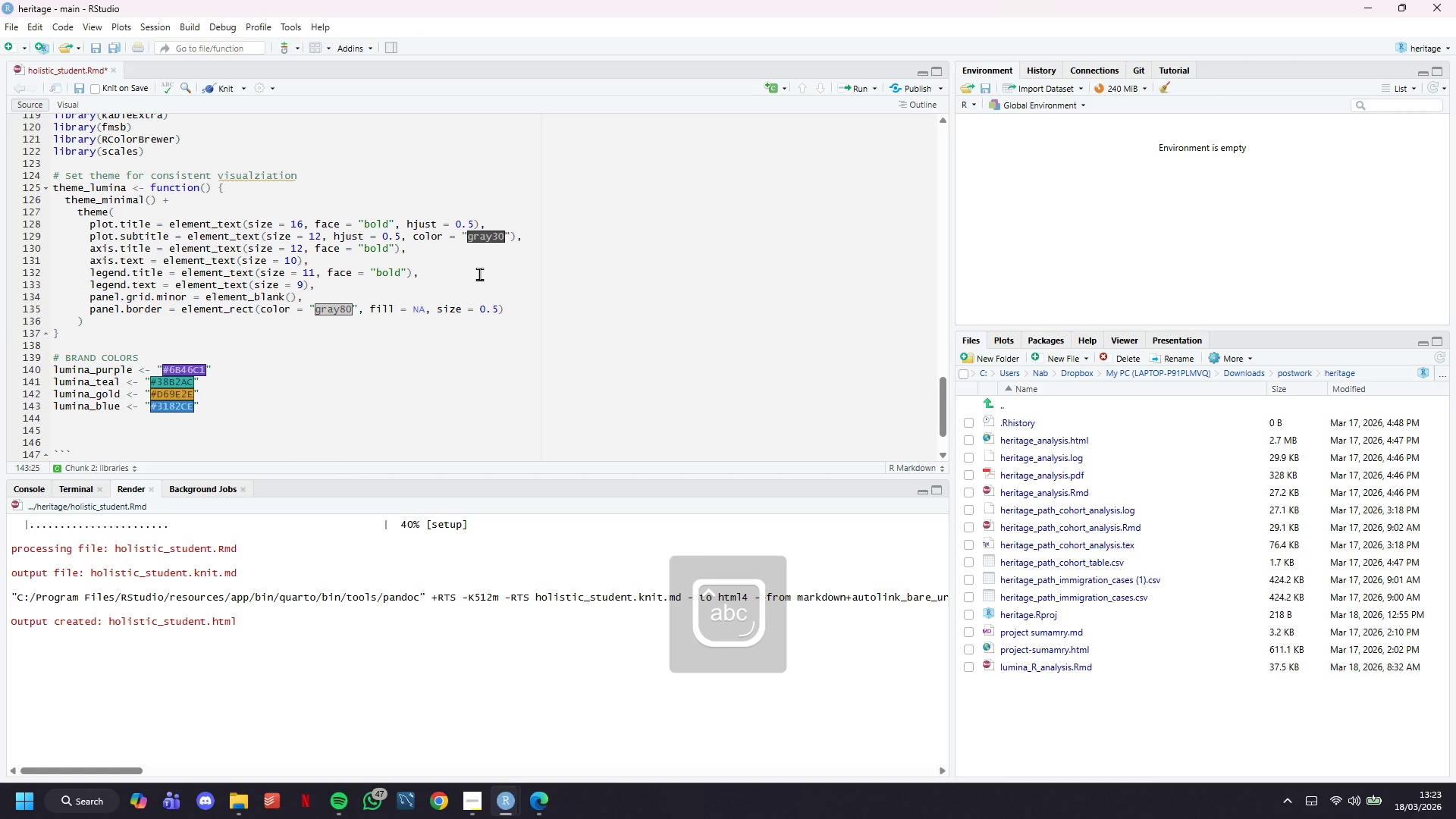 
type(cat("Libraries loaded succesfully)
 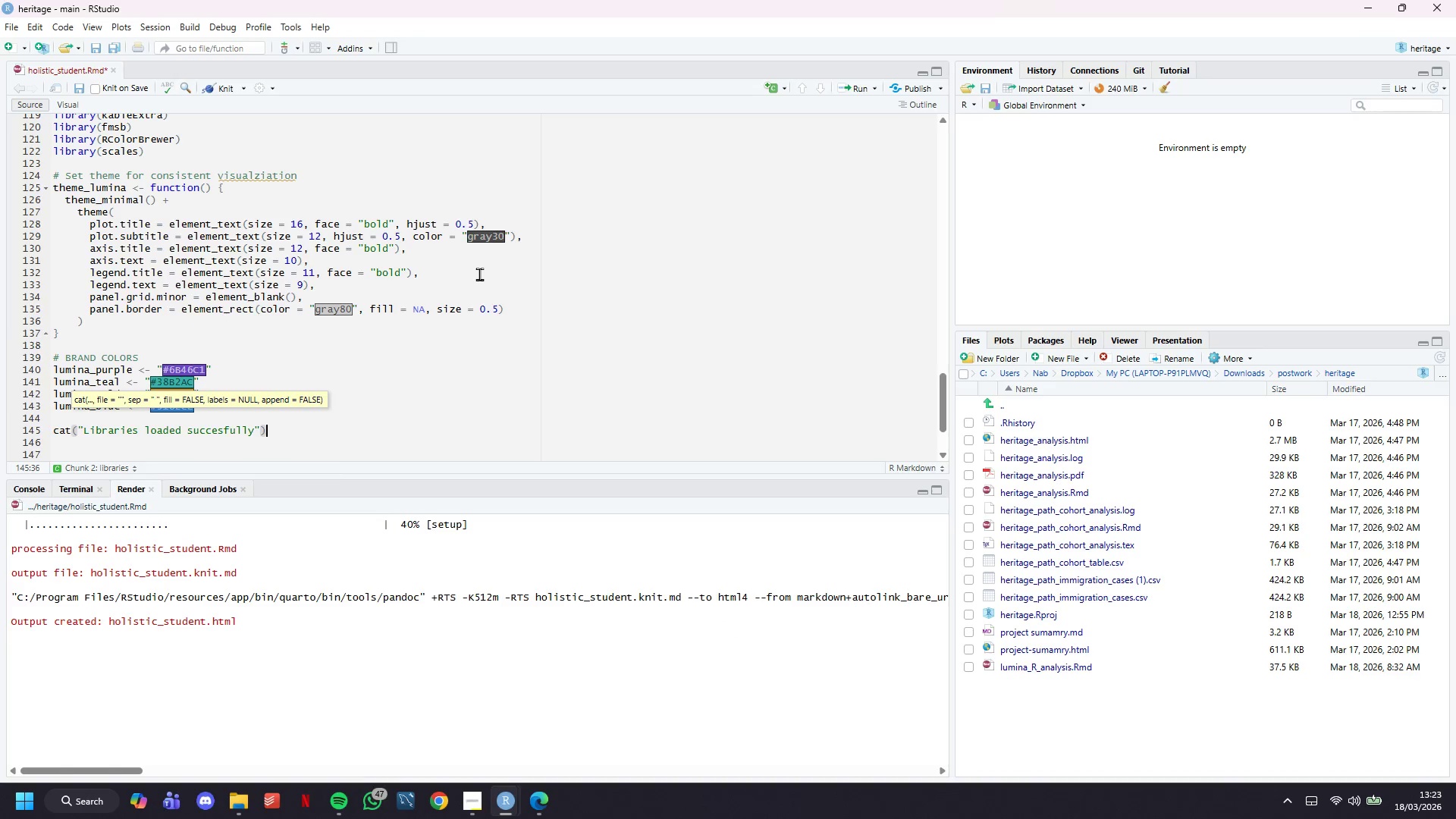 
 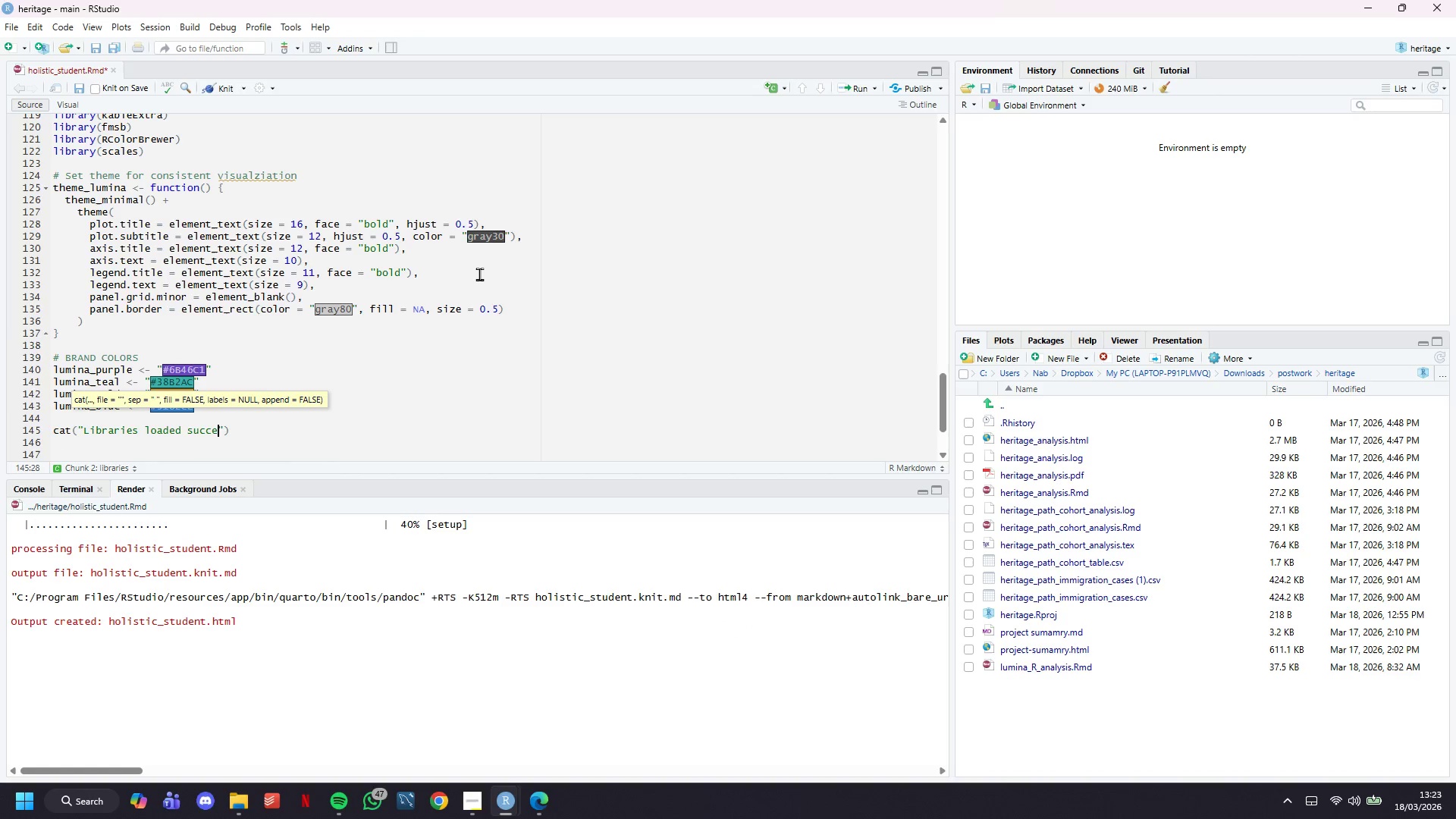 
key(ArrowRight)
 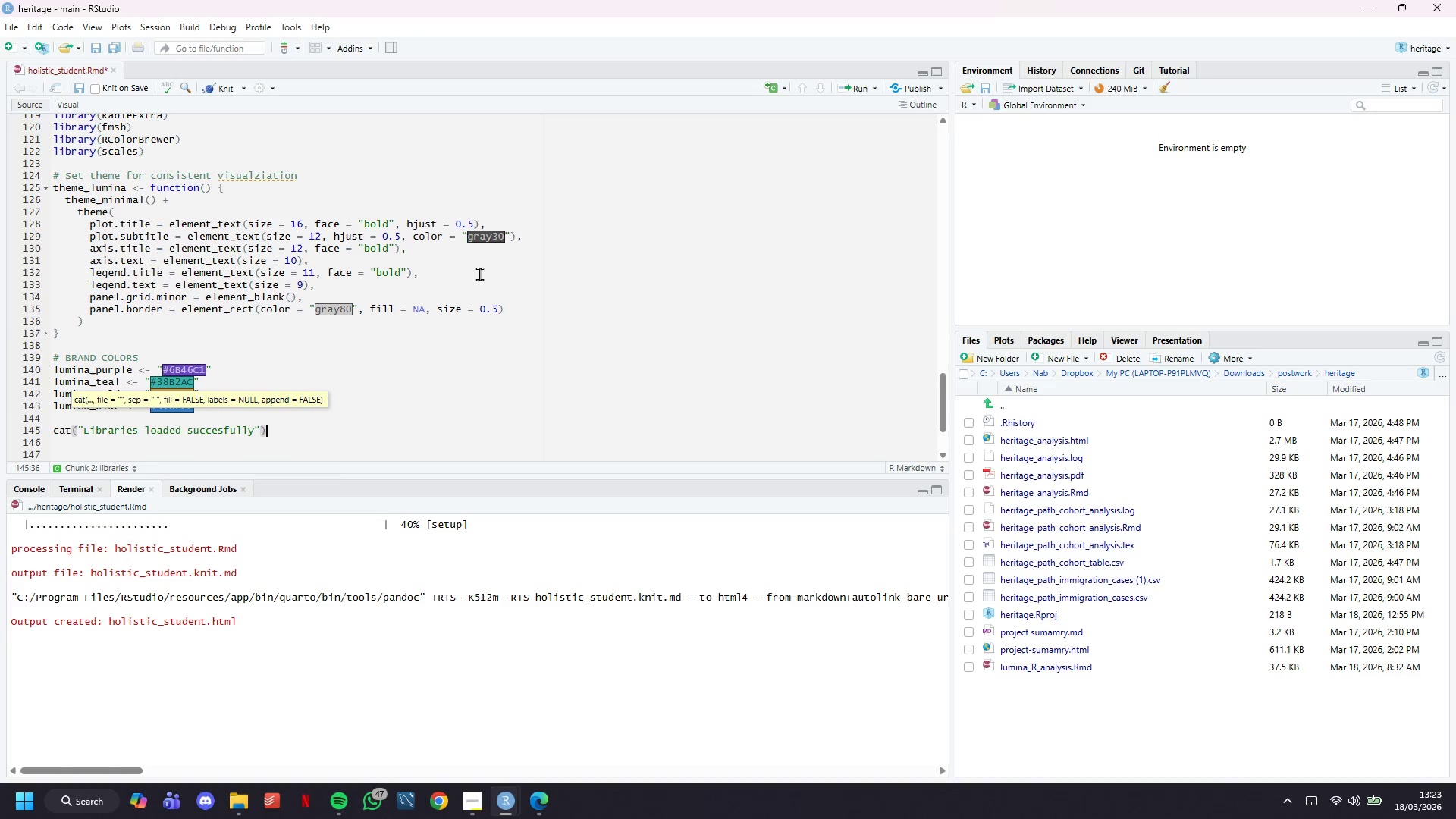 
key(ArrowRight)
 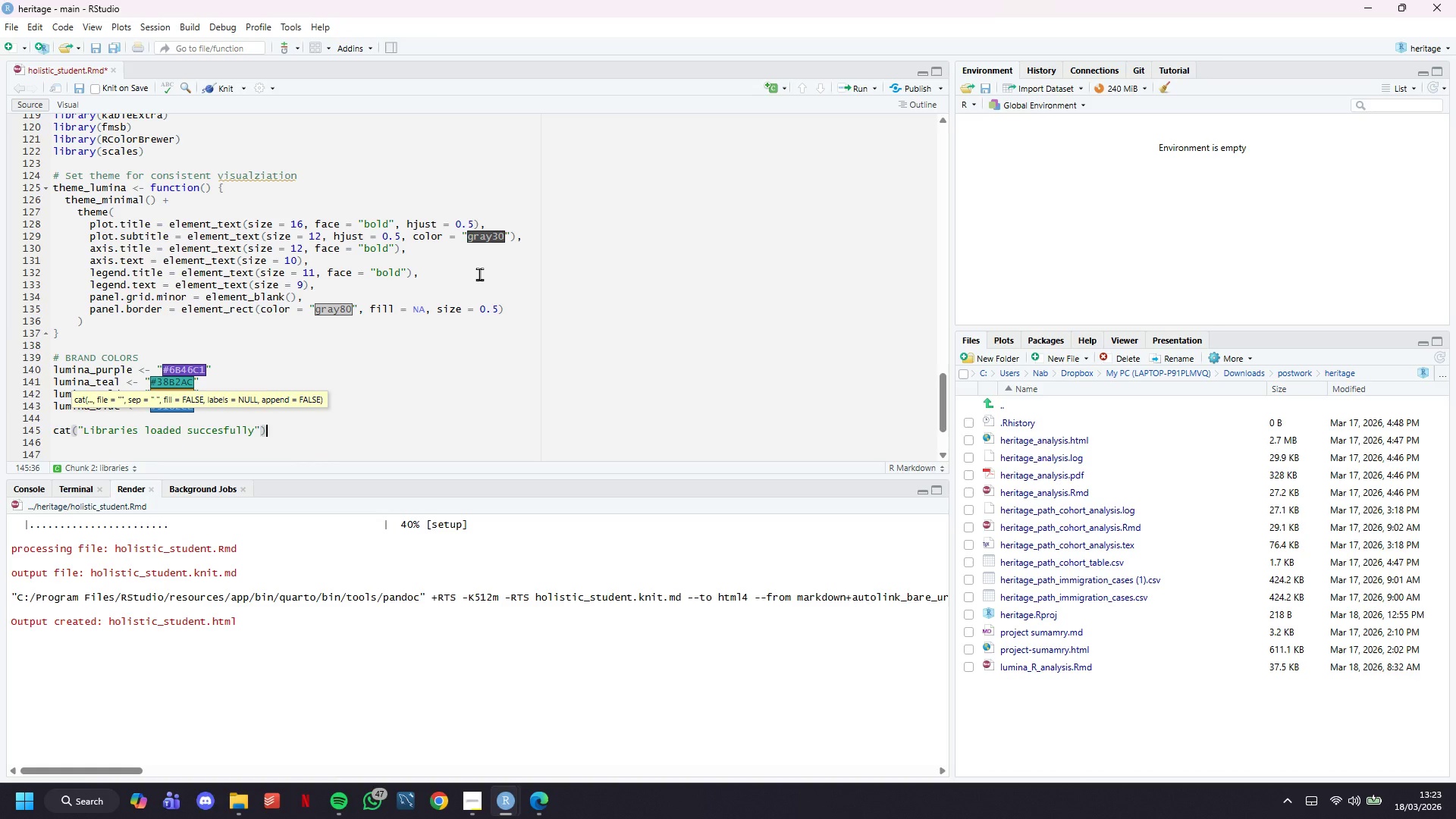 
key(Enter)
 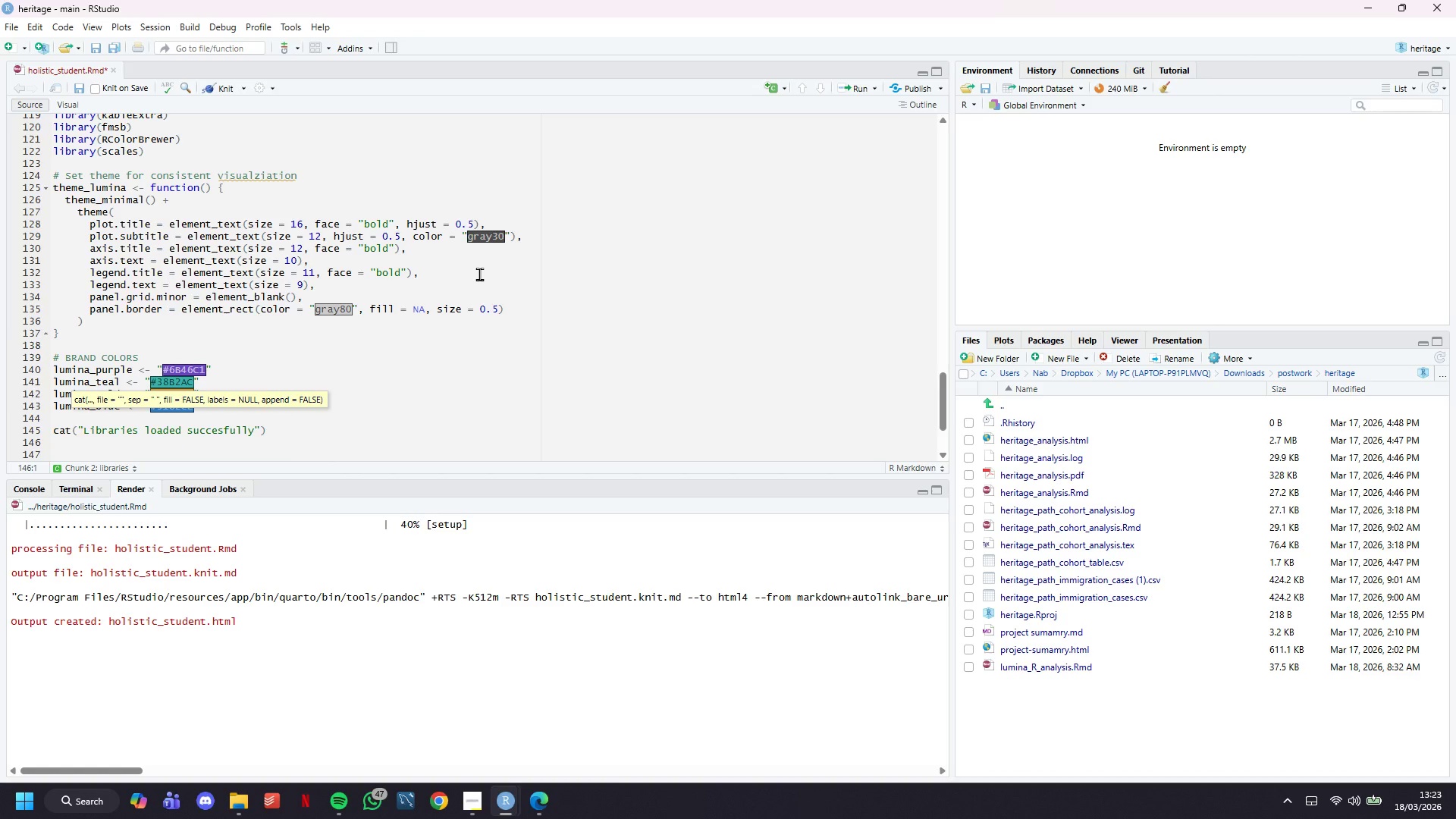 
type(cat("The,e )
key(Backspace)
key(Backspace)
key(Backspace)
type(me configured)
 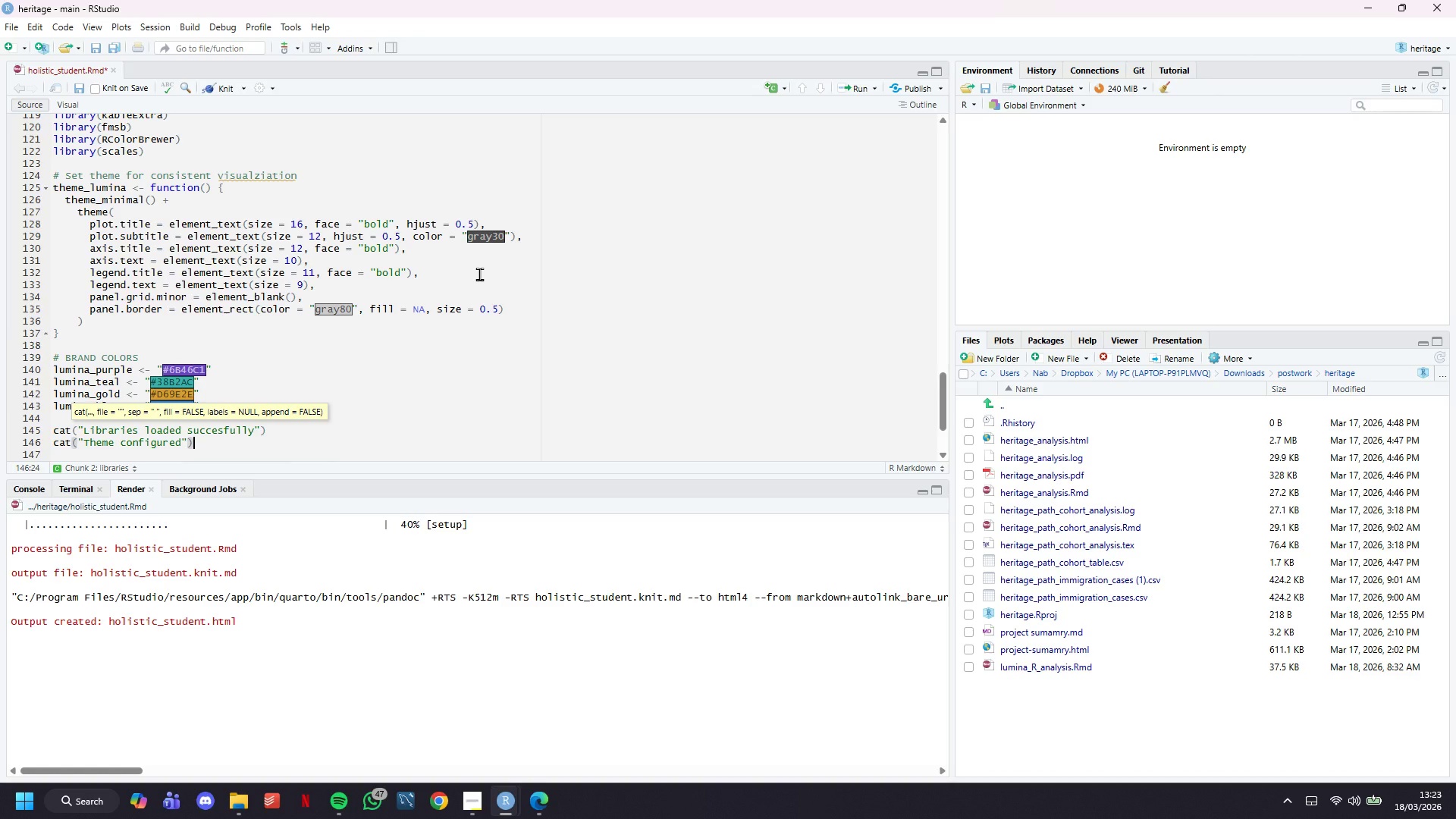 
 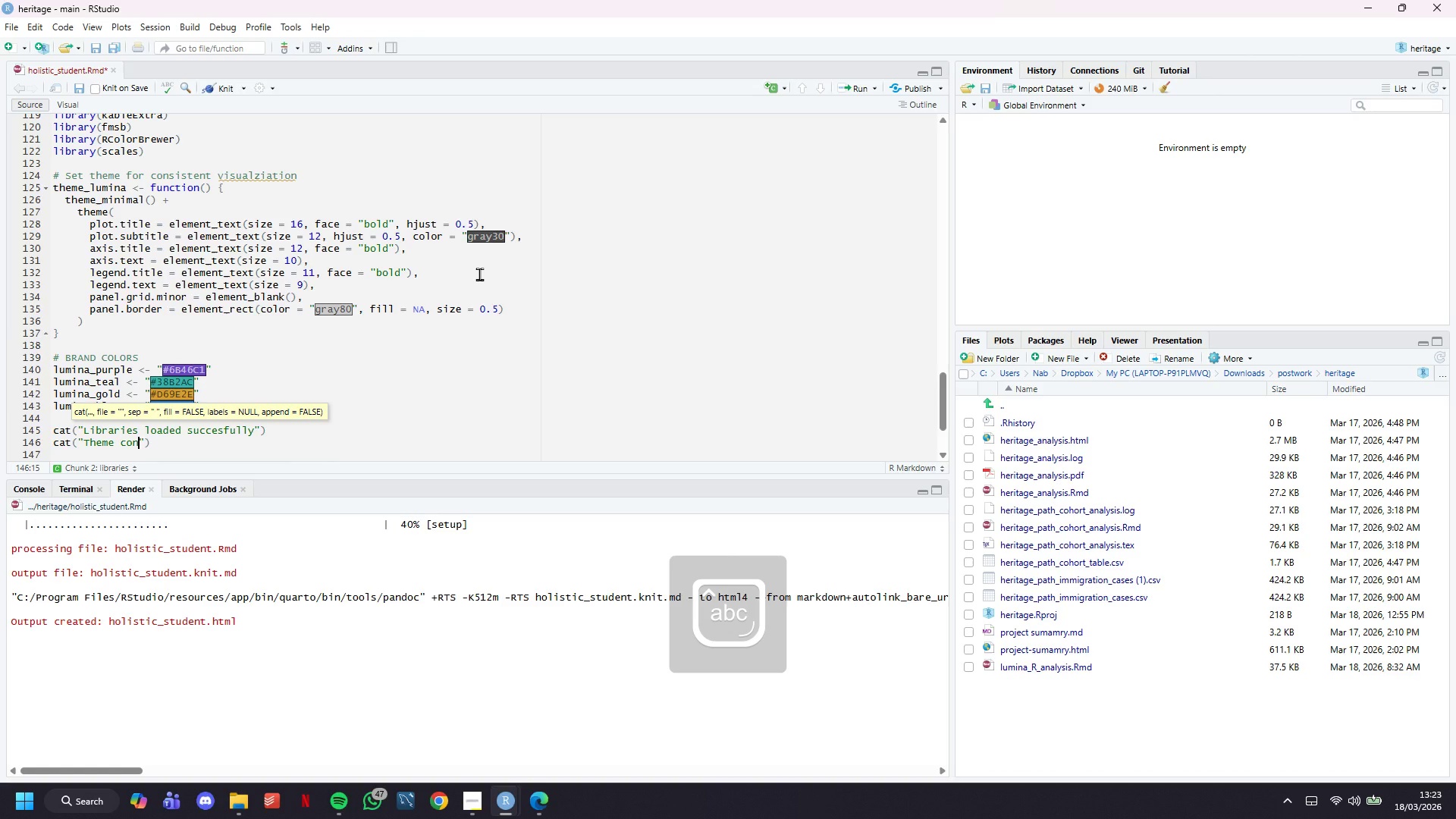 
key(ArrowRight)
 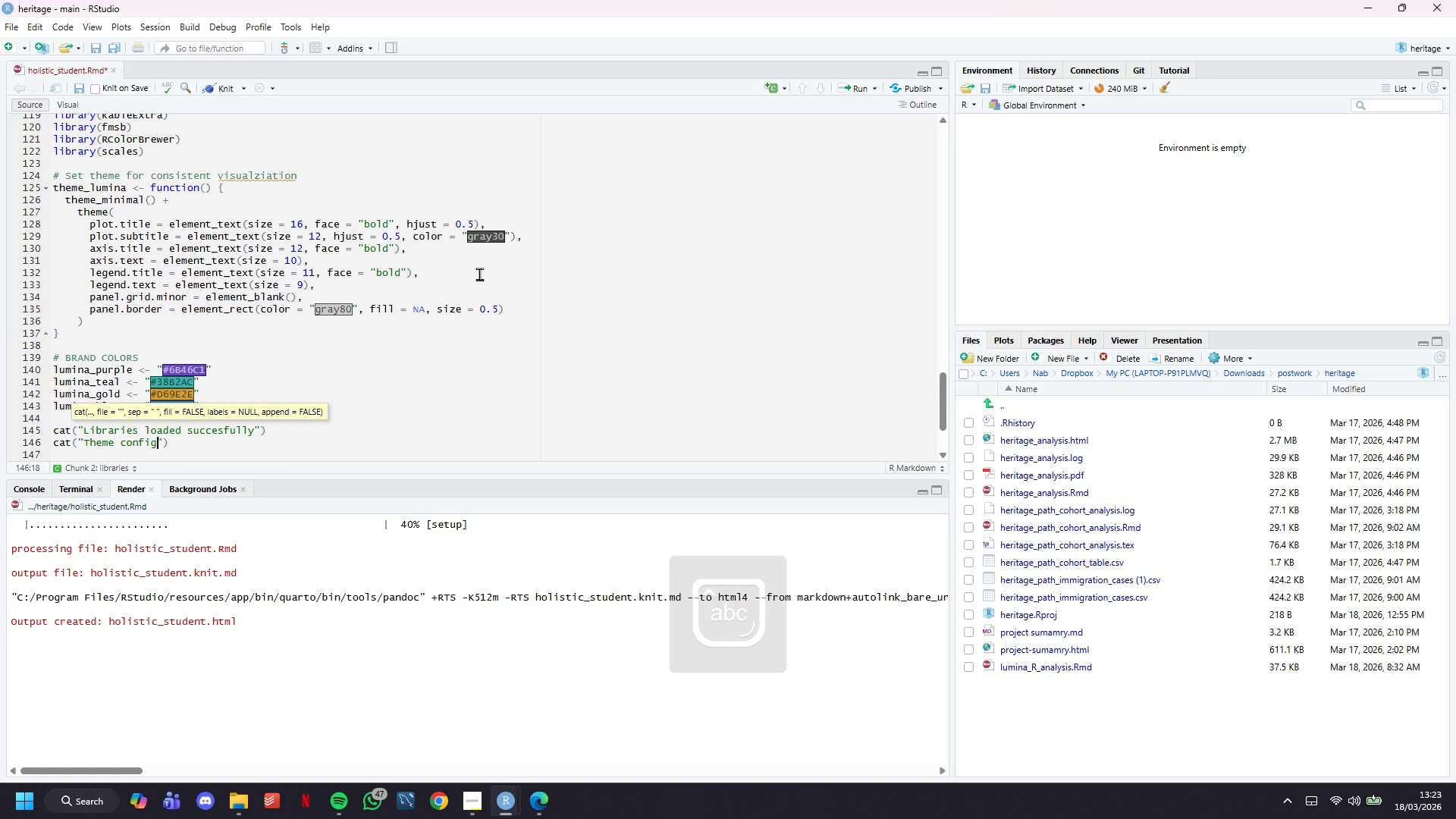 
key(ArrowRight)
 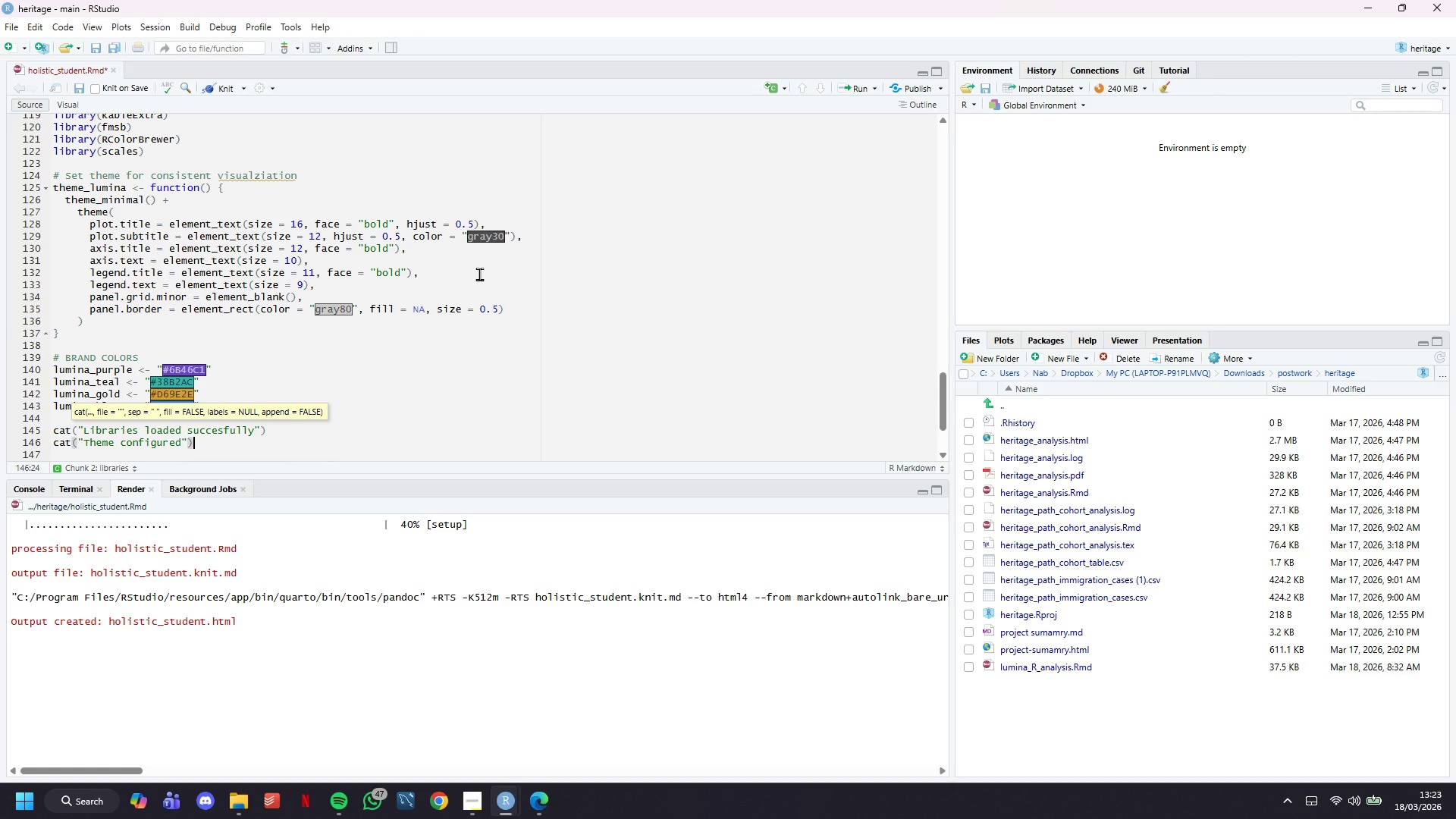 
key(Enter)
 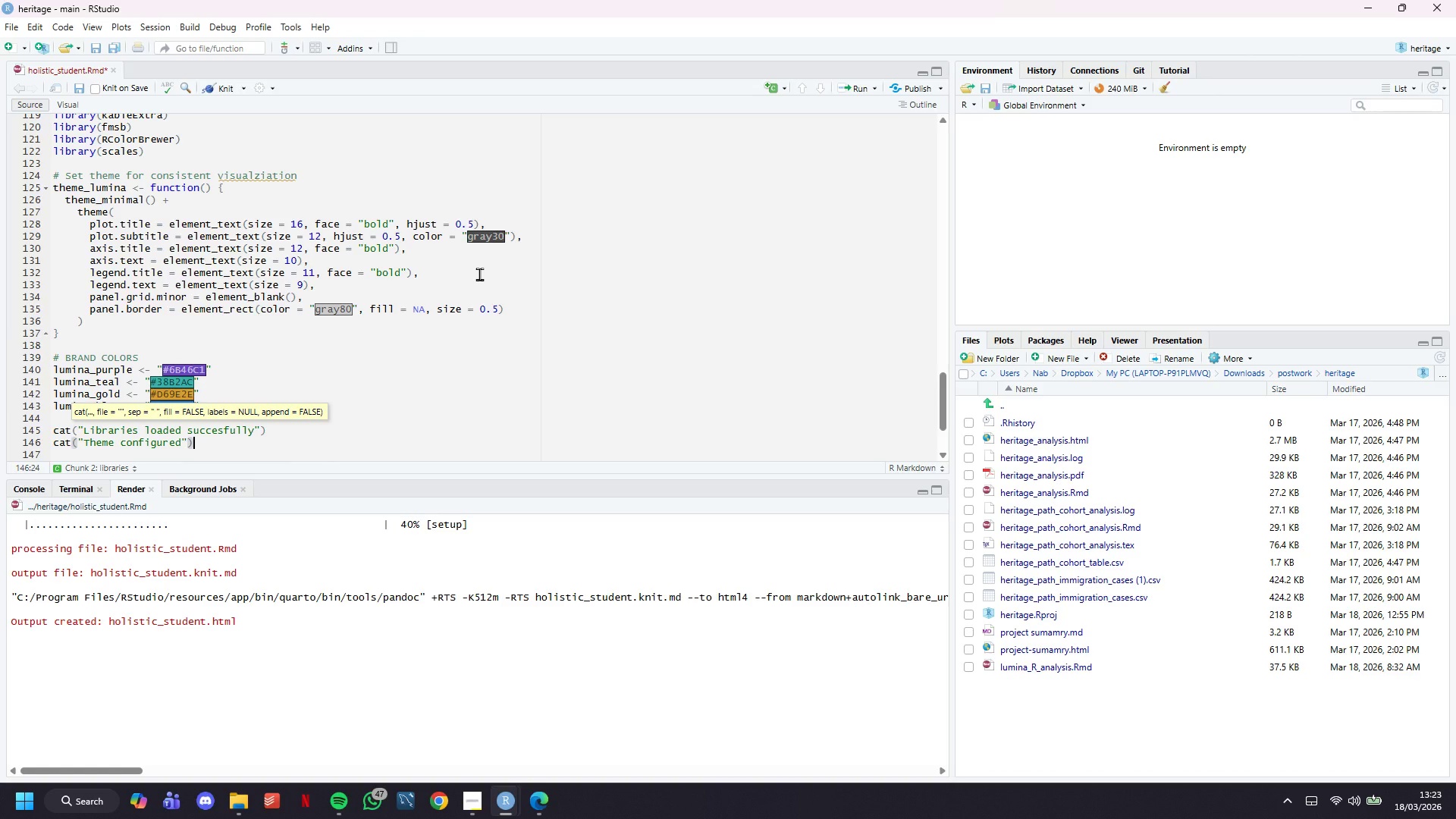 
type(cat("Random seed set (42)
 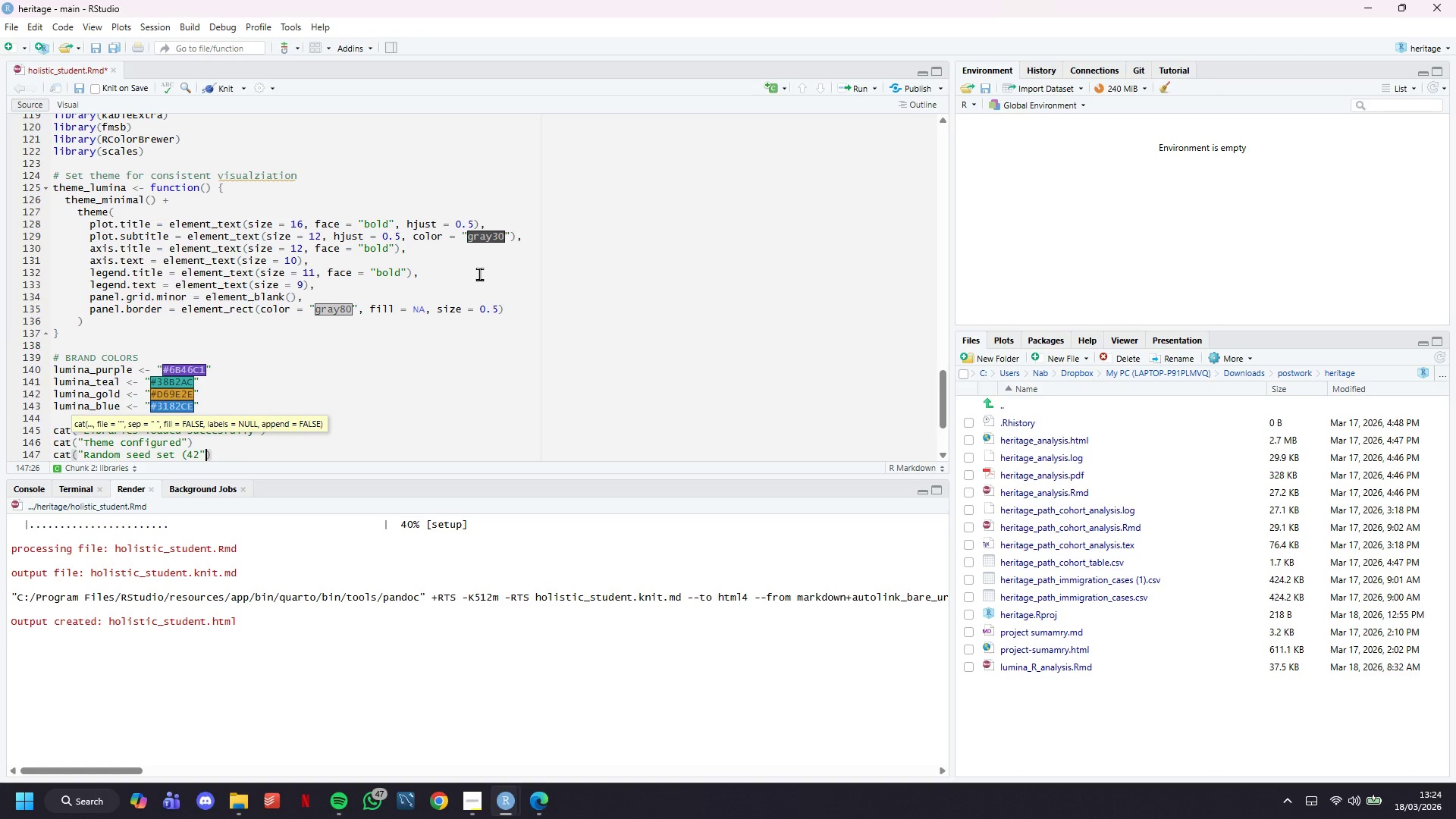 
 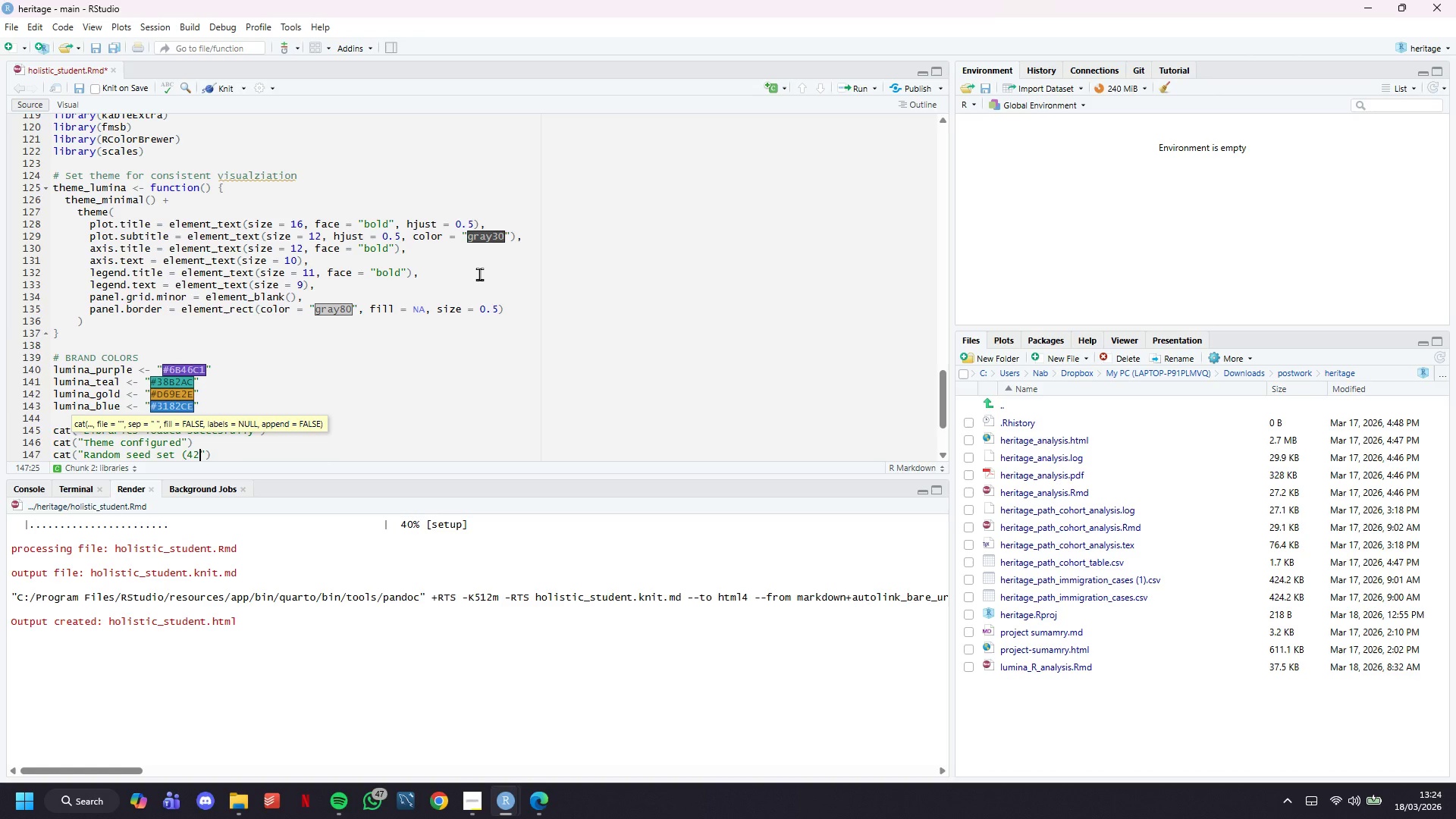 
key(ArrowRight)
 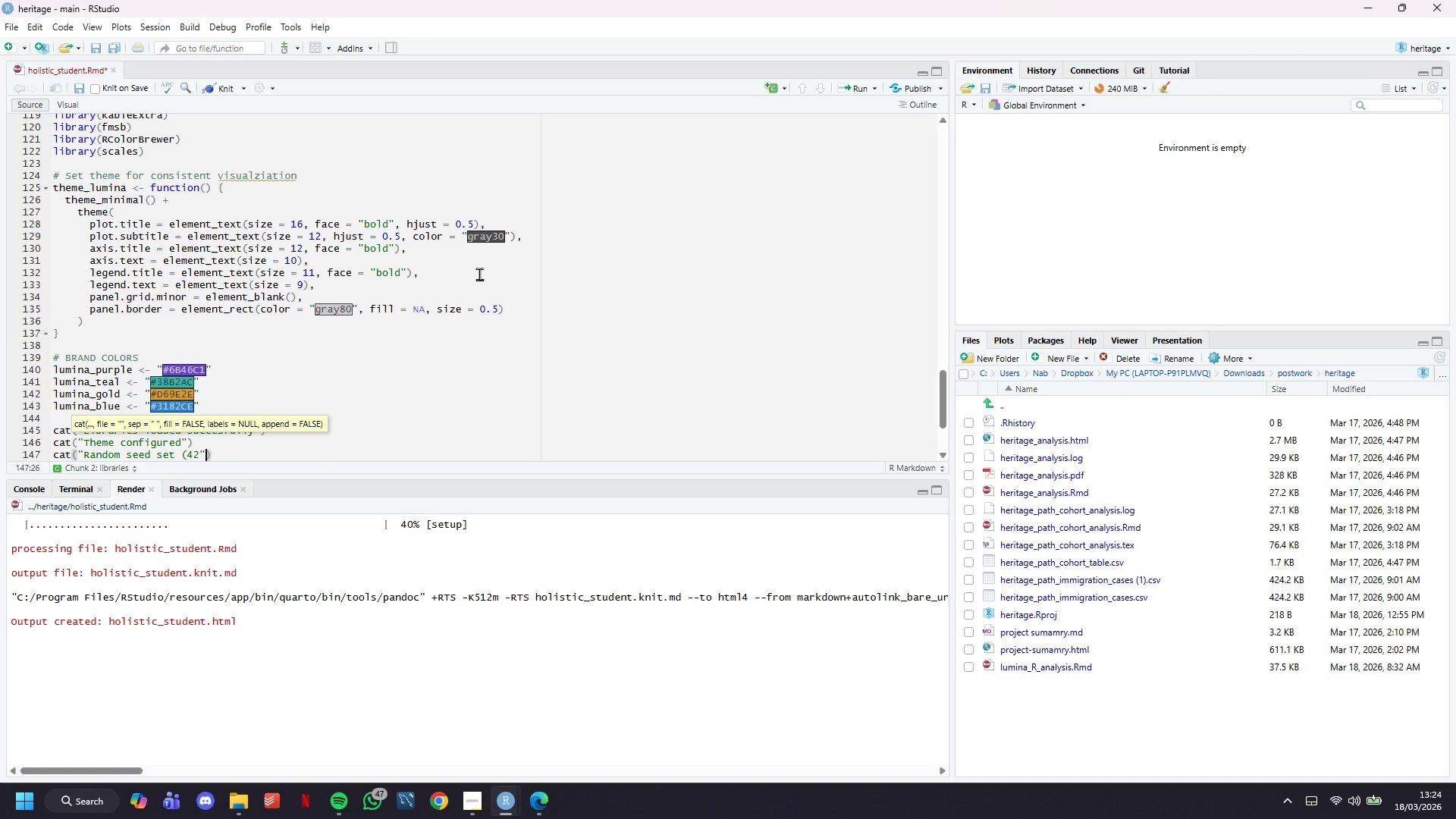 
key(ArrowLeft)
 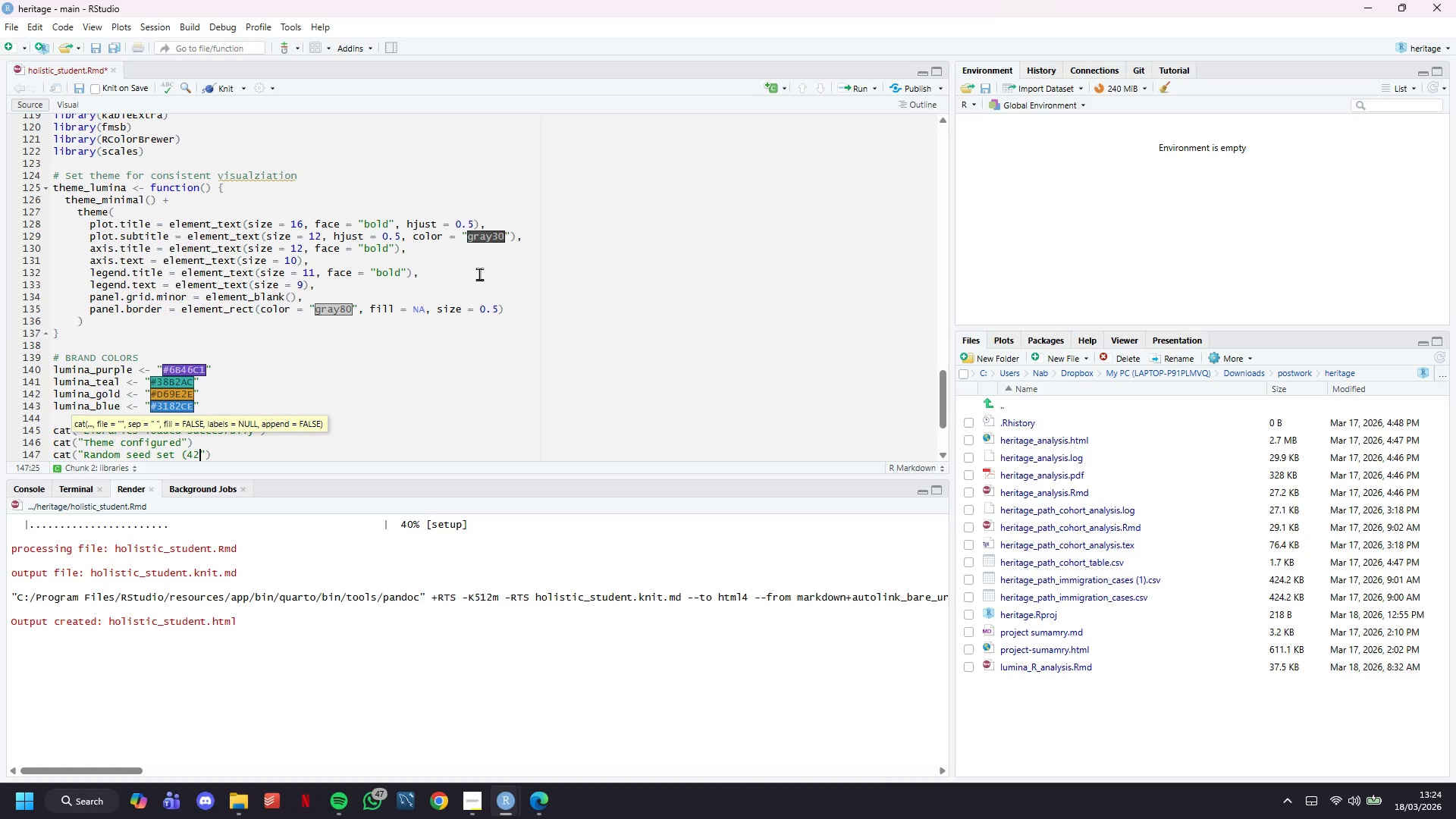 
type() for reproducibility)
 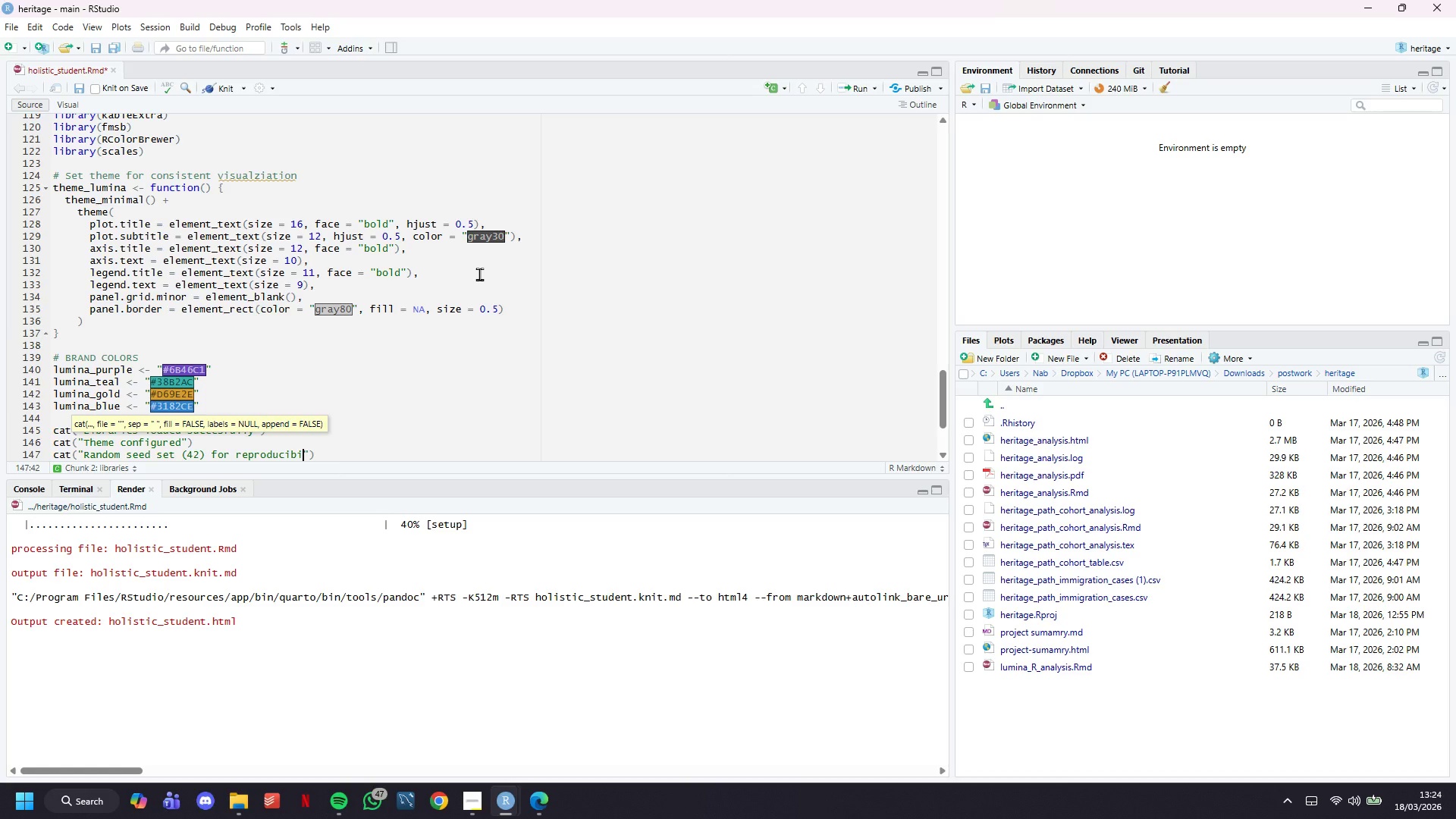 
scroll: coordinate [479, 274], scroll_direction: down, amount: 8.0
 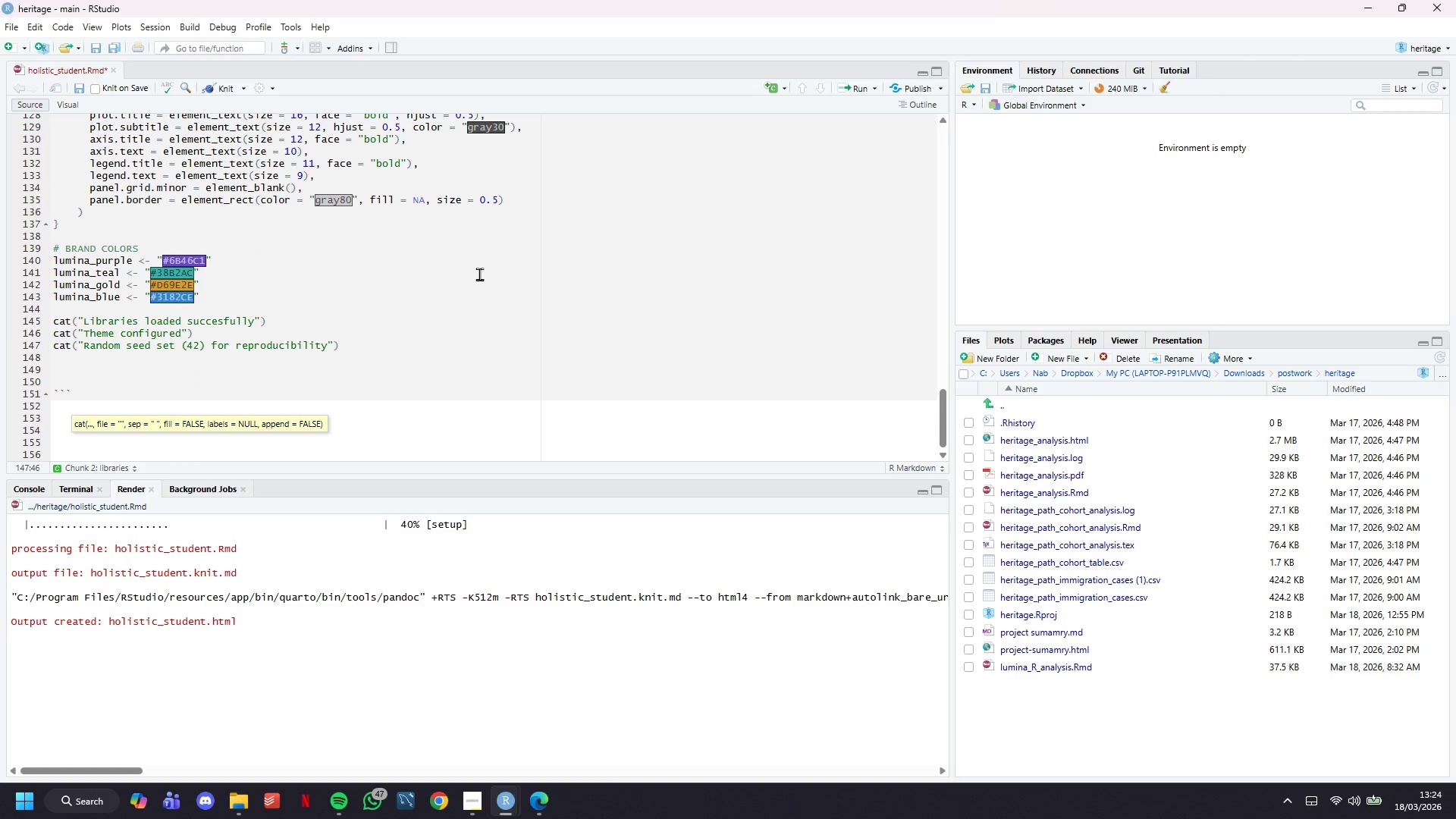 
key(ArrowUp)
 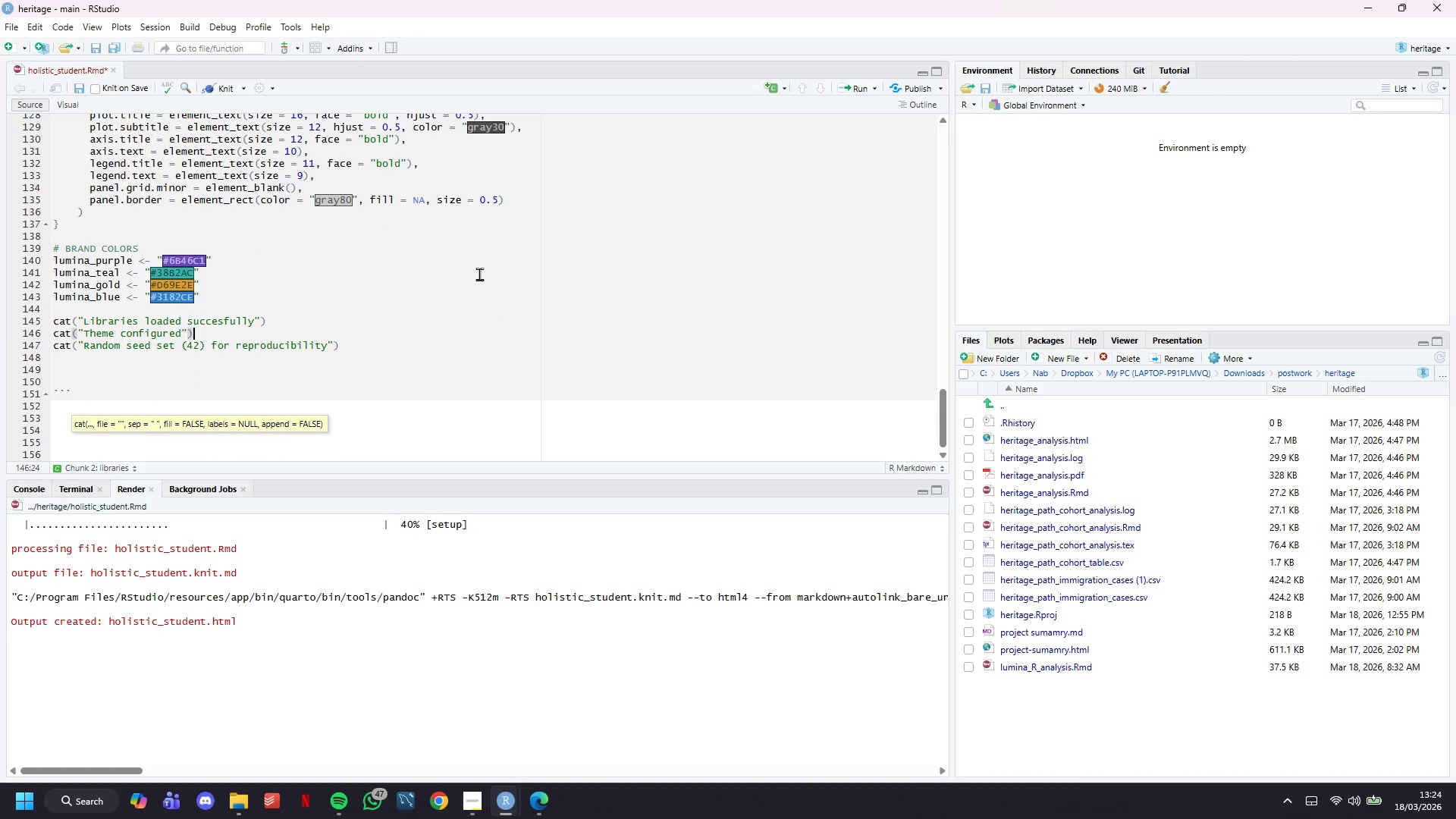 
key(ArrowDown)
 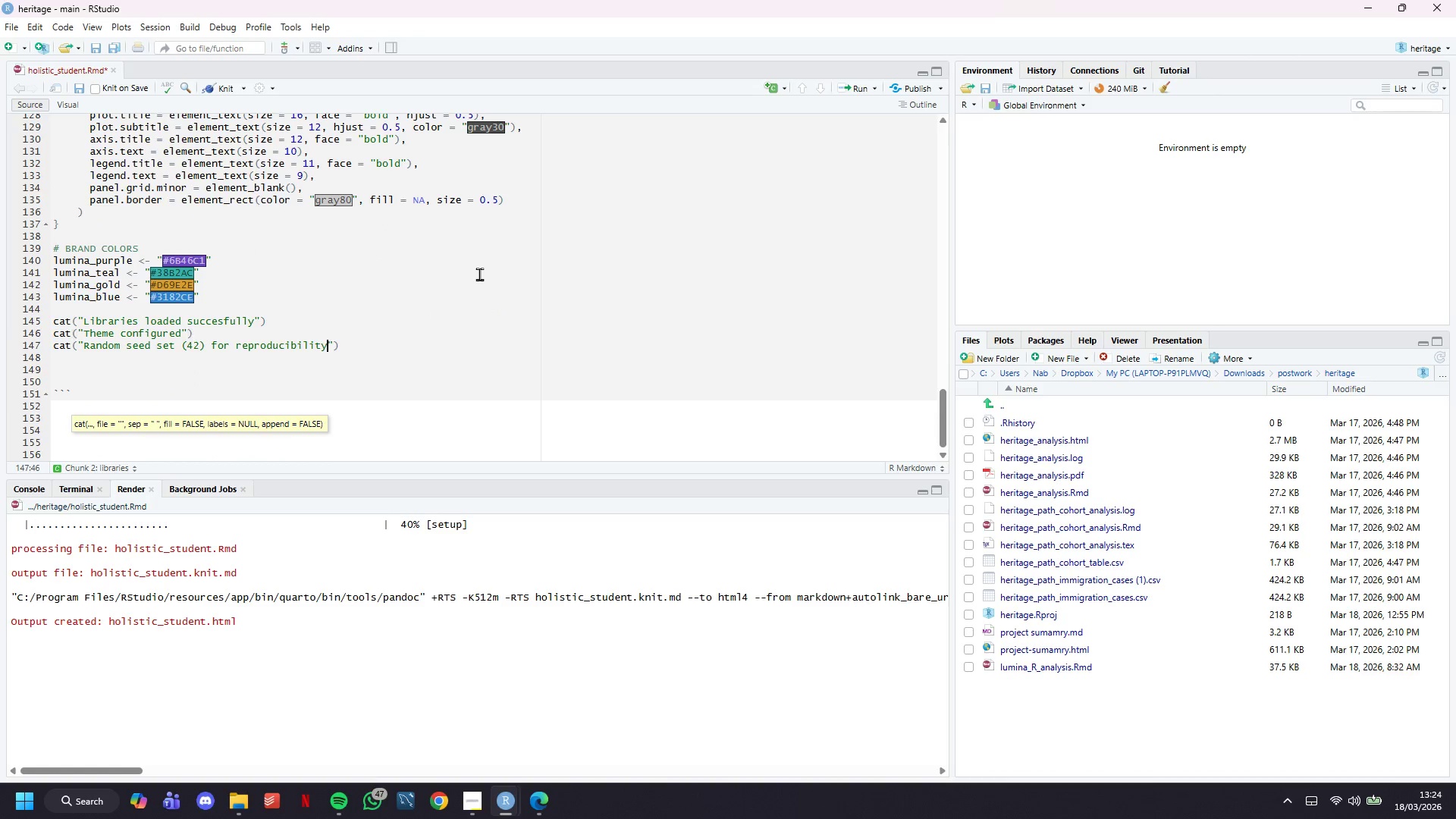 
key(ArrowDown)
 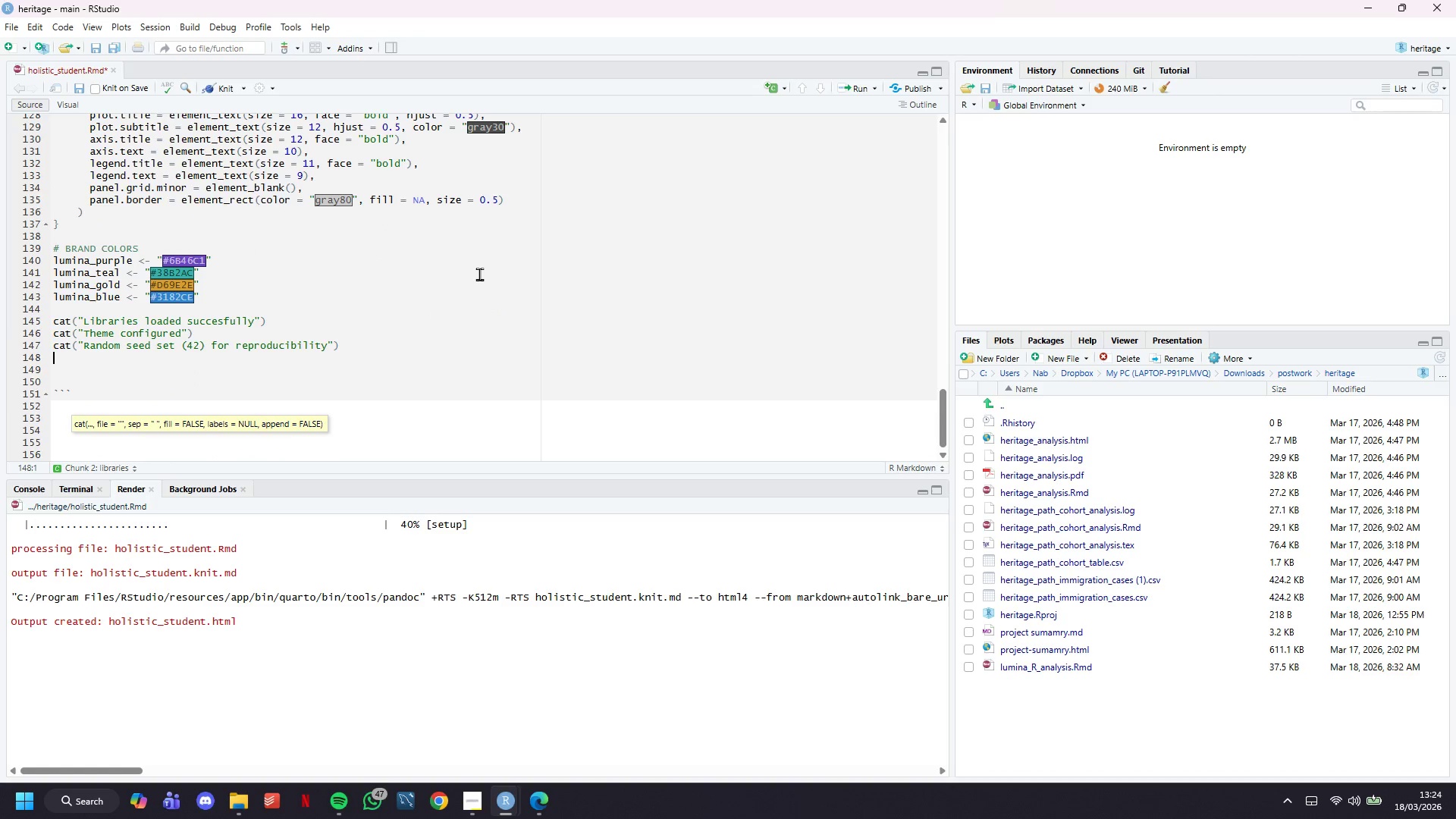 
key(ArrowDown)
 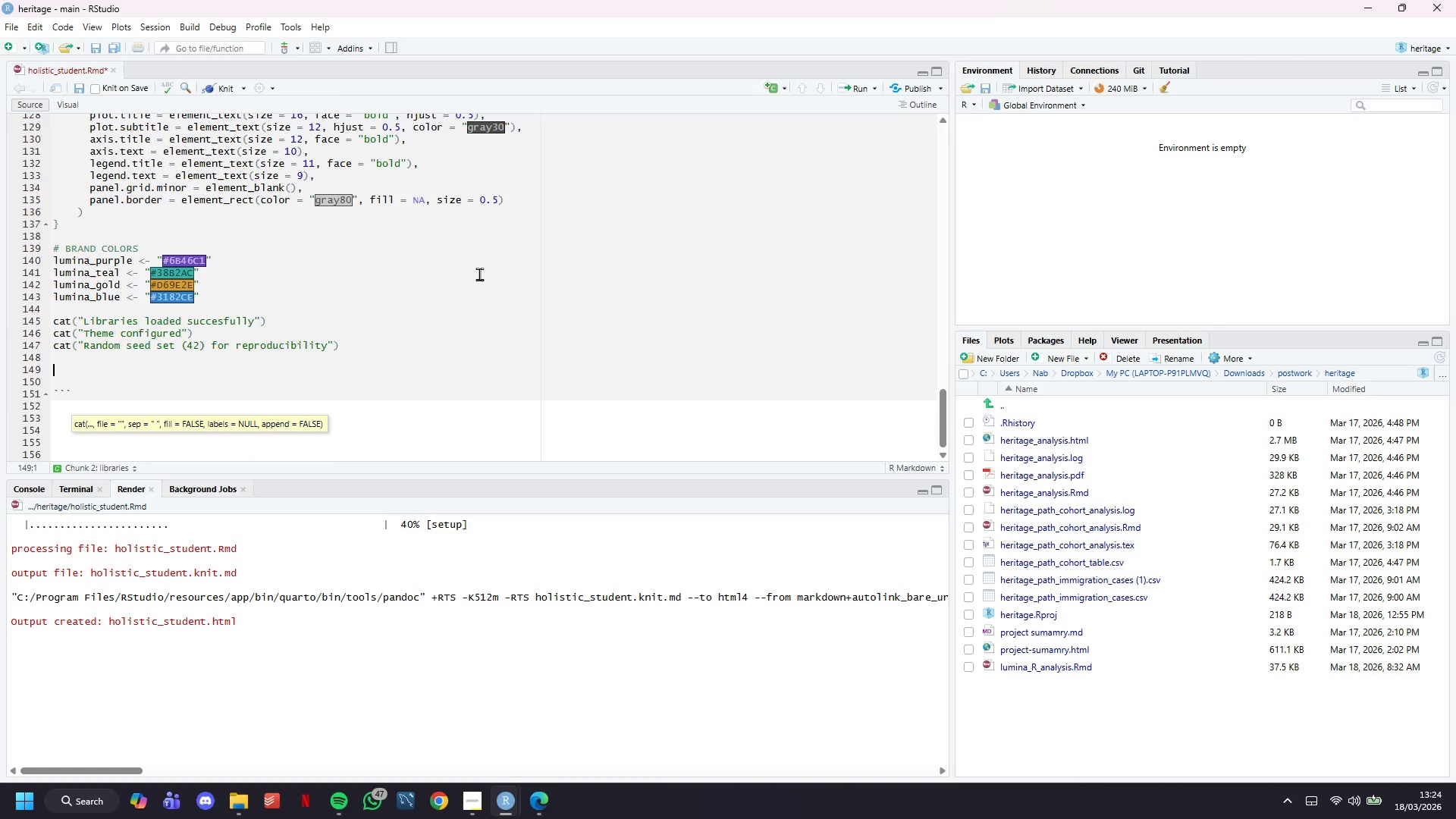 
key(Backspace)
 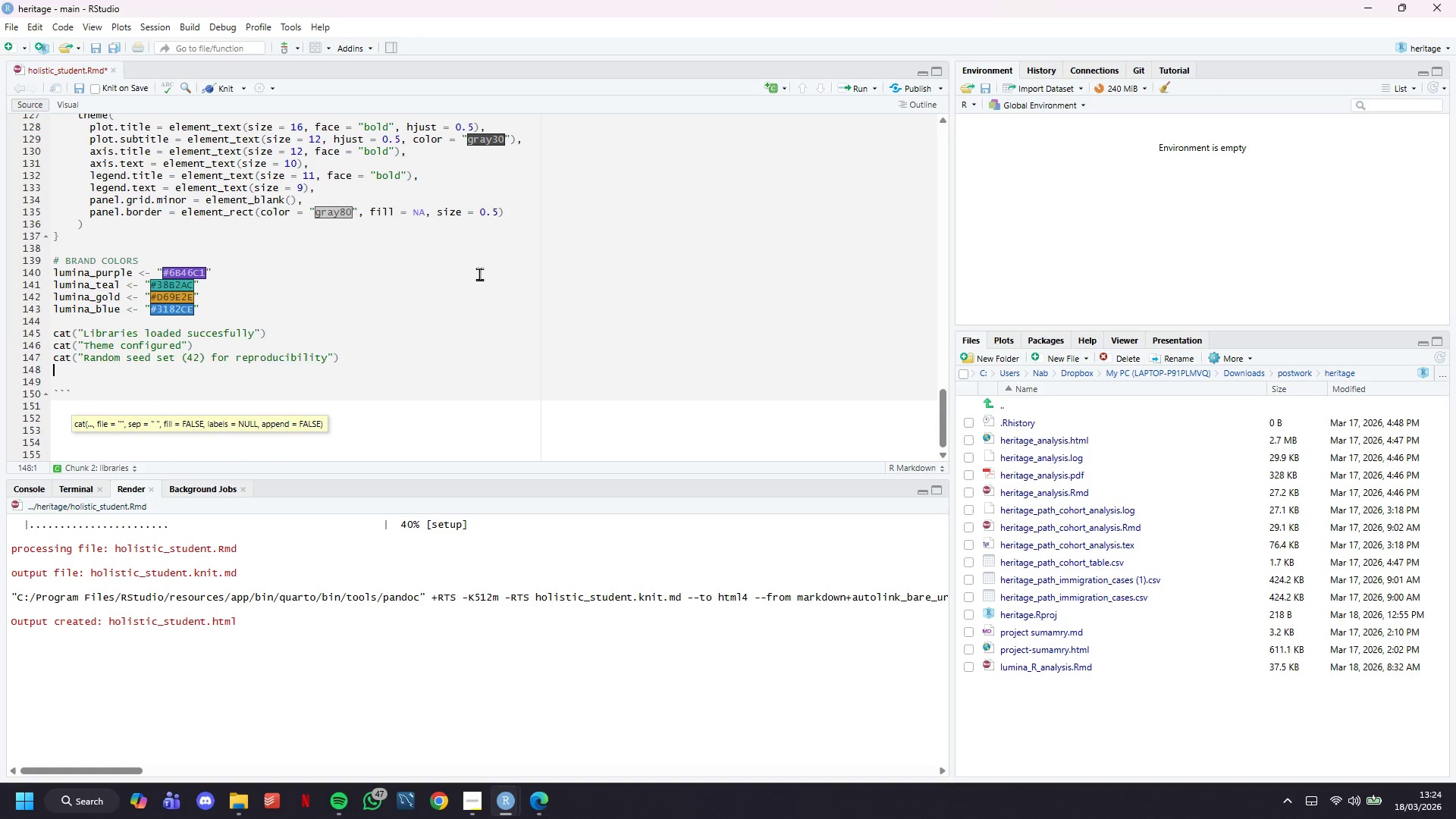 
key(Backspace)
 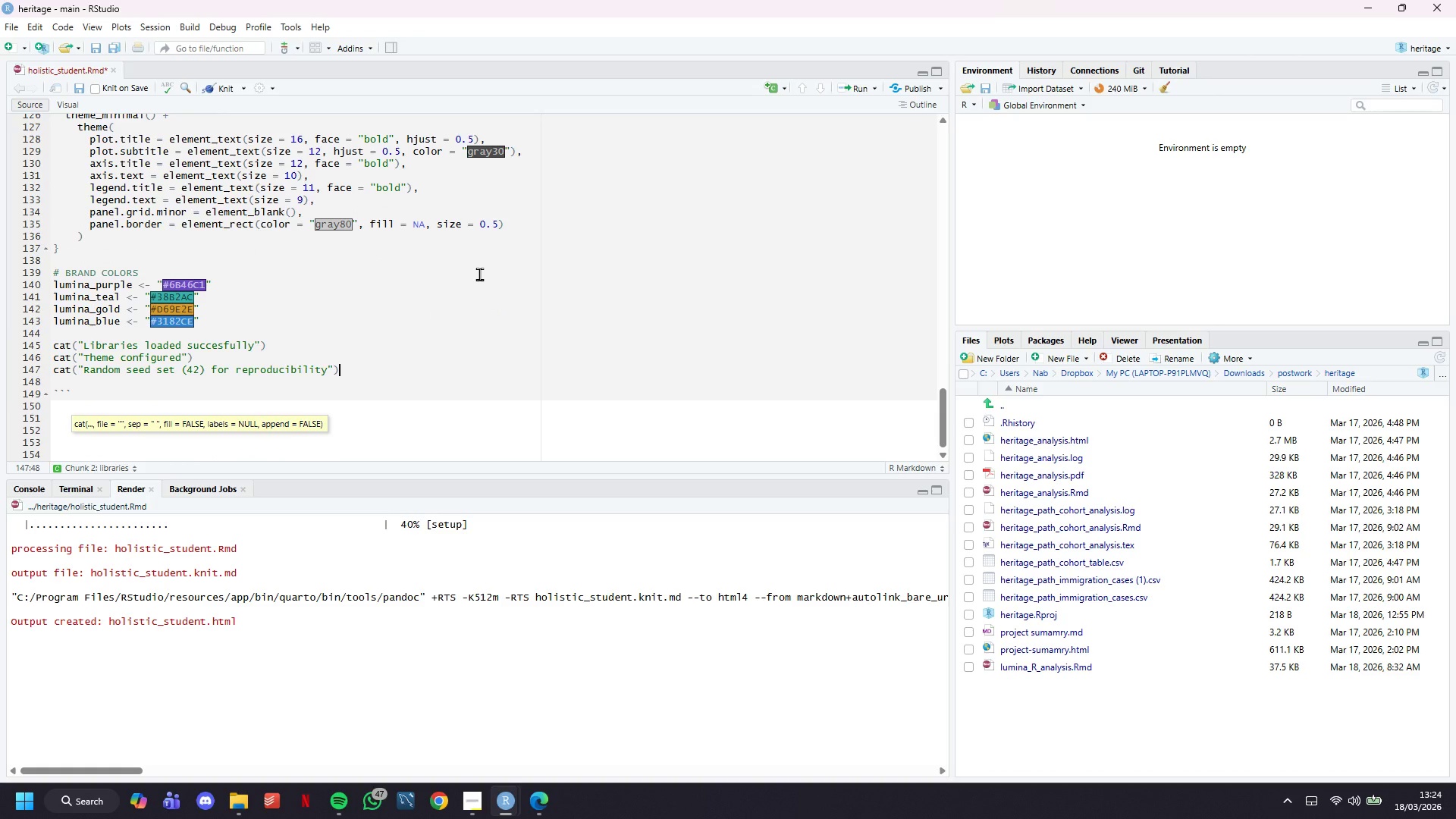 
key(ArrowDown)
 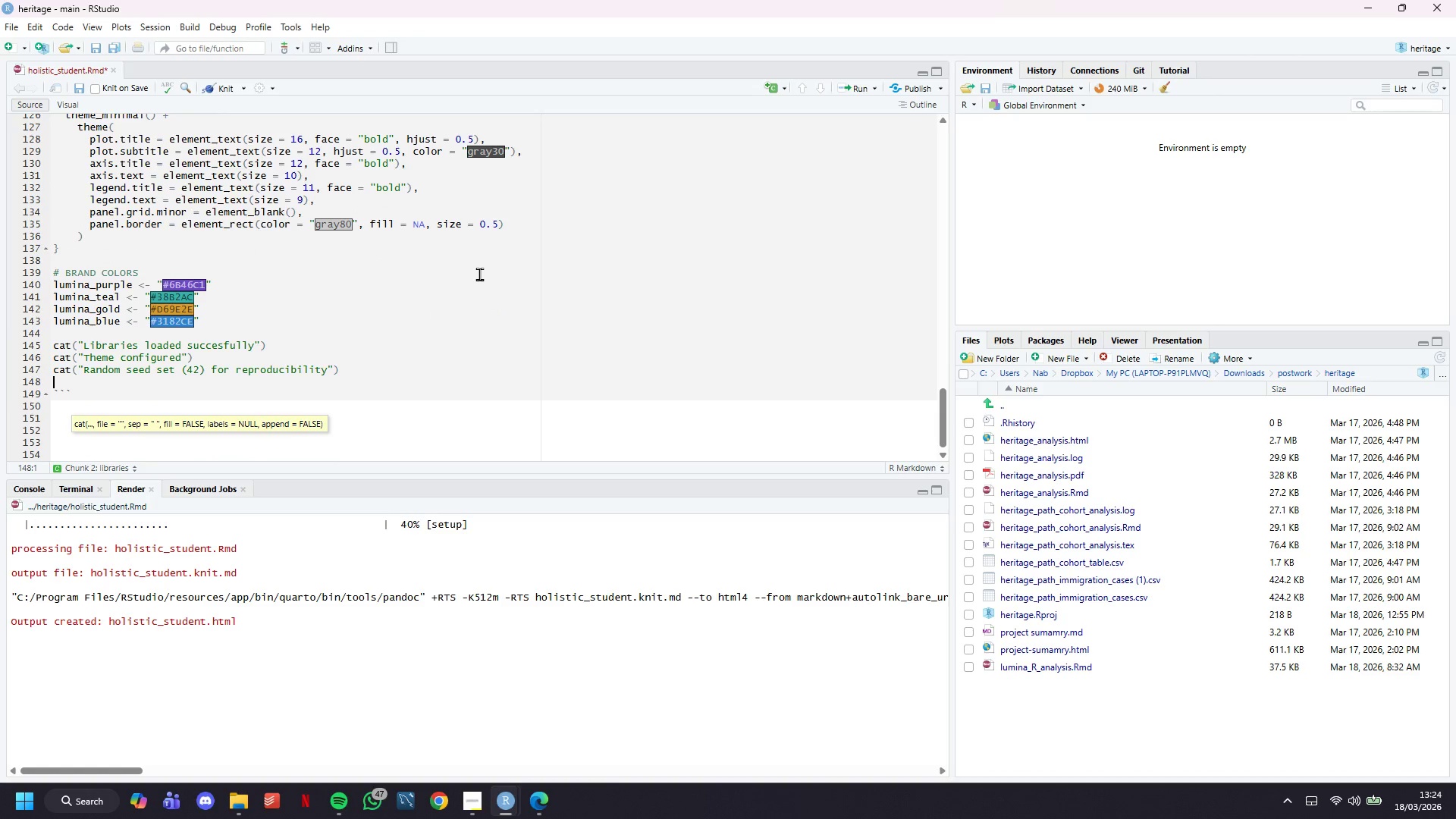 
key(ArrowDown)
 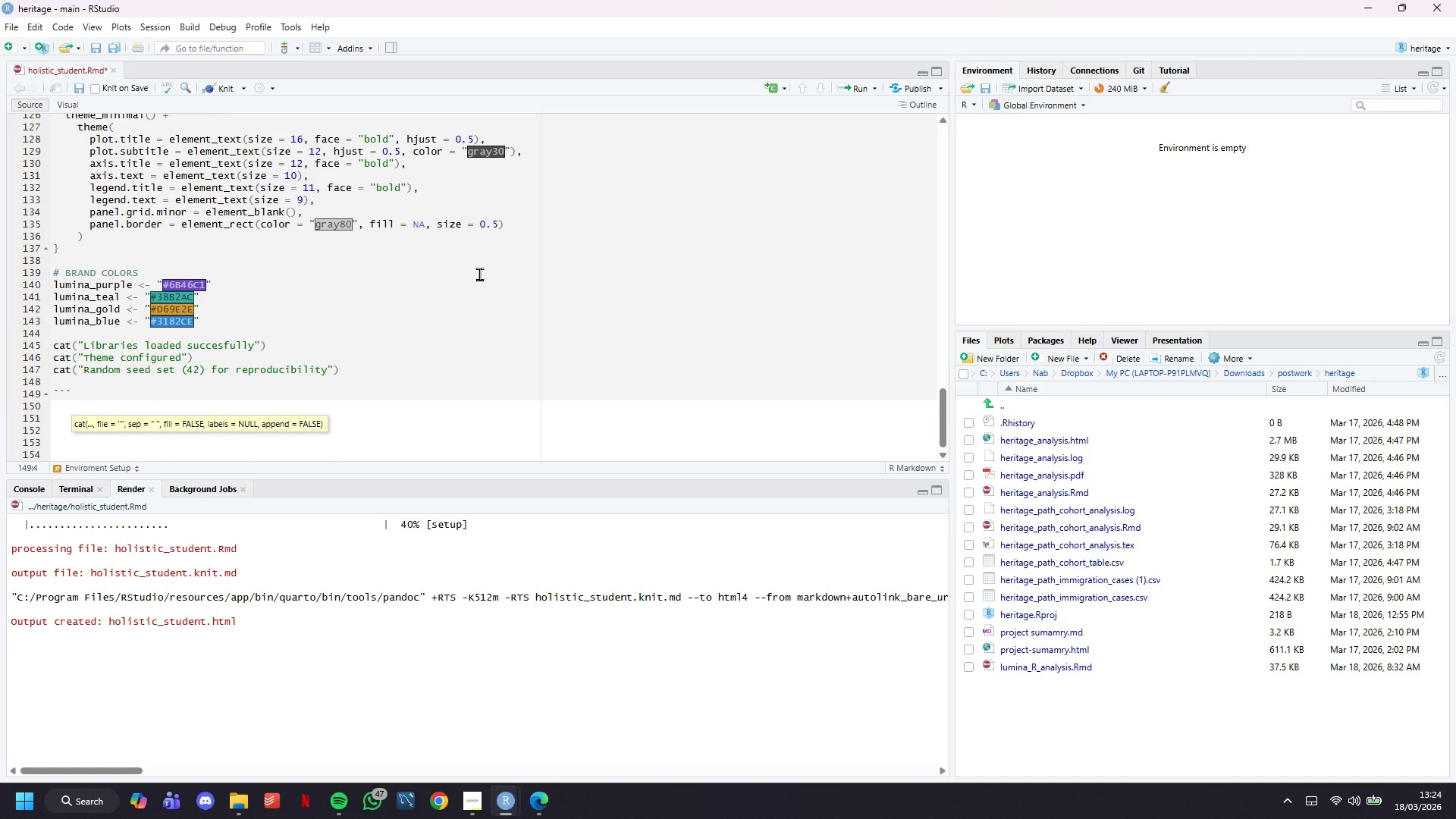 
key(Enter)
 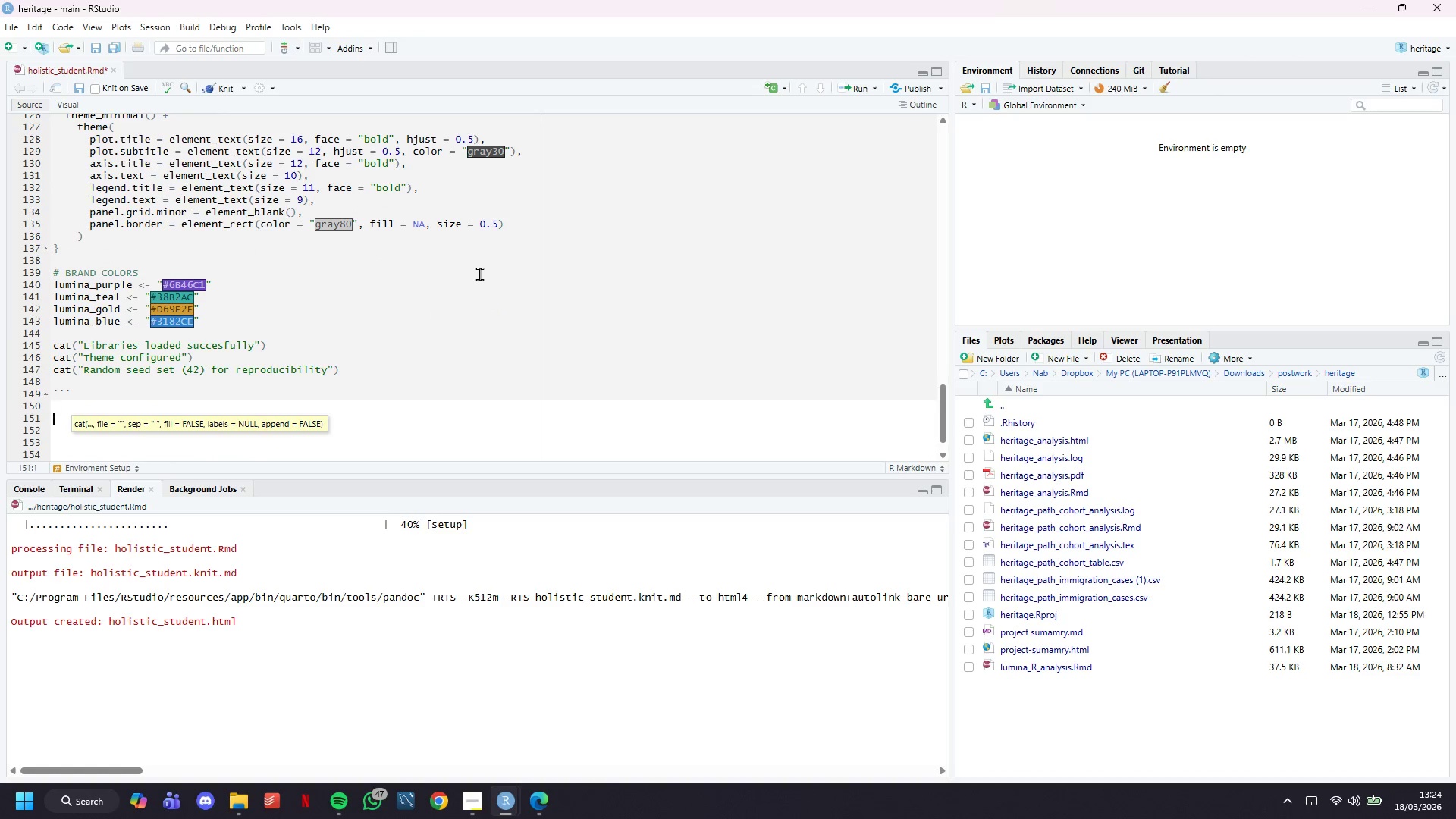 
key(Enter)
 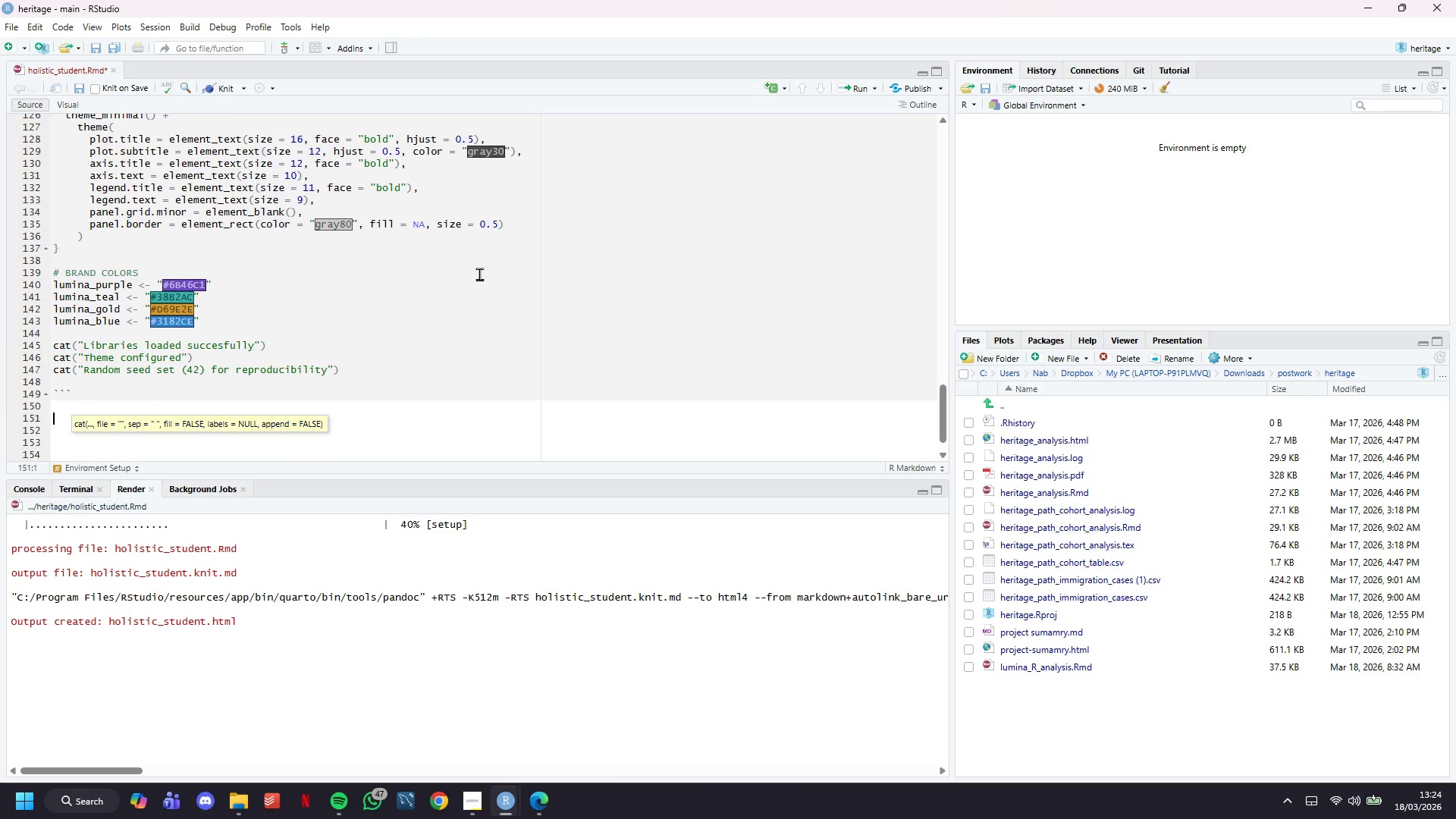 
type(\newpage)
 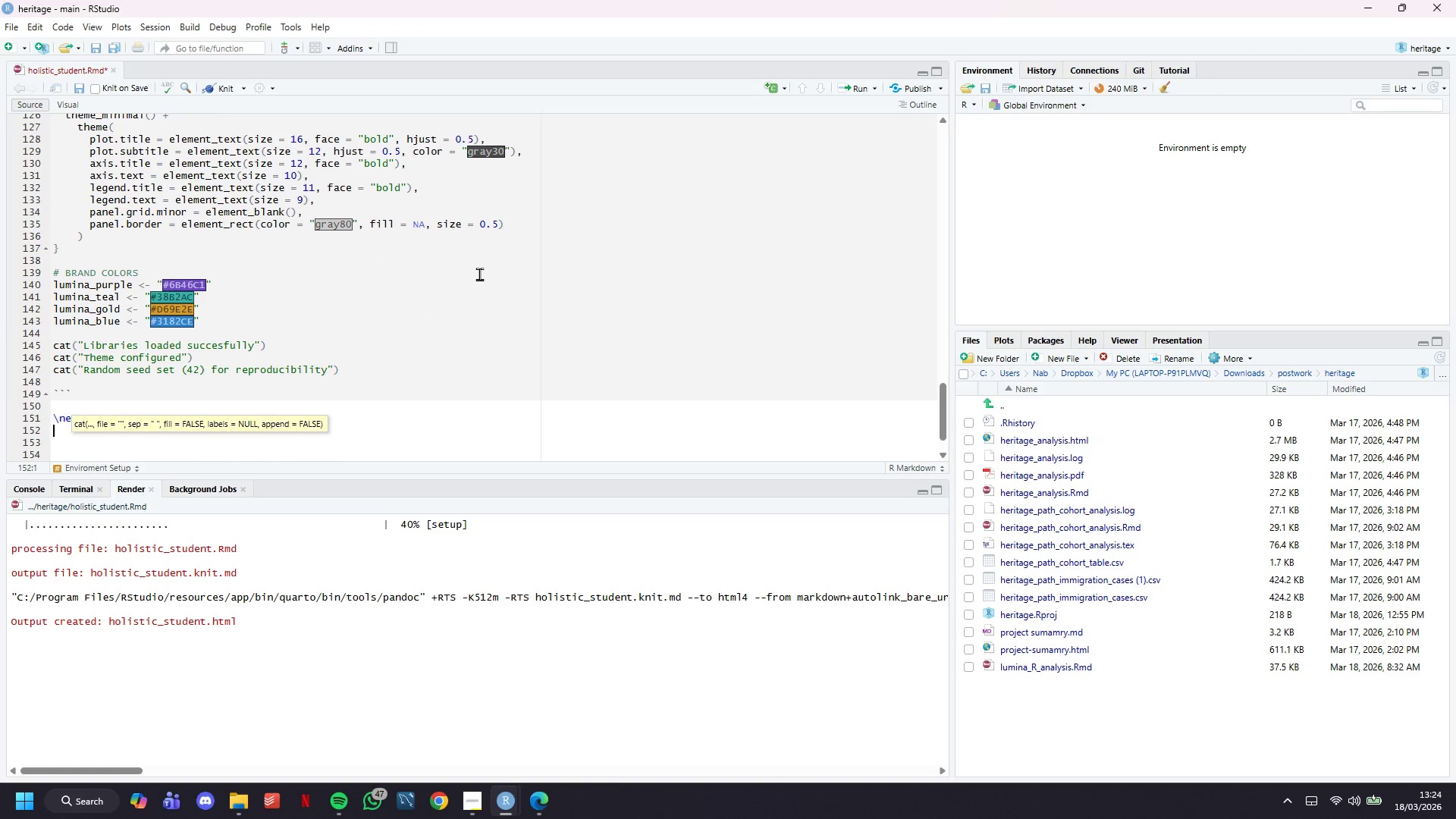 
key(Enter)
 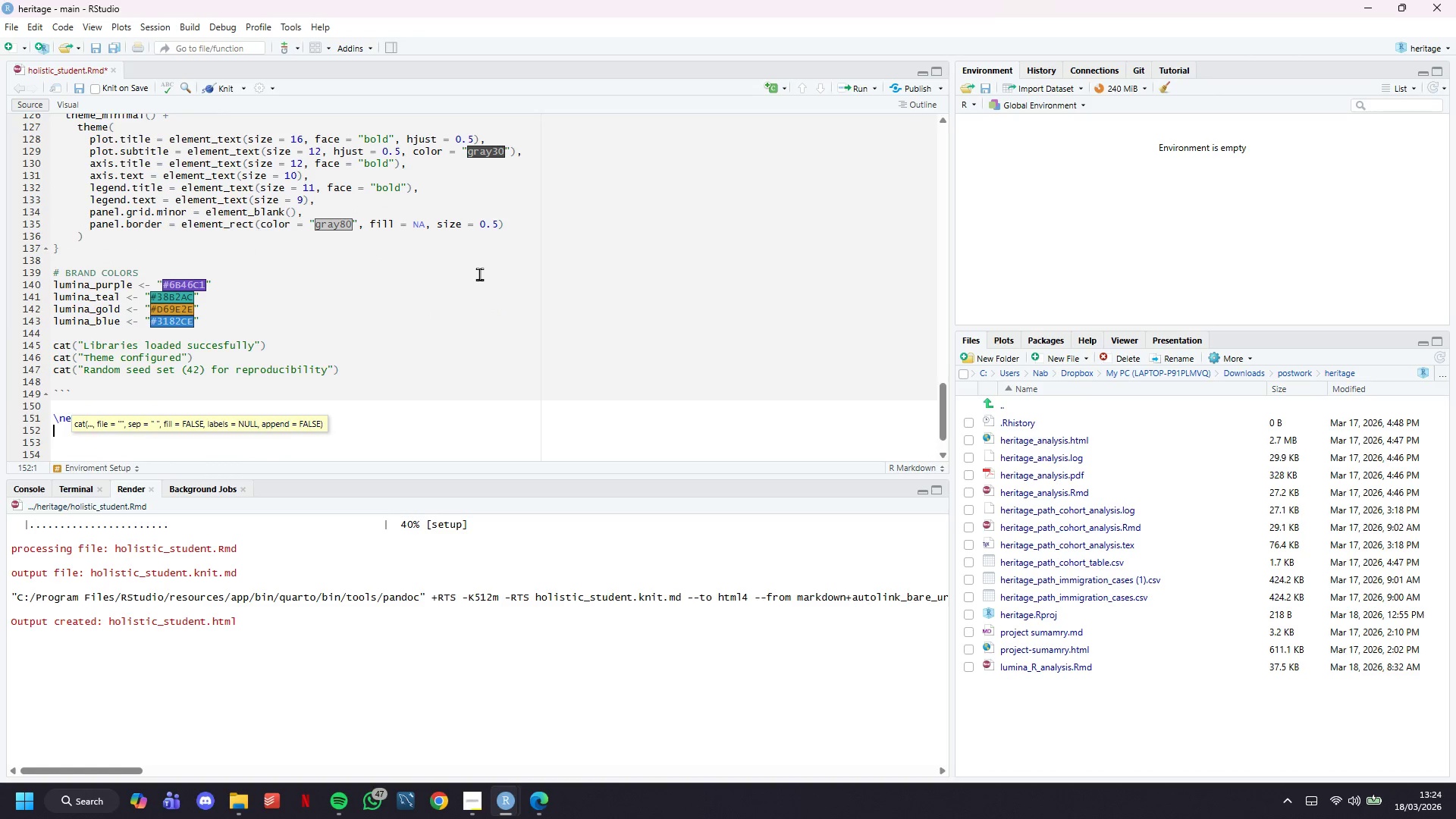 
key(Enter)
 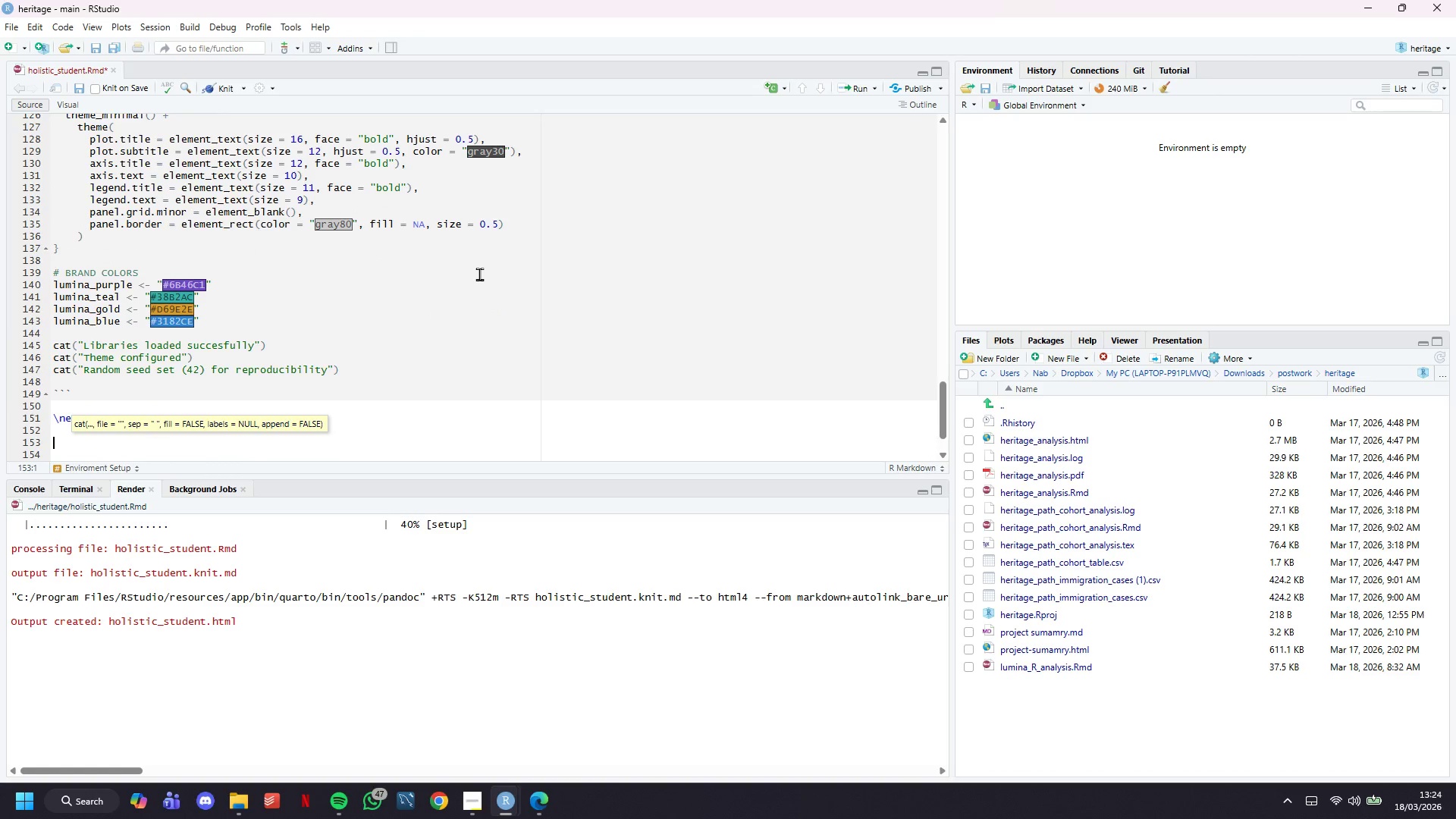 
key(Enter)
 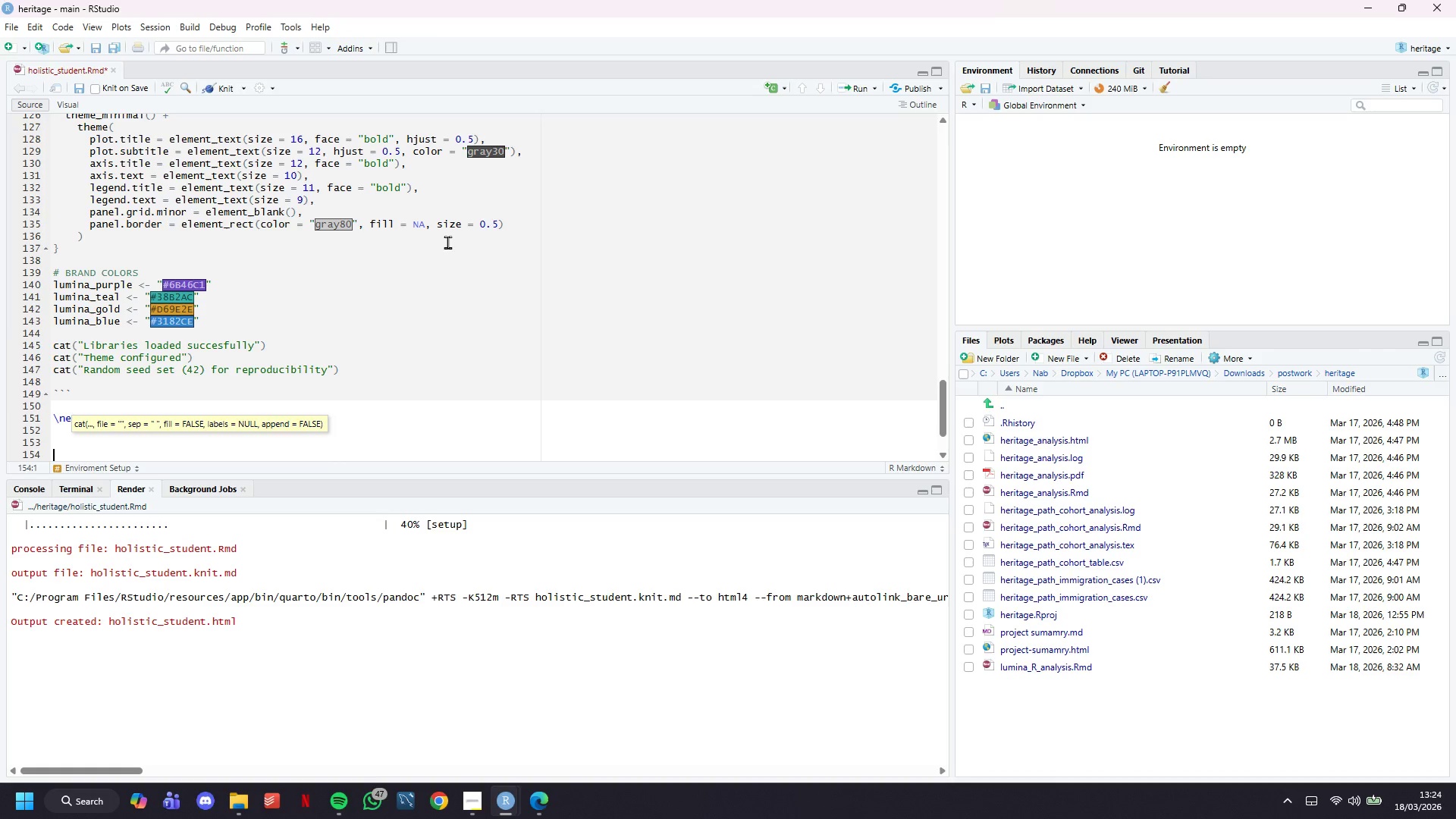 
scroll: coordinate [432, 222], scroll_direction: down, amount: 5.0
 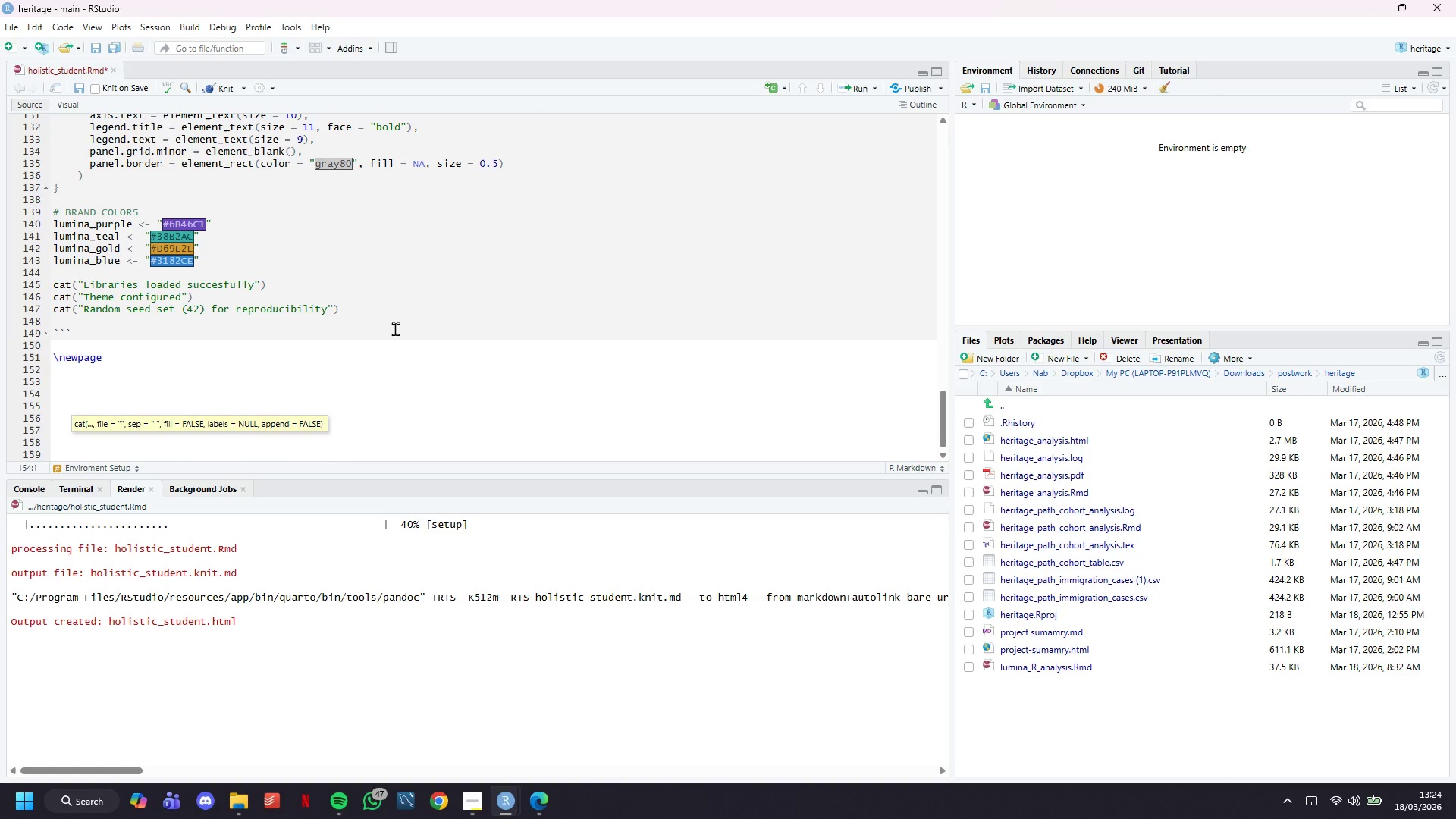 
type(# Data Loading & Exploration)
 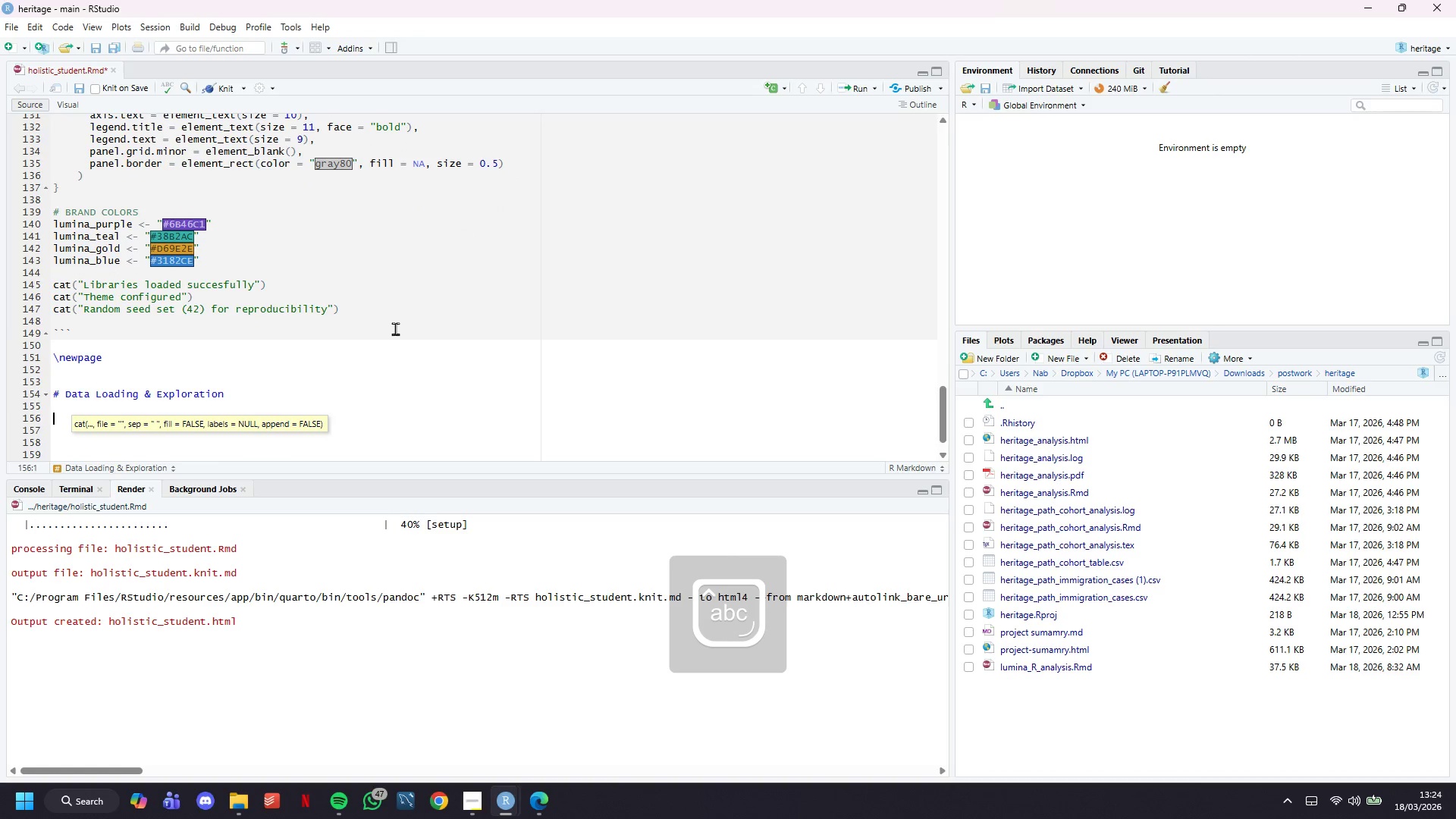 
 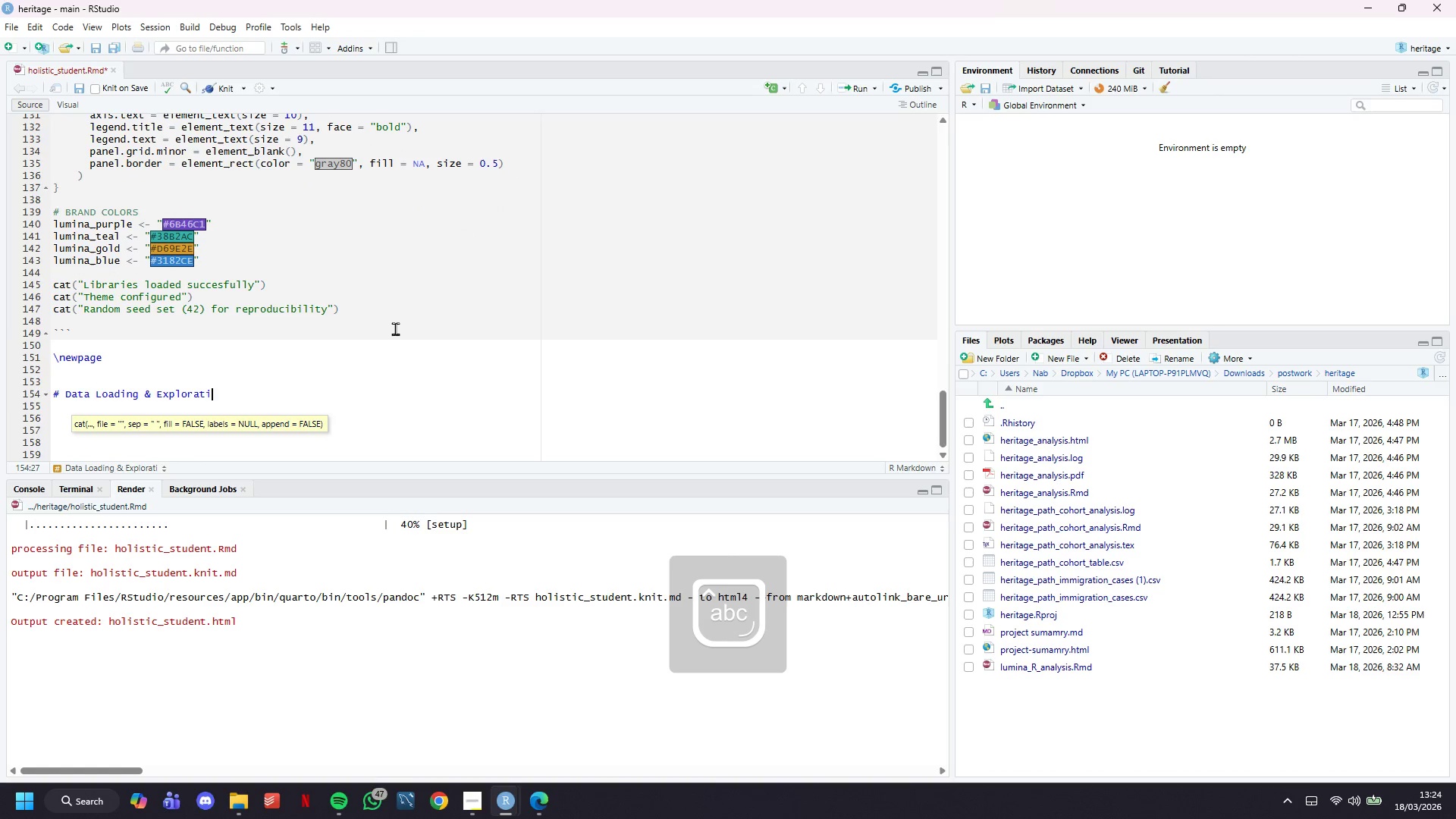 
key(Enter)
 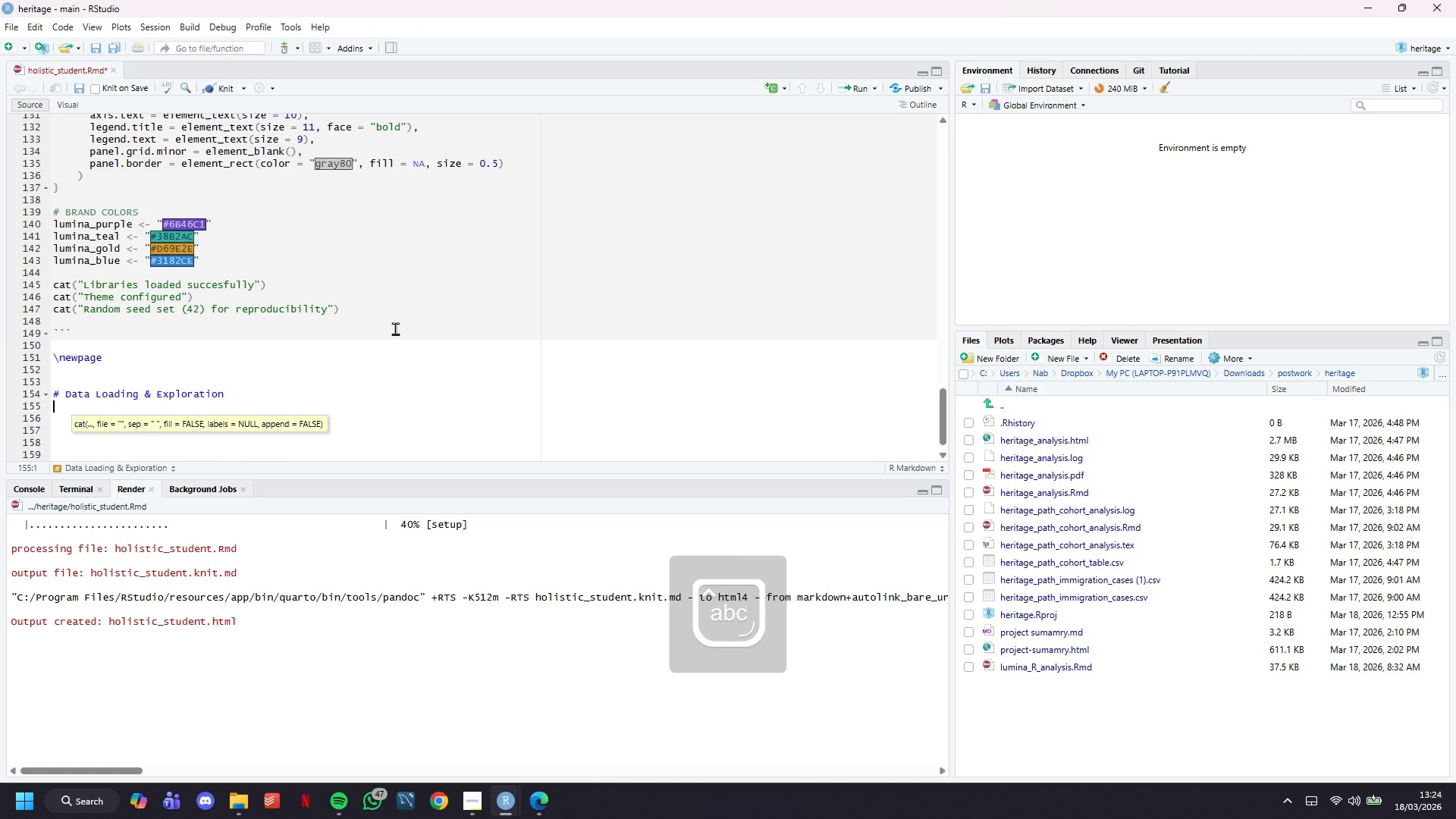 
key(Enter)
 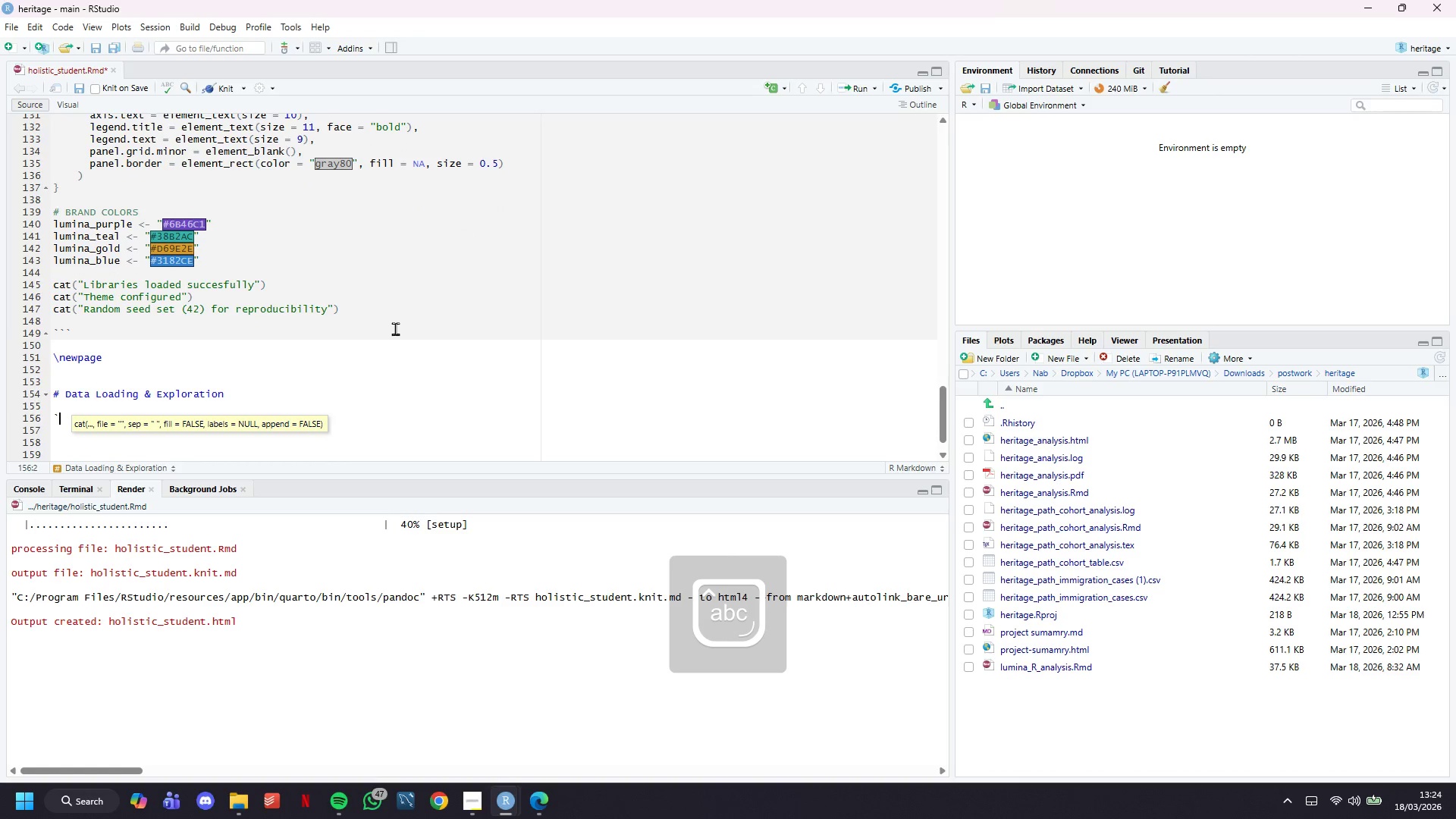 
key(Backquote)
 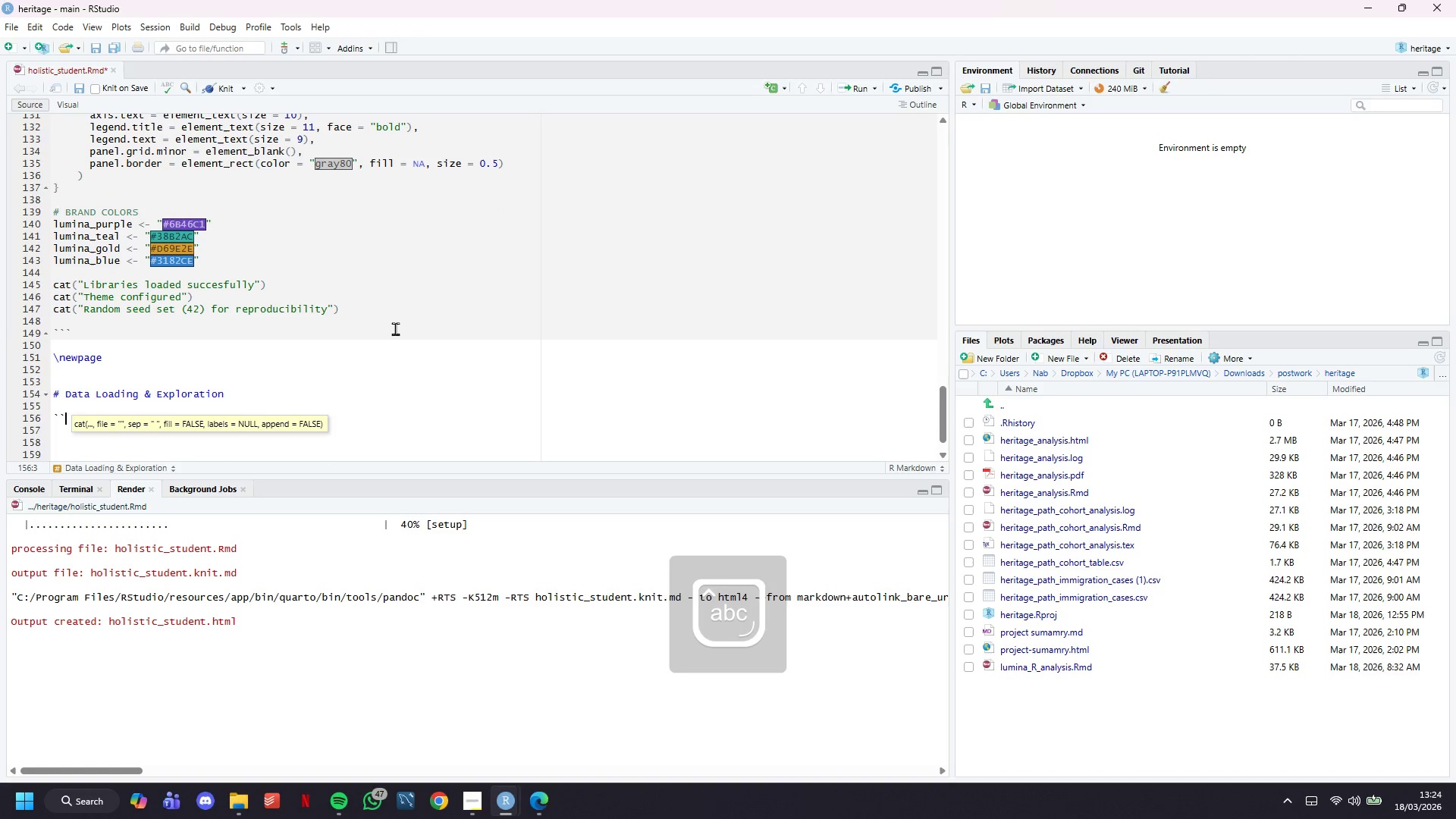 
key(Backquote)
 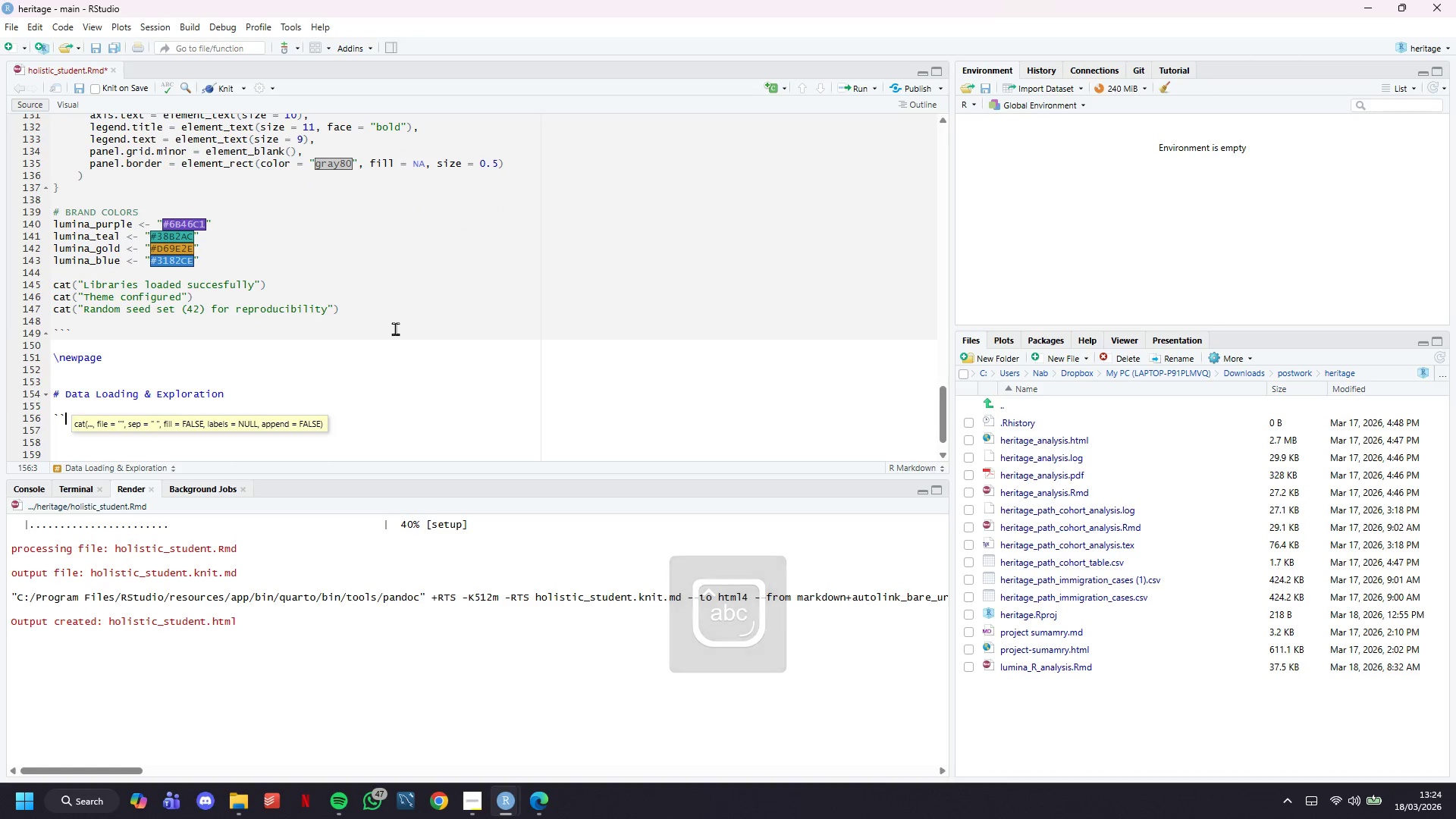 
key(Backquote)
 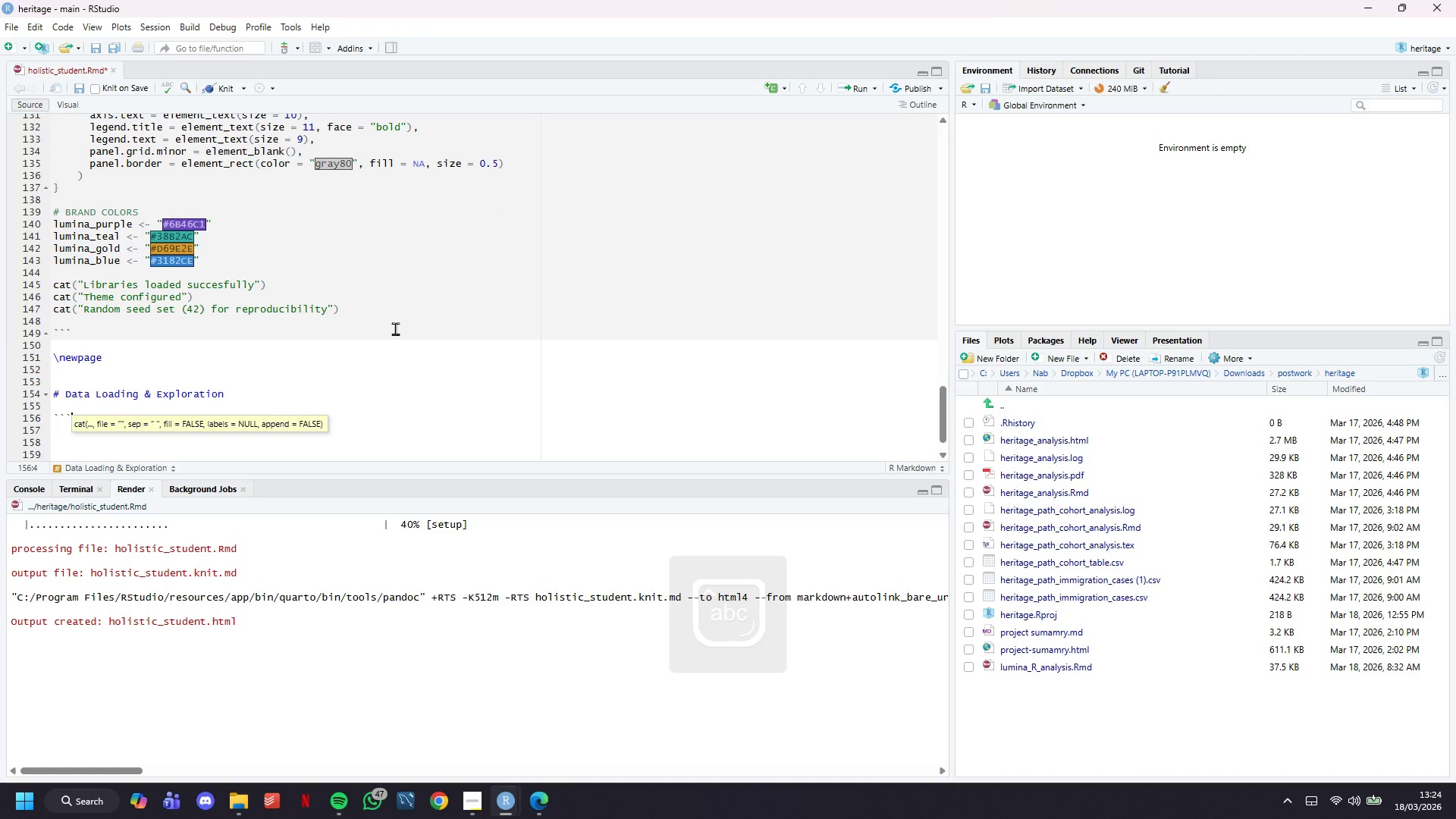 
key(Enter)
 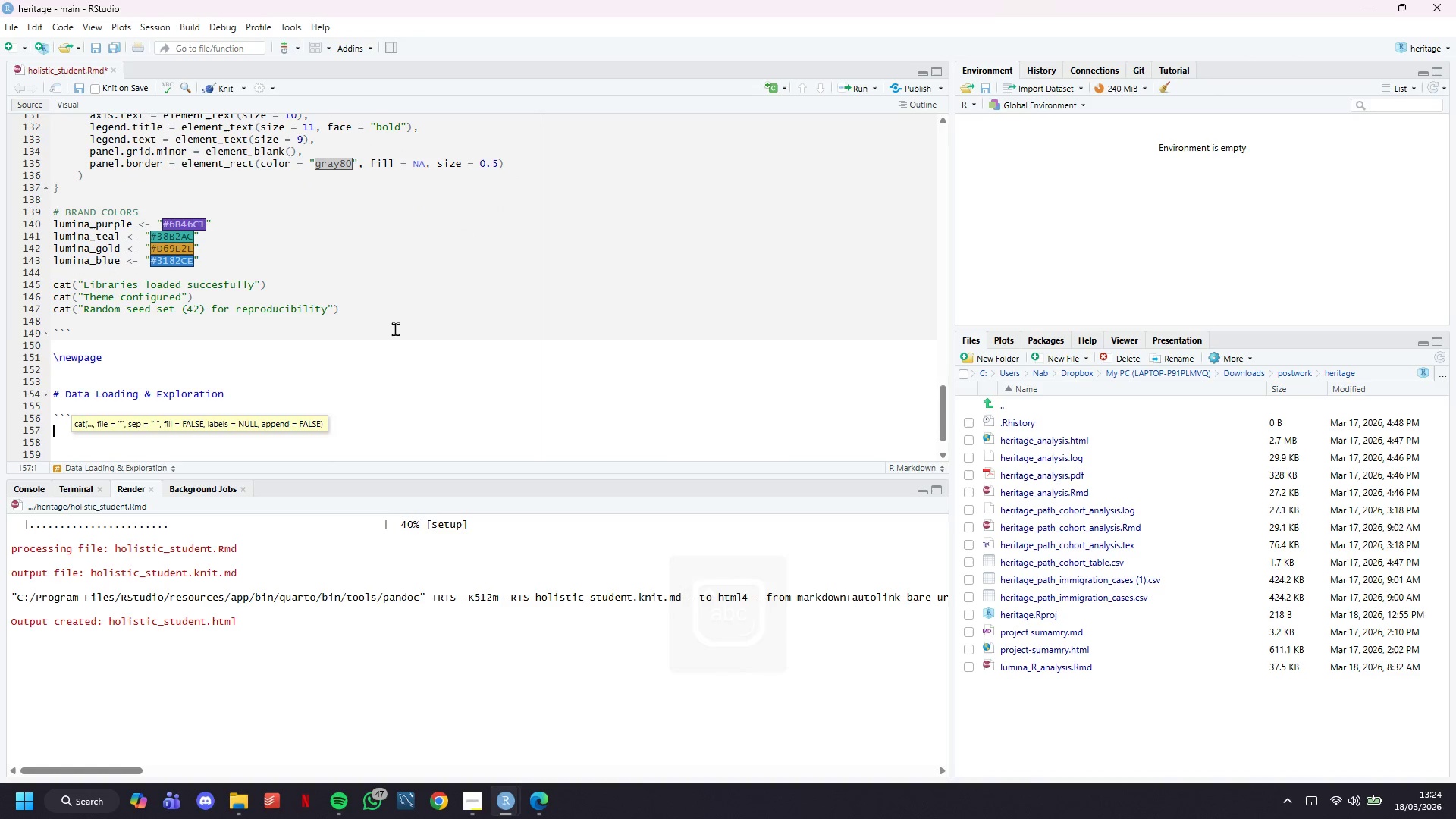 
key(Backquote)
 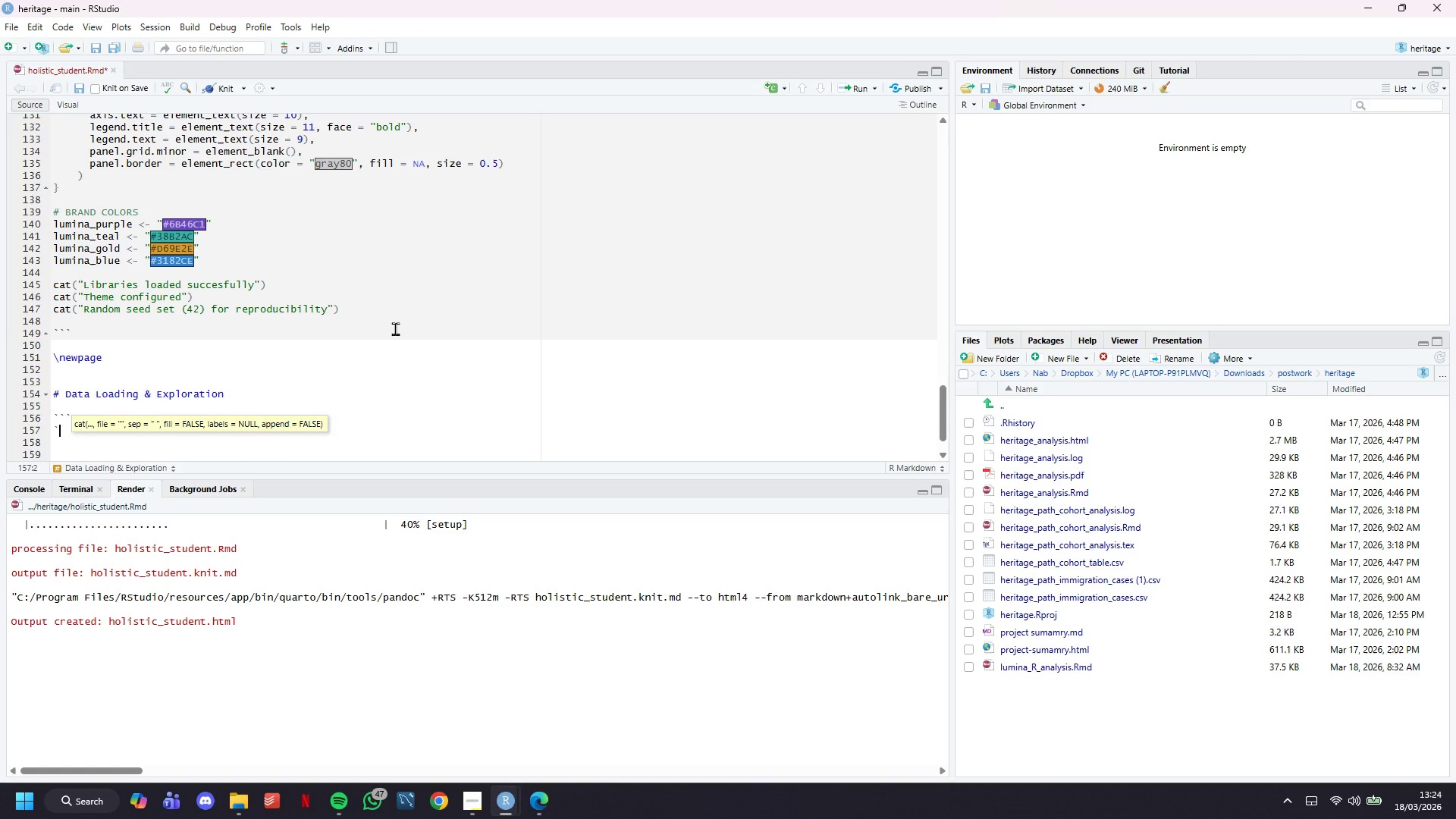 
key(Backquote)
 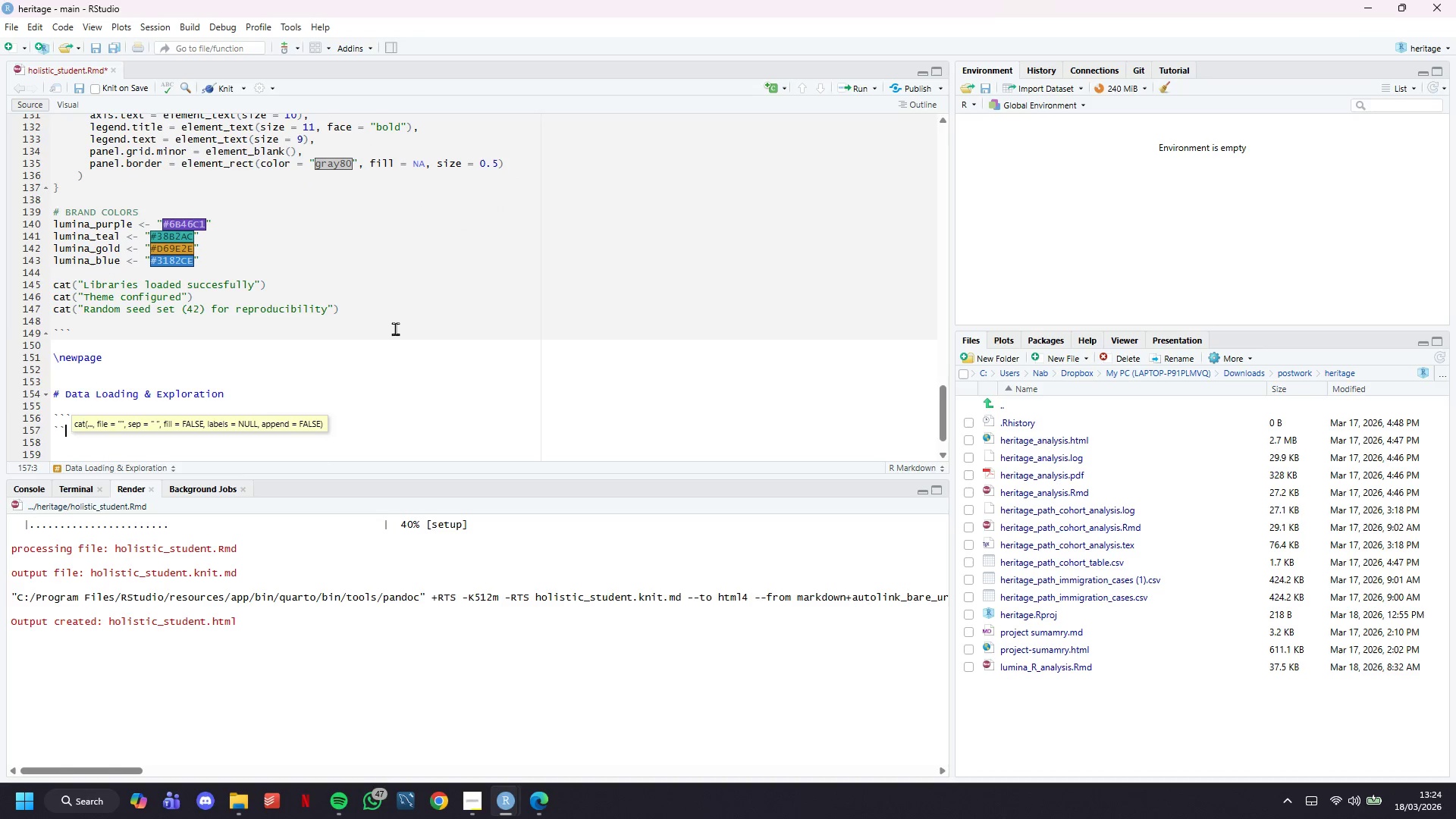 
key(Backquote)
 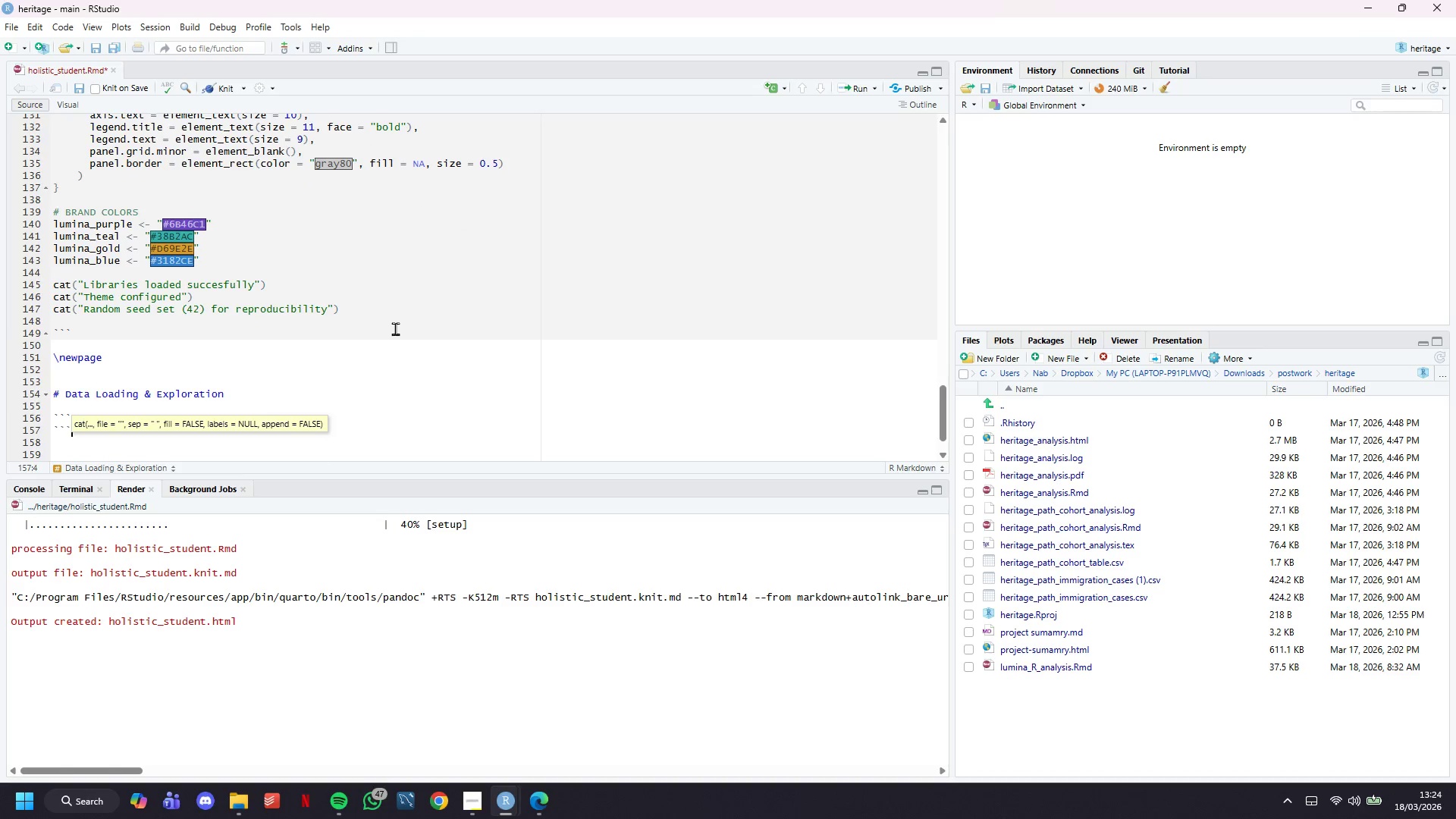 
key(ArrowUp)
 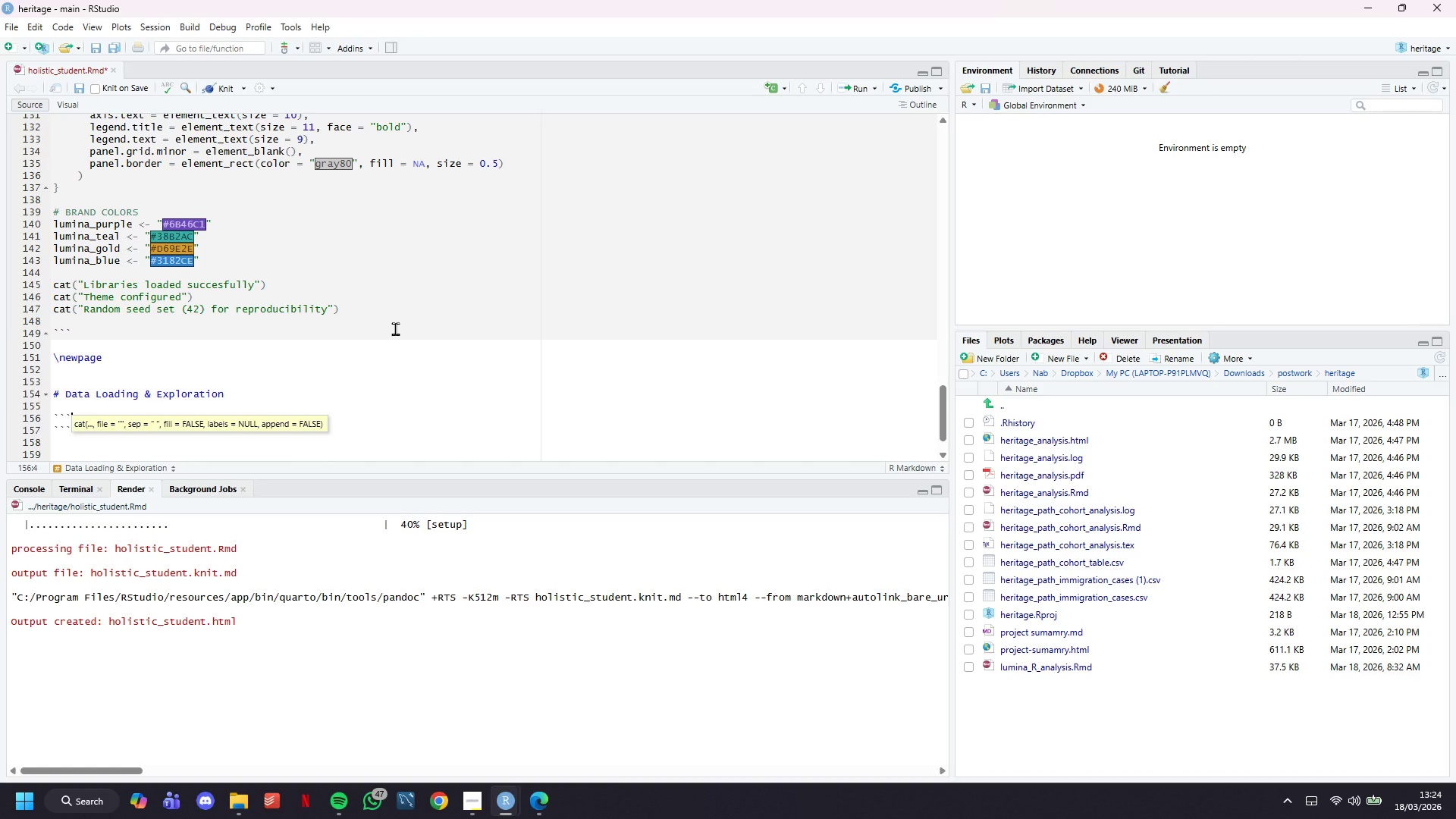 
type({r da)
key(Backspace)
key(Backspace)
type(load-data)
 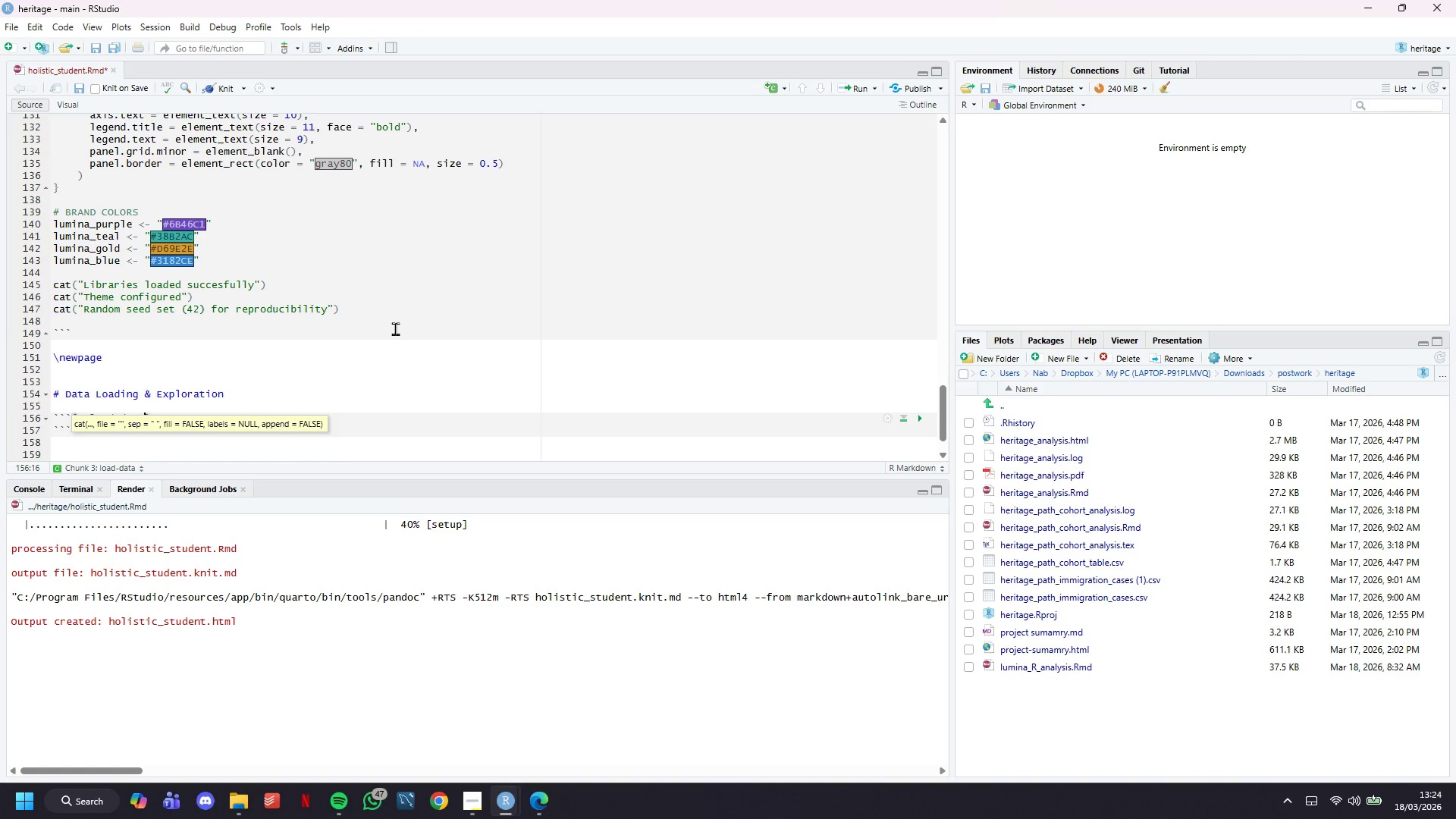 
key(ArrowRight)
 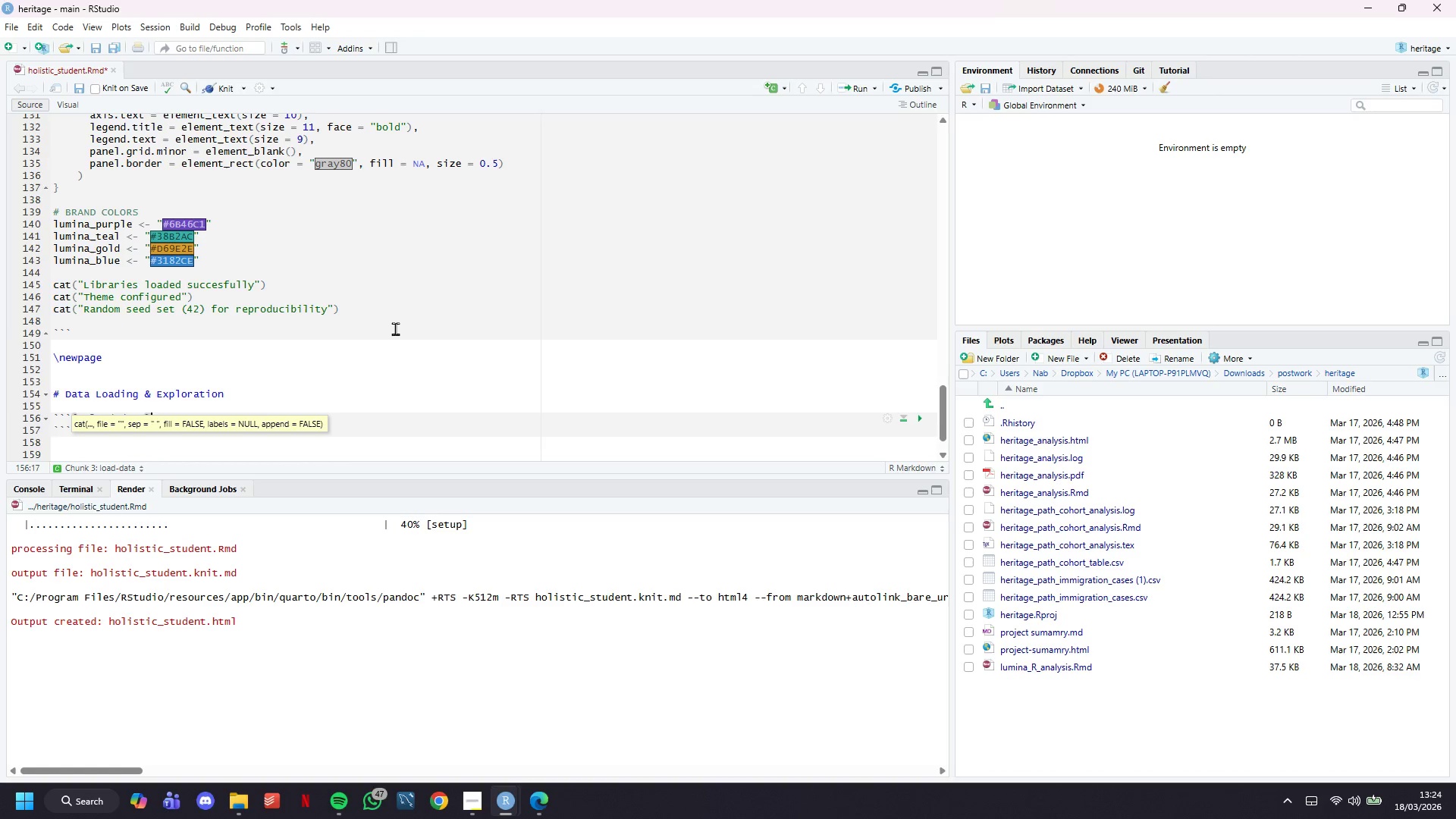 
key(Enter)
 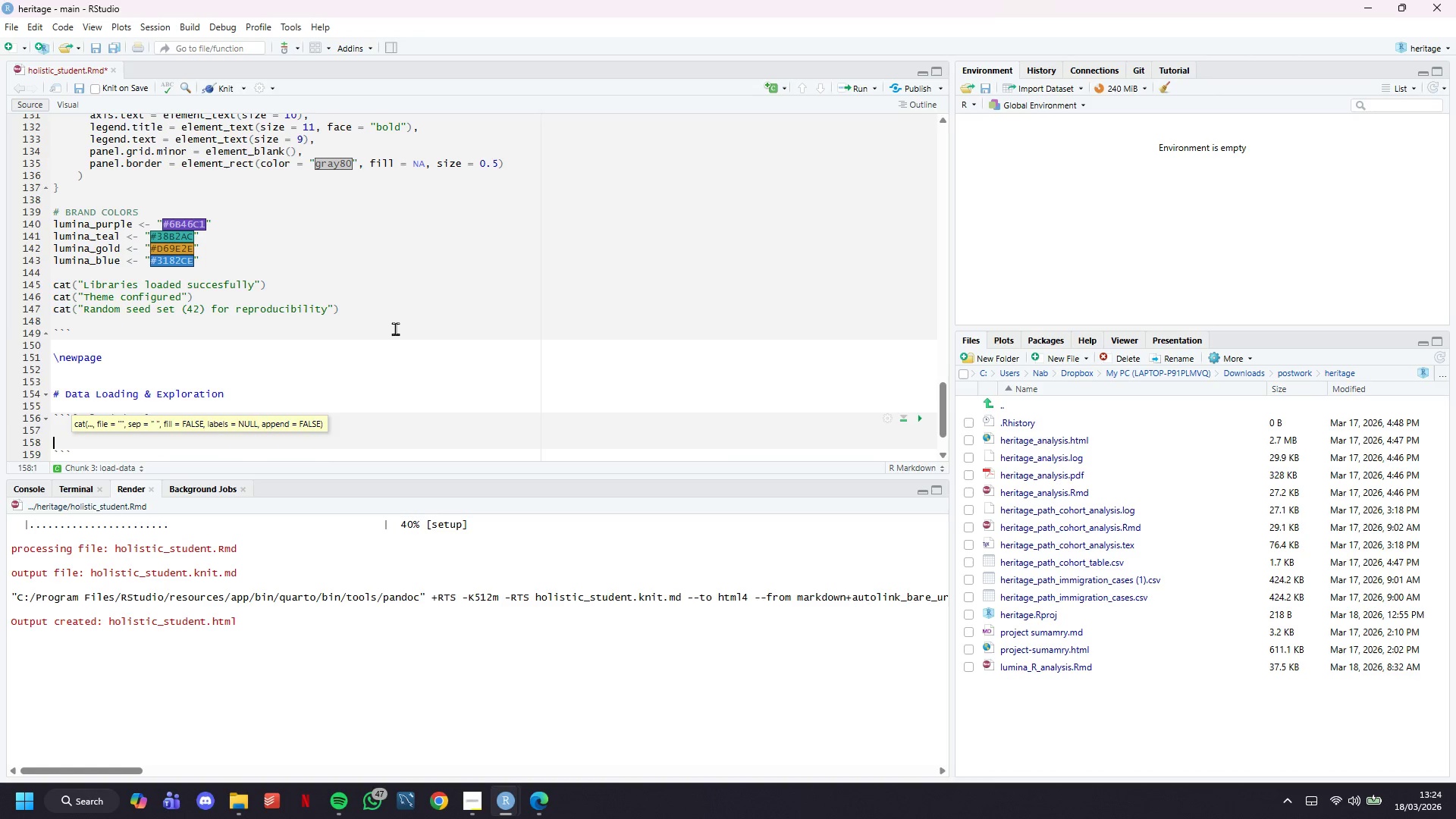 
key(Enter)
 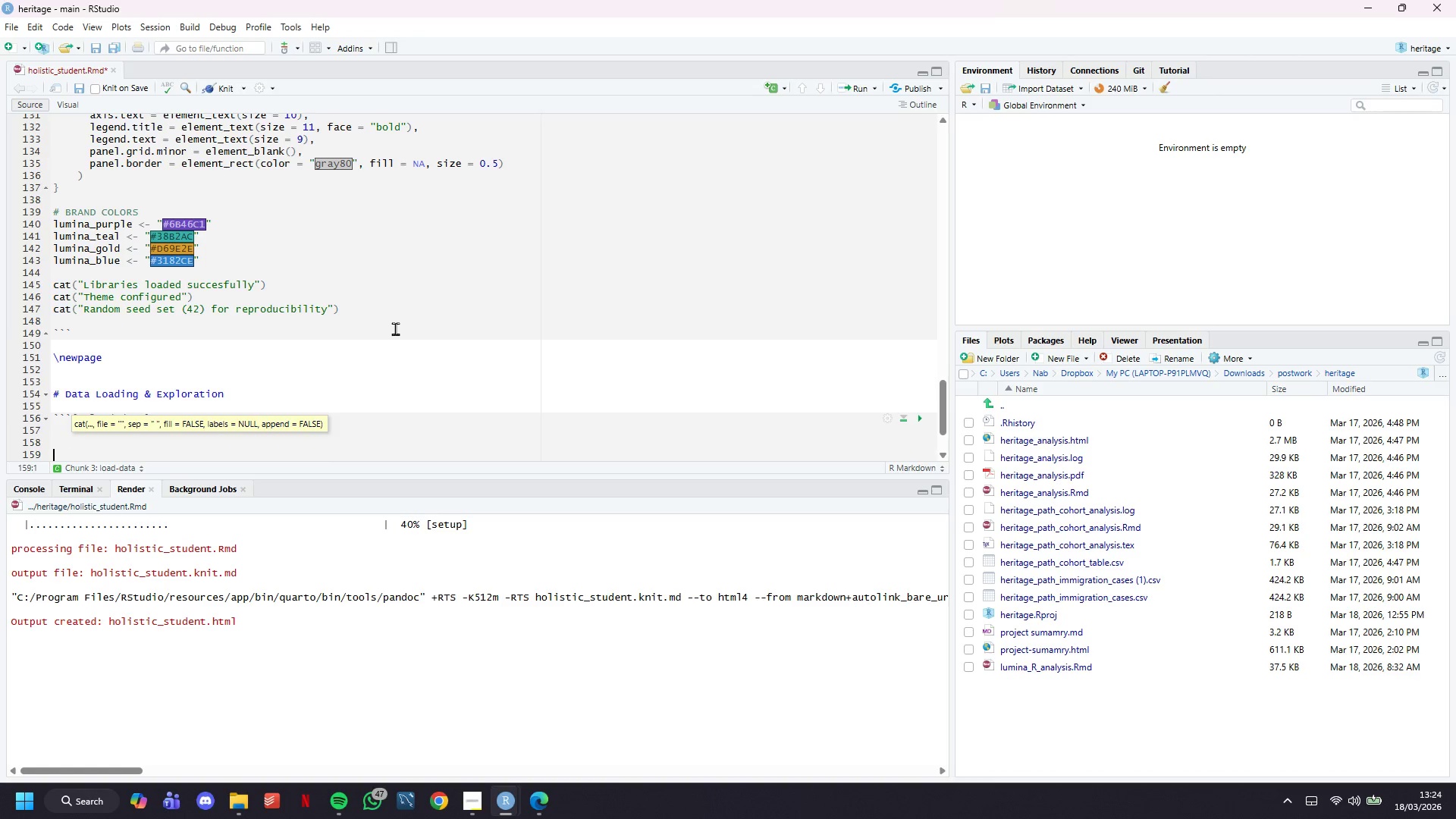 
key(Enter)
 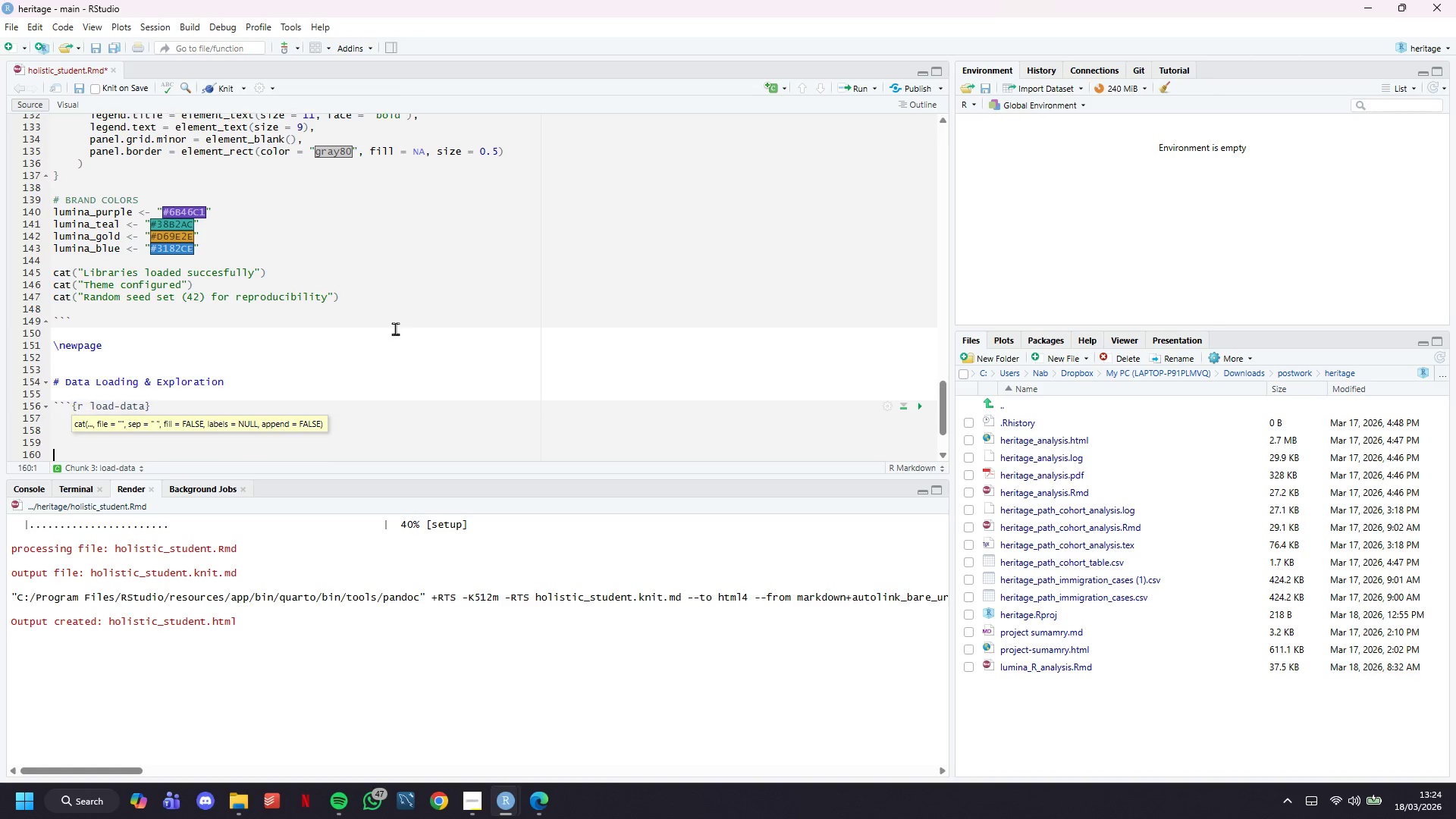 
key(Enter)
 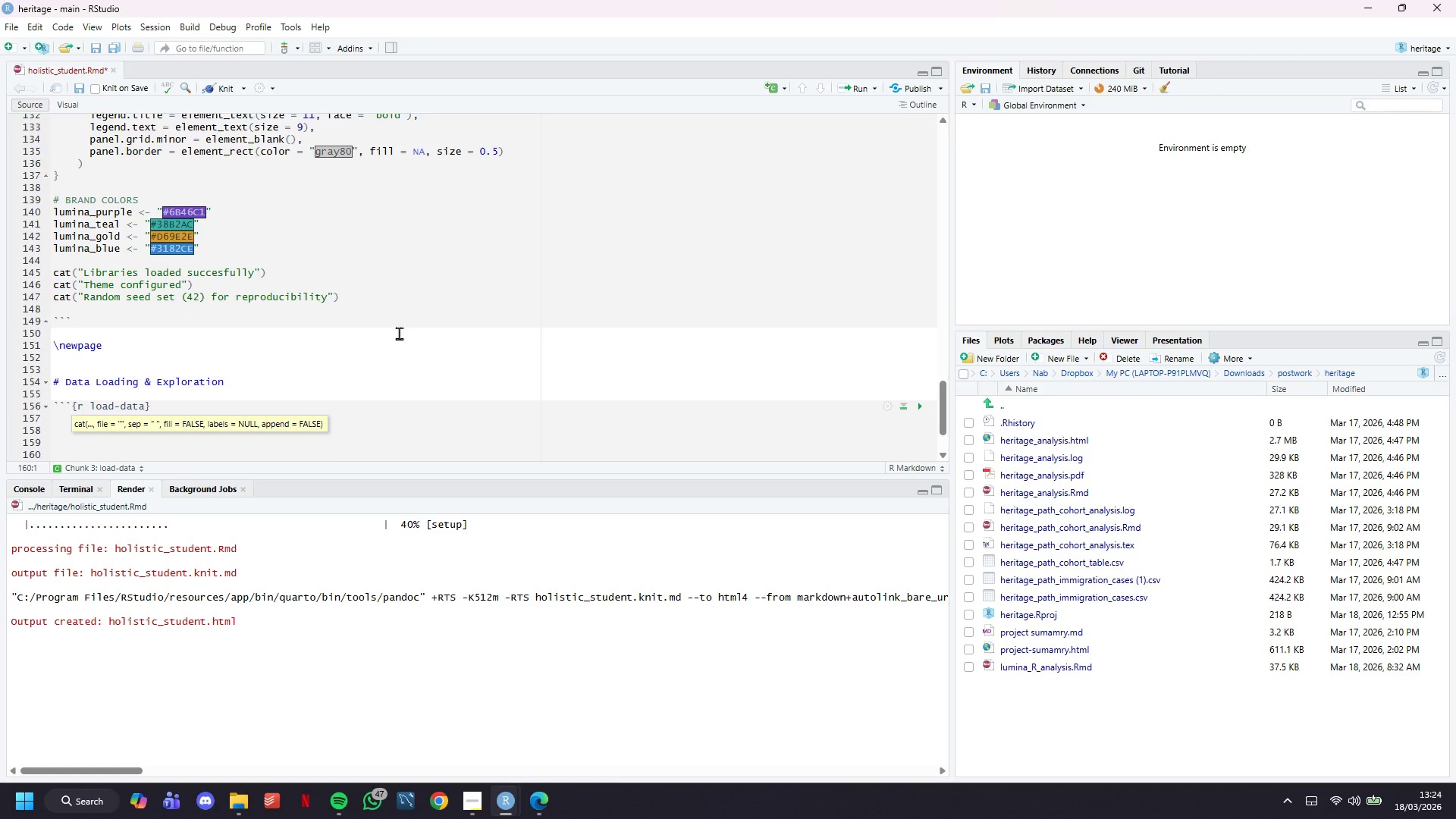 
scroll: coordinate [399, 333], scroll_direction: down, amount: 4.0
 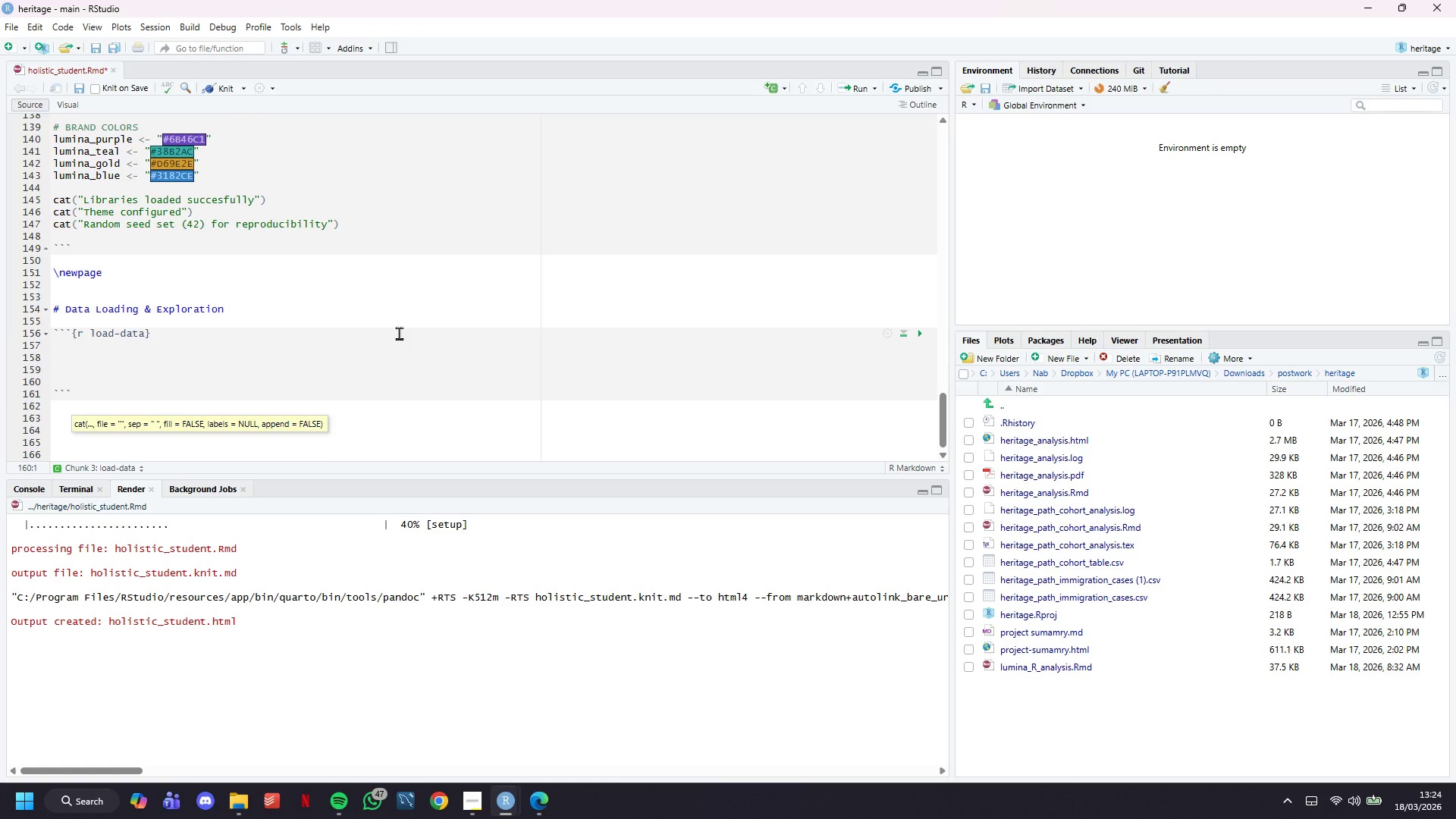 
key(ArrowUp)
 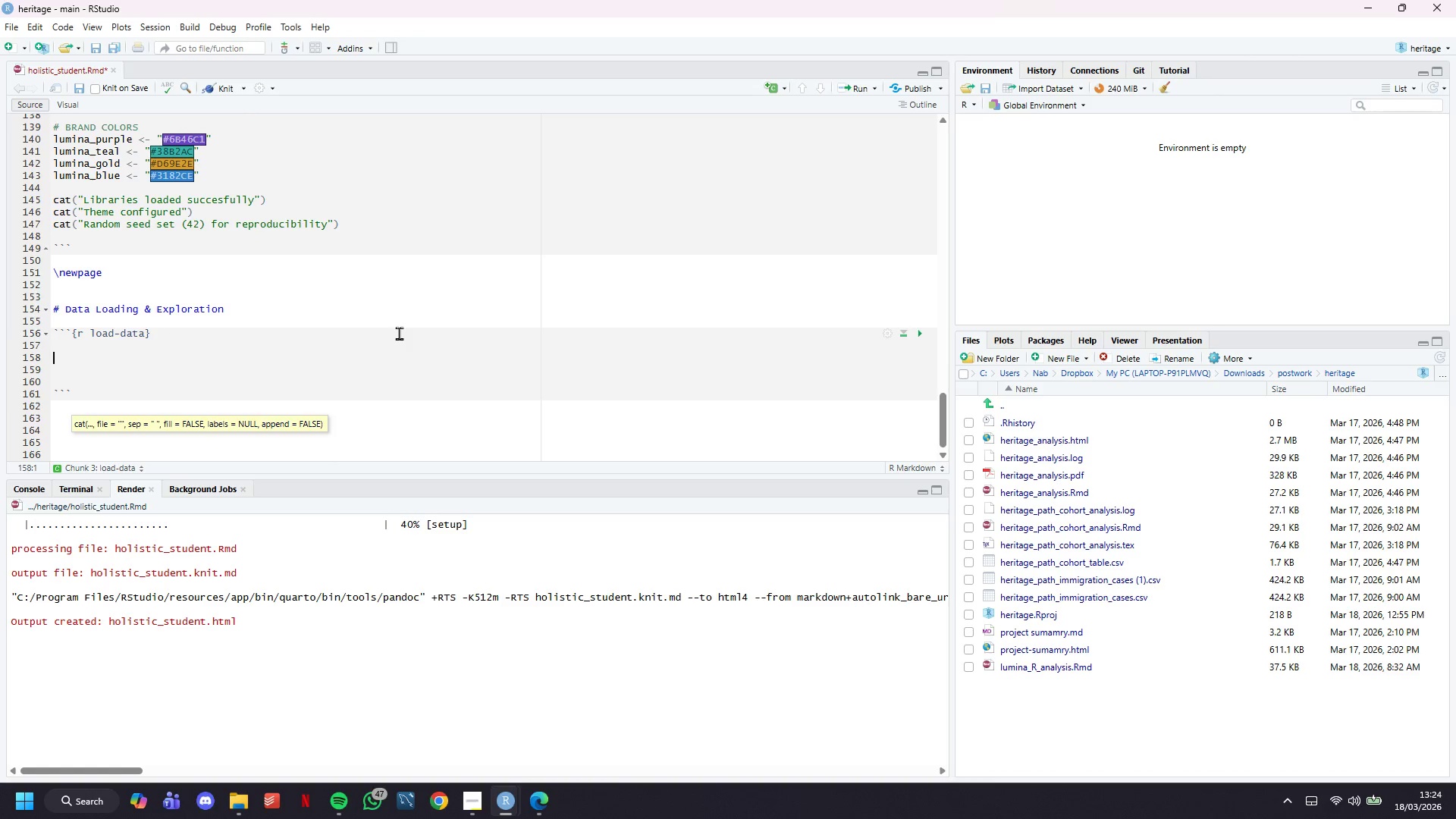 
key(ArrowUp)
 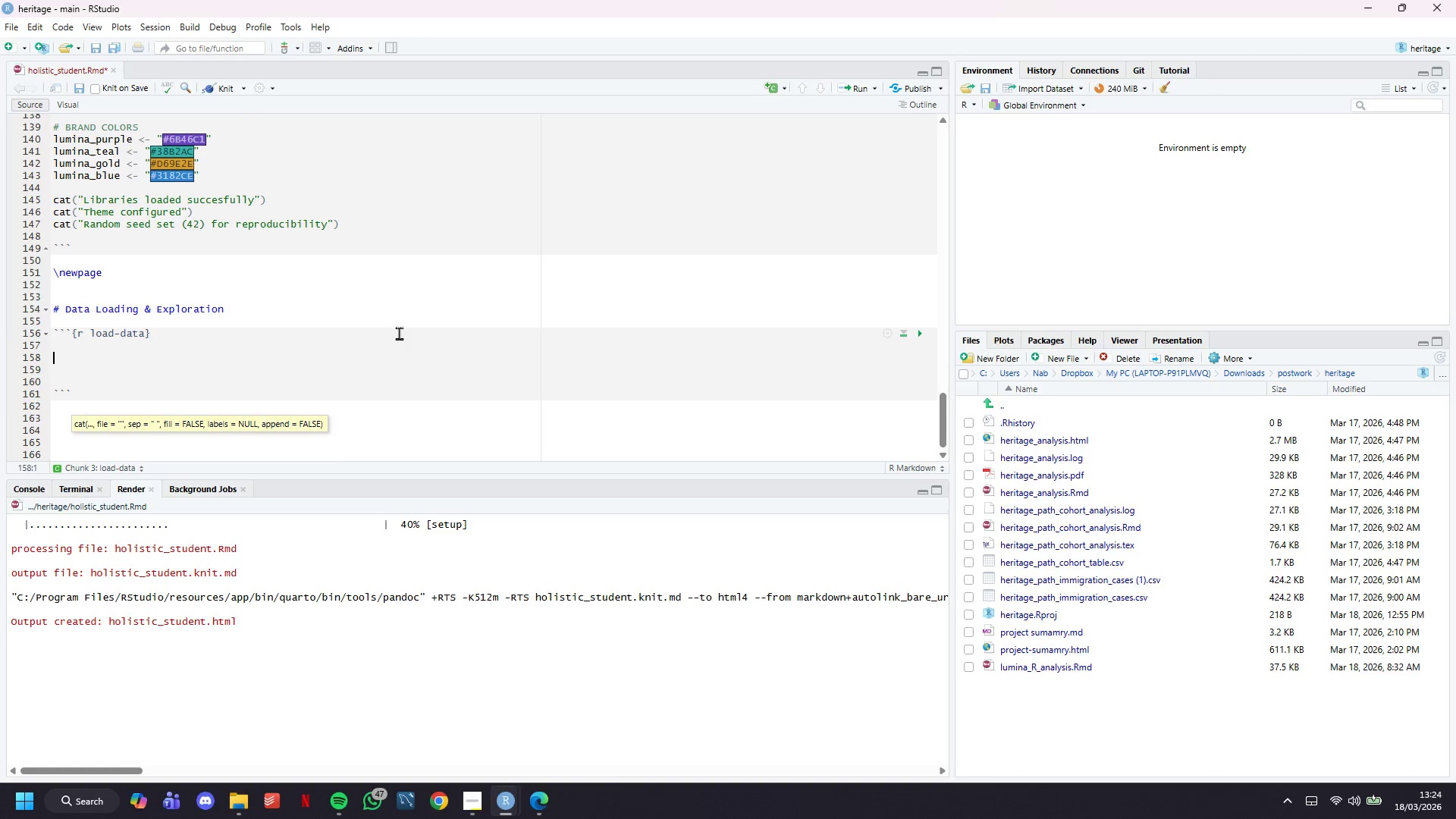 
key(ArrowUp)
 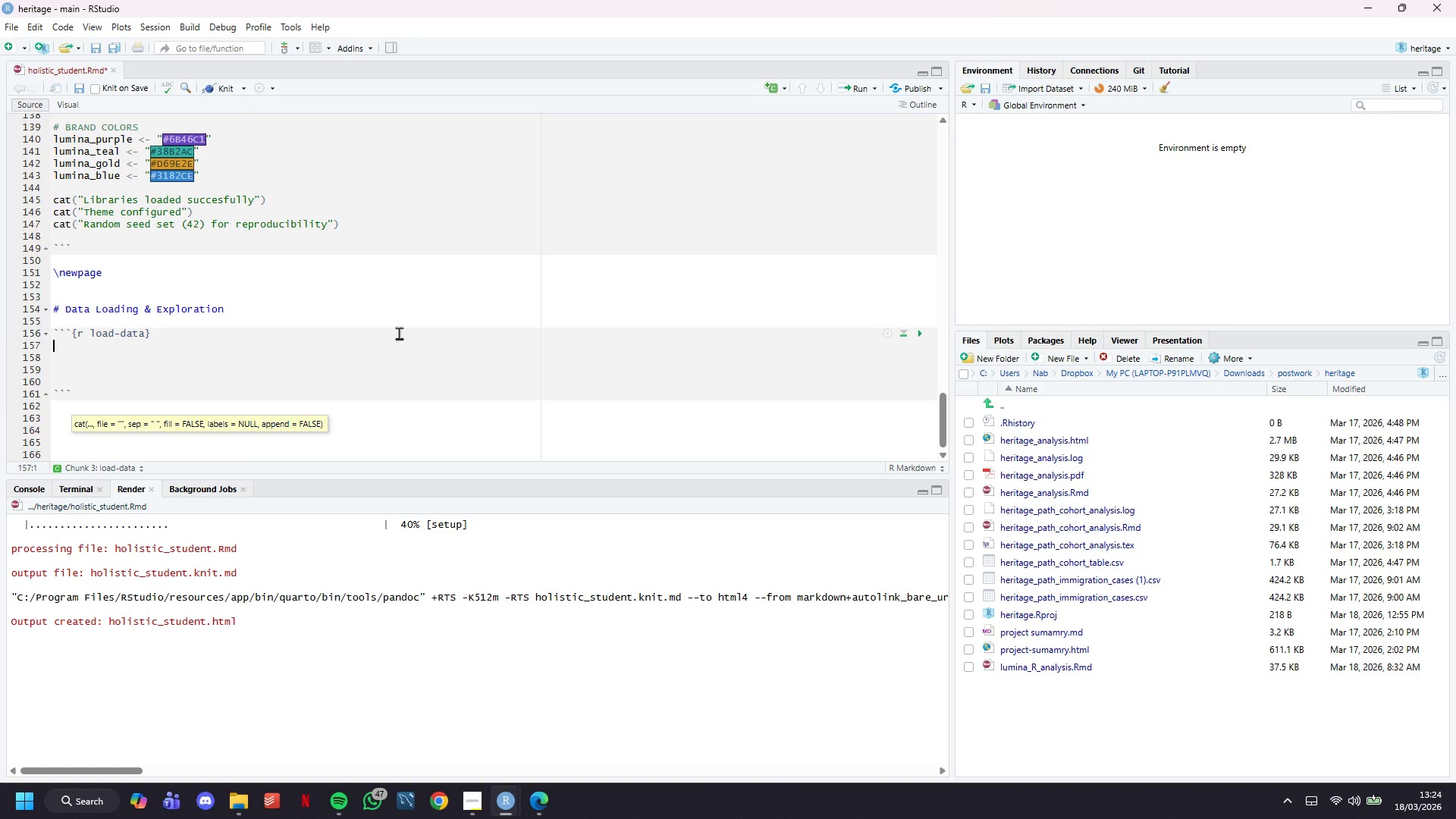 
type(# Load student datya)
key(Backspace)
key(Backspace)
key(Backspace)
type(a)
key(Backspace)
type(ta)
 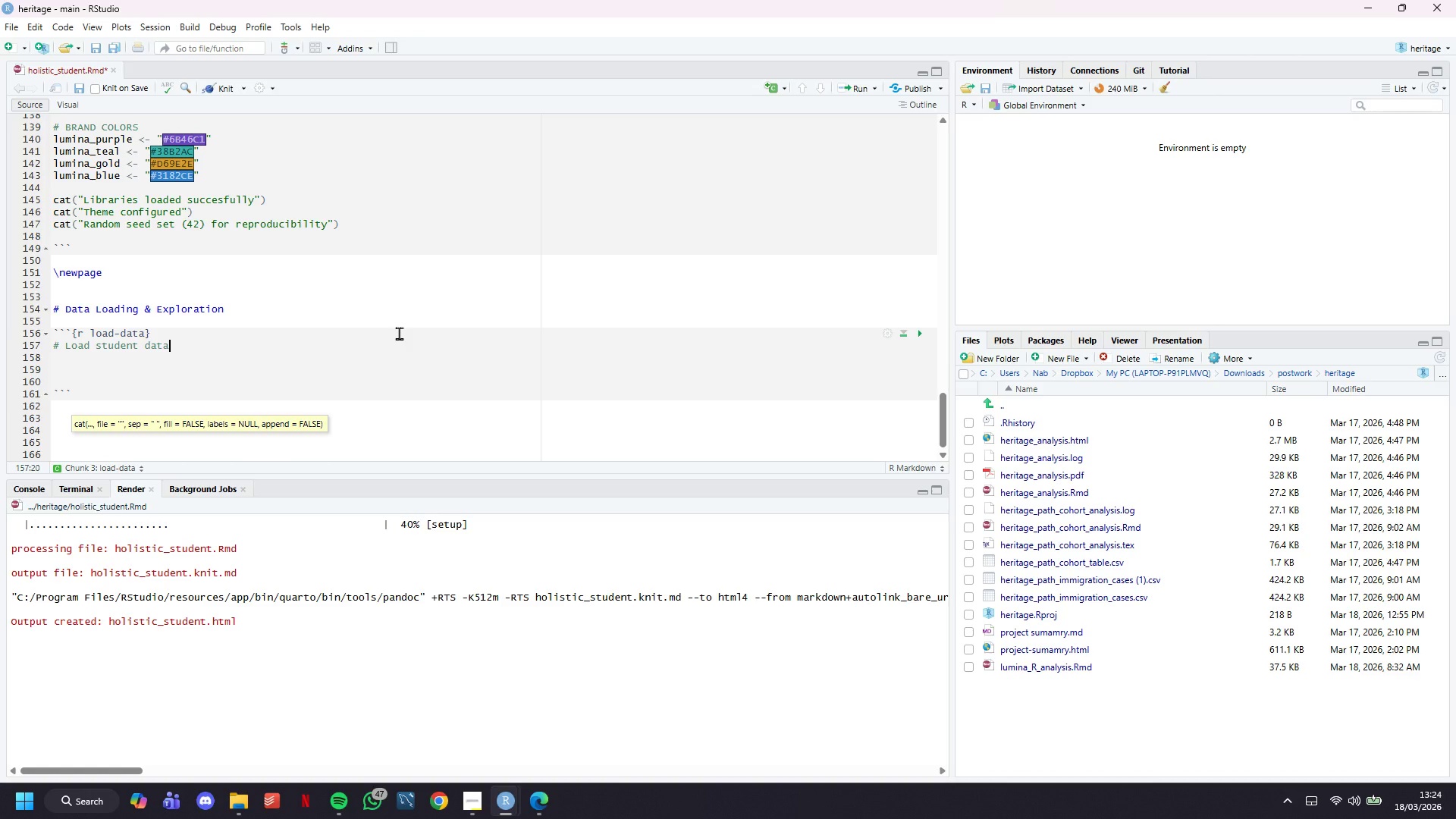 
key(Enter)
 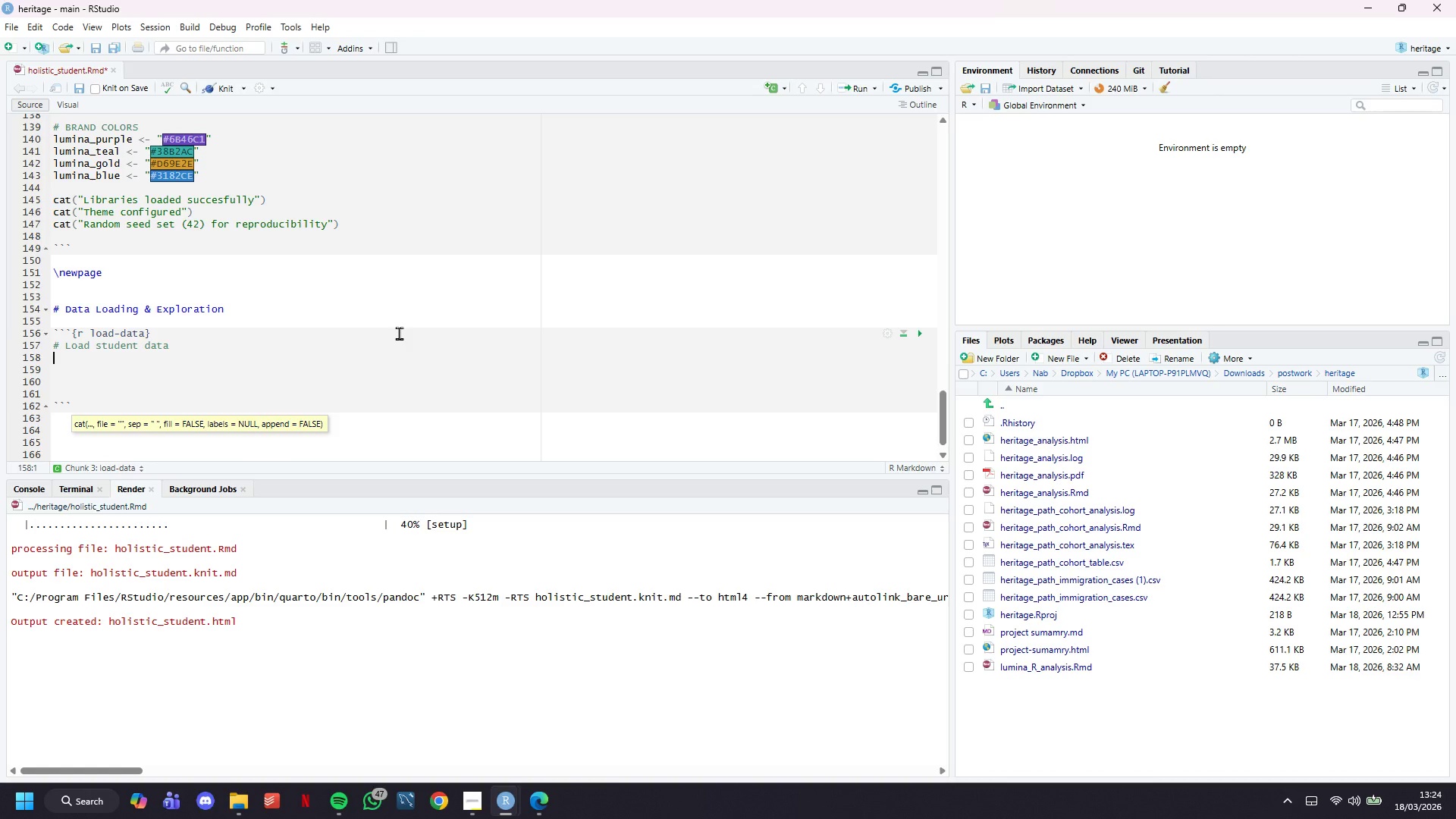 
type(students < )
key(Backspace)
type(- read_csv("lumina_bridge_students)
 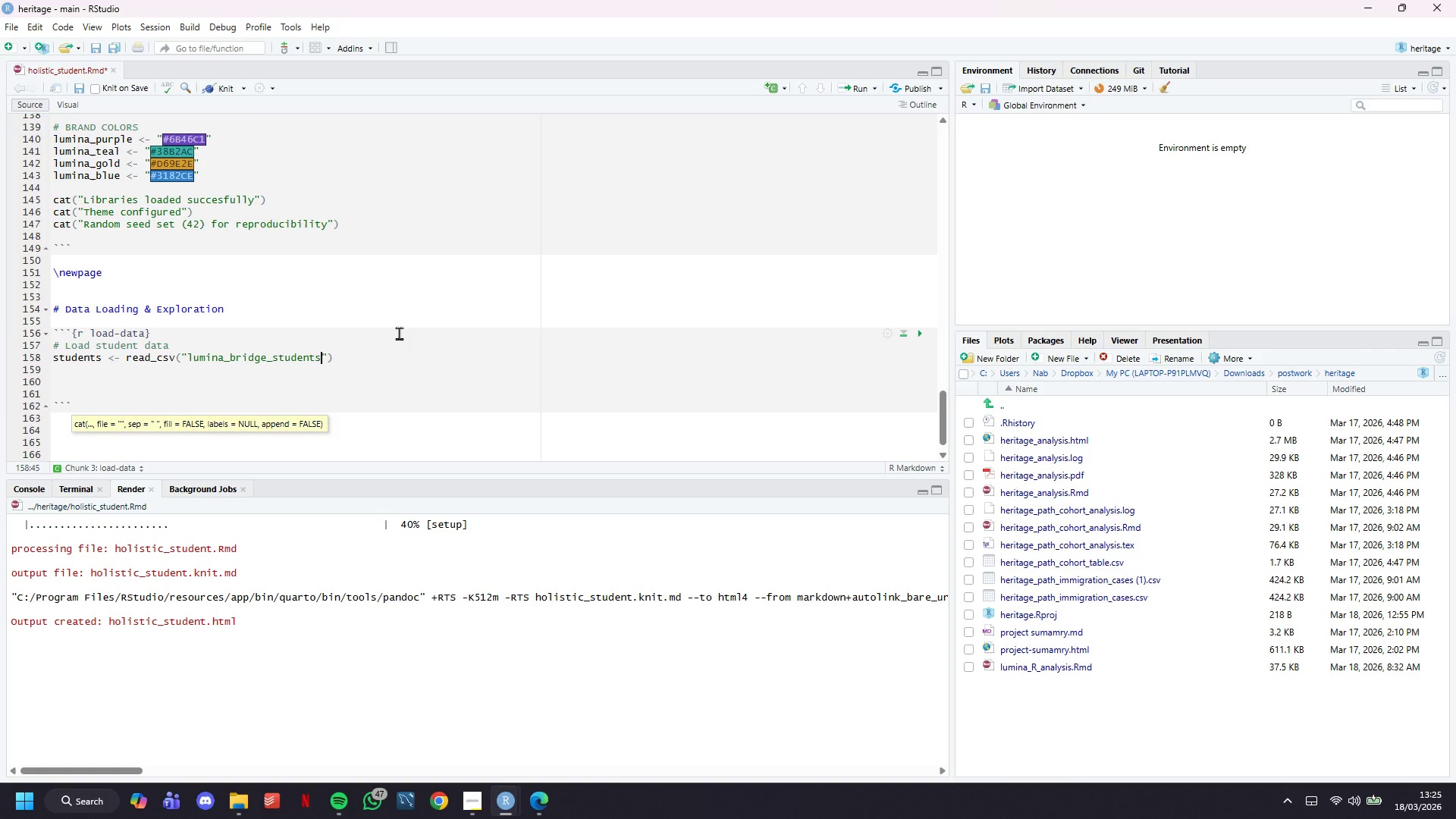 
wait(6.02)
 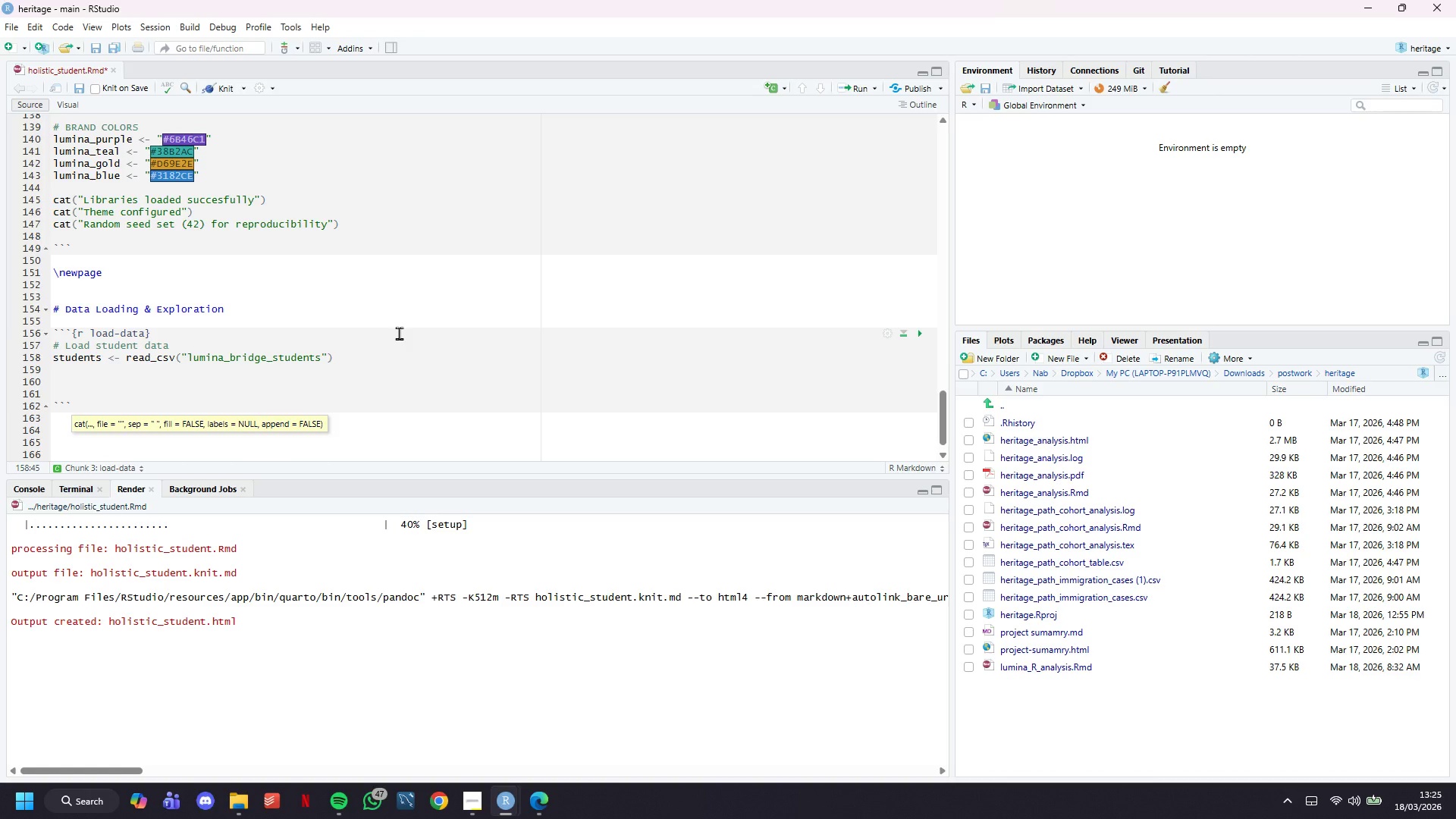 
type(.csv)
 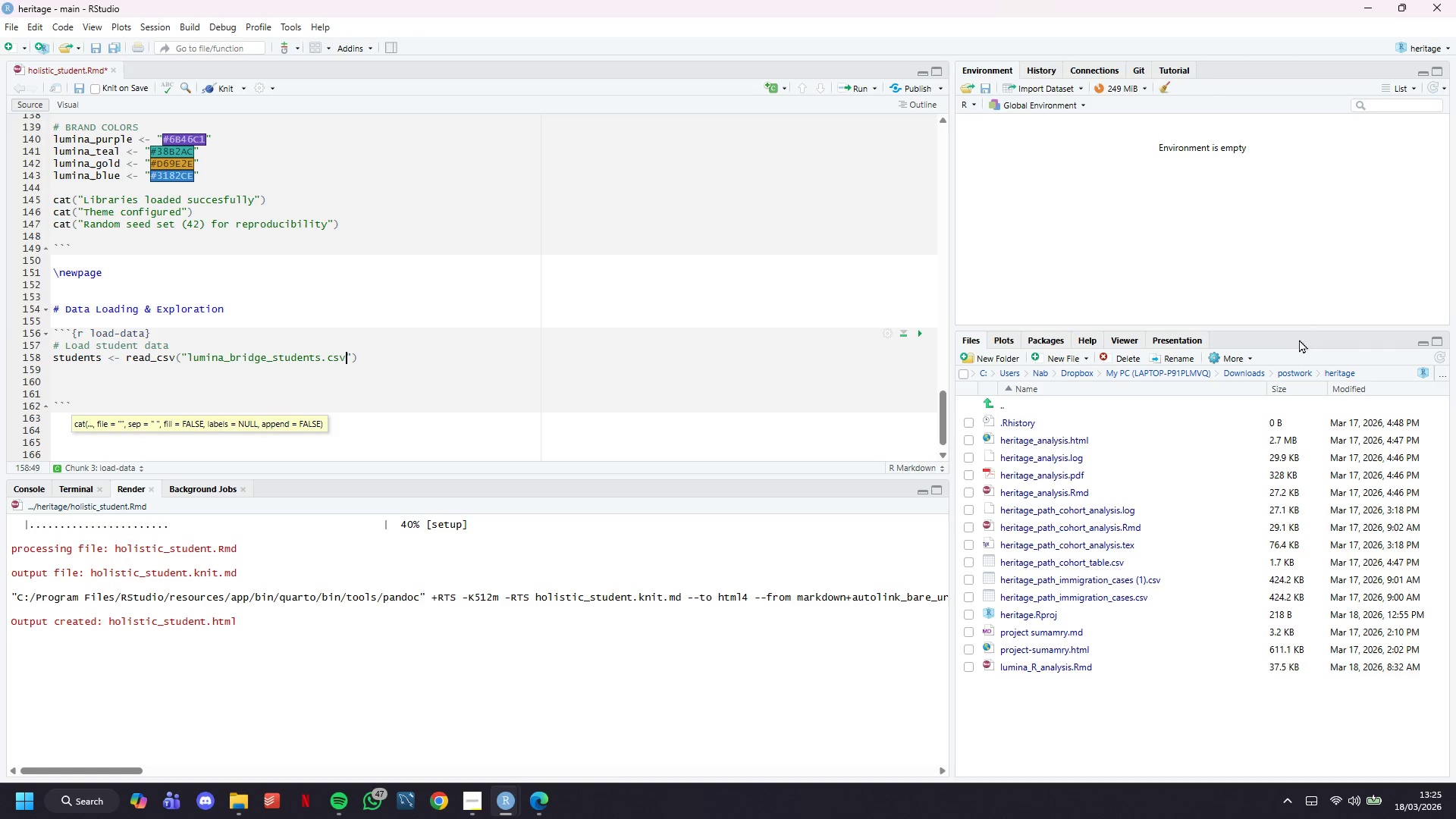 
left_click([1303, 371])
 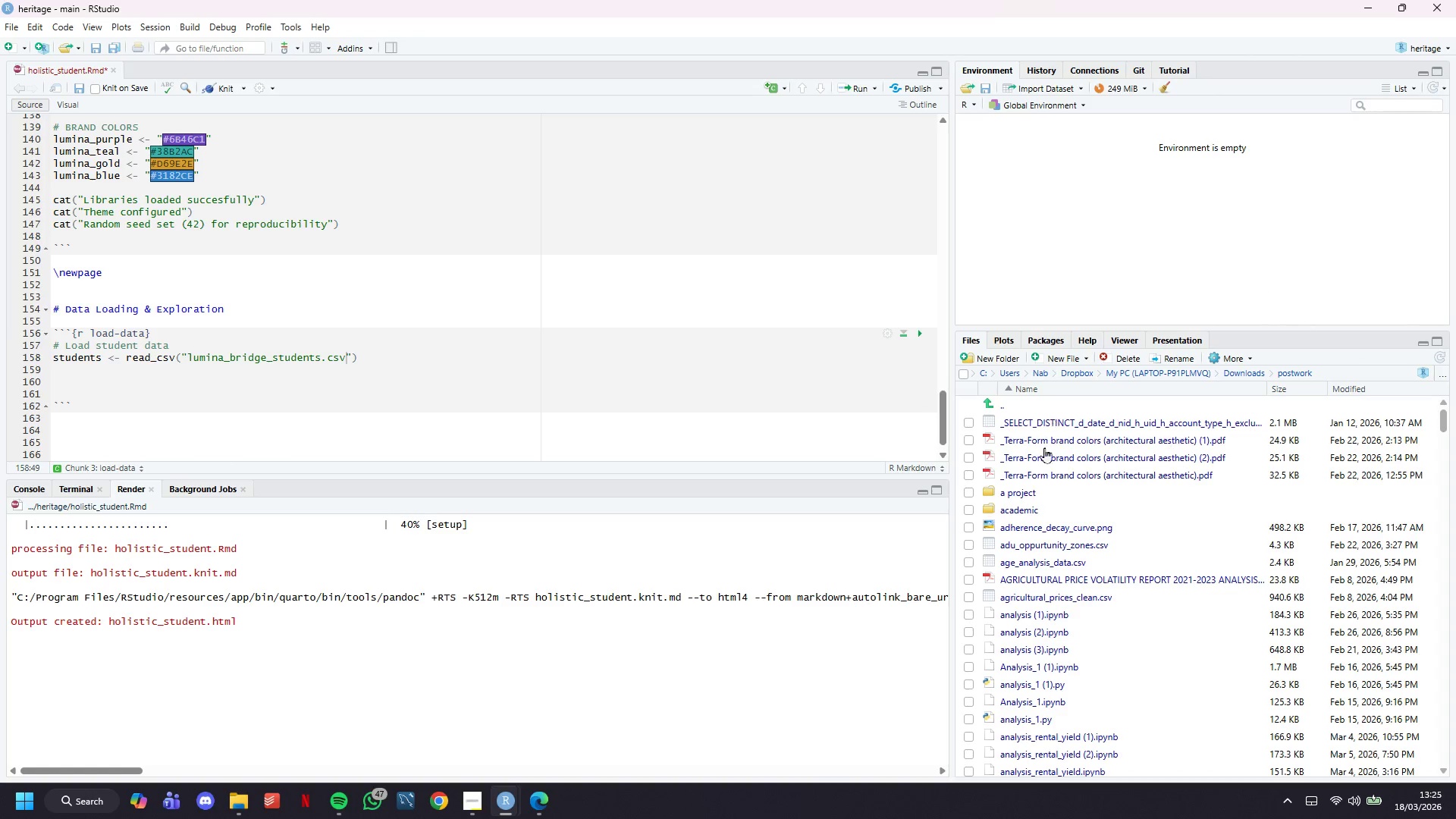 
scroll: coordinate [1030, 488], scroll_direction: down, amount: 13.0
 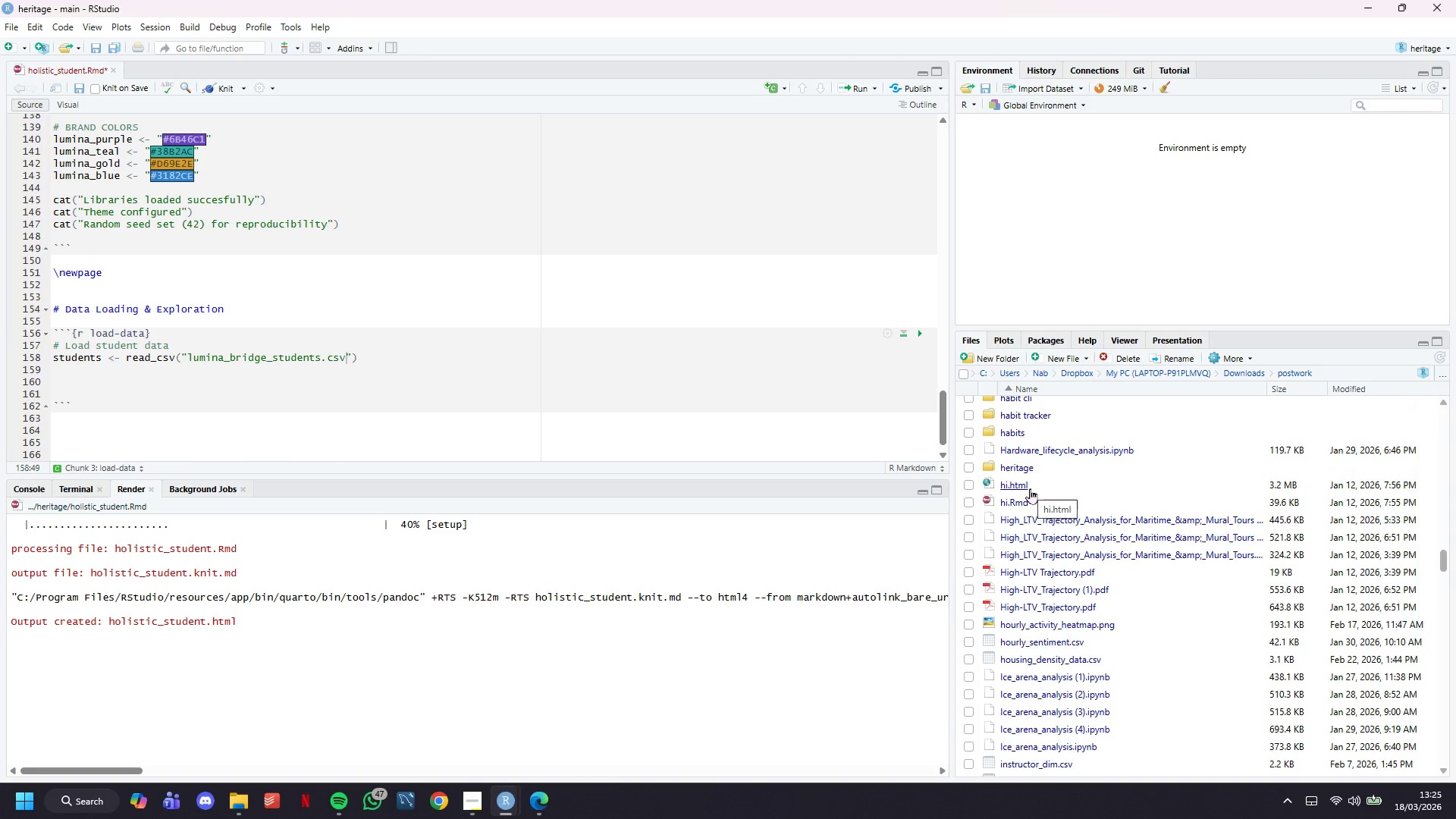 
left_click([1021, 473])
 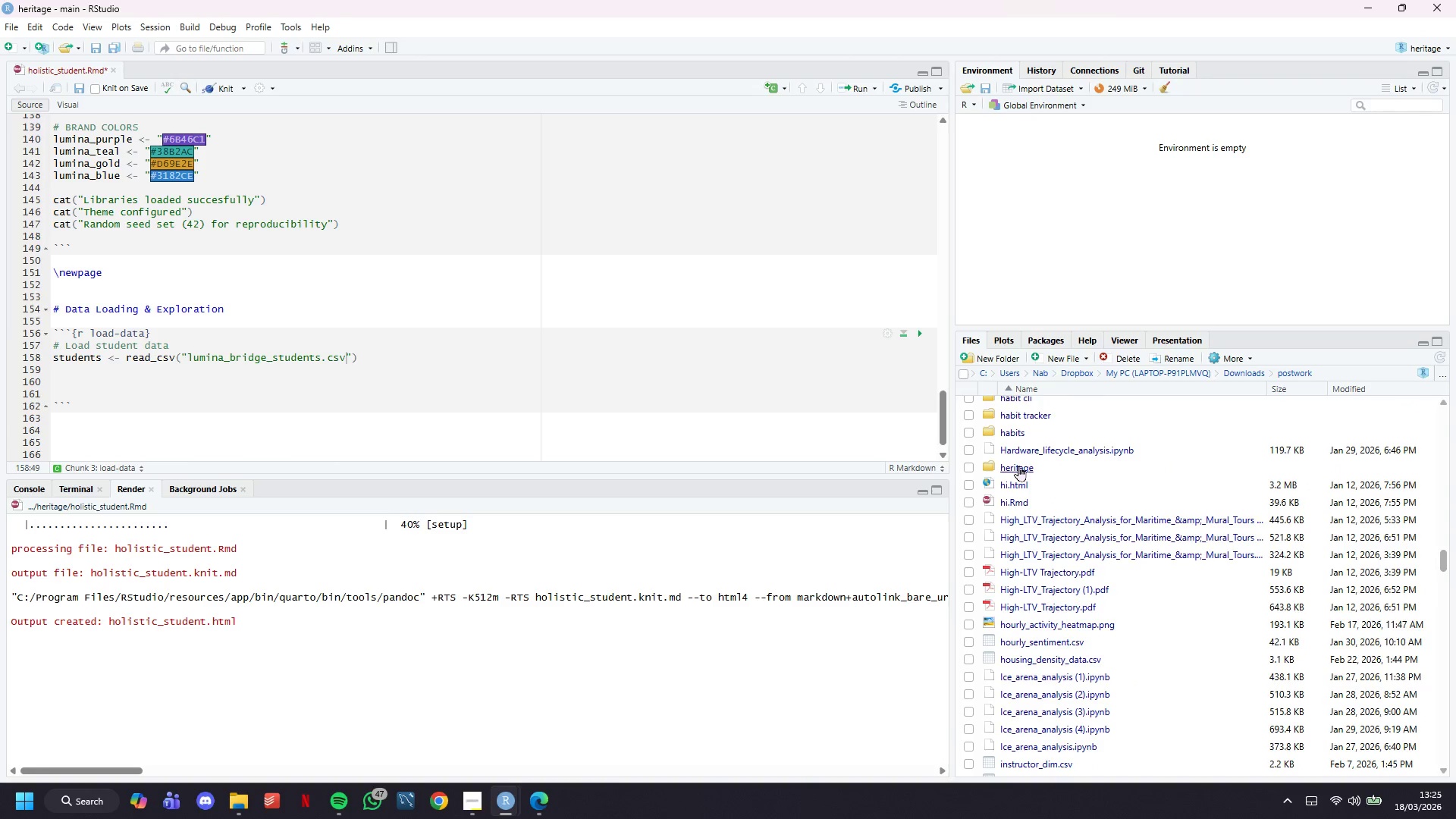 
double_click([1018, 466])
 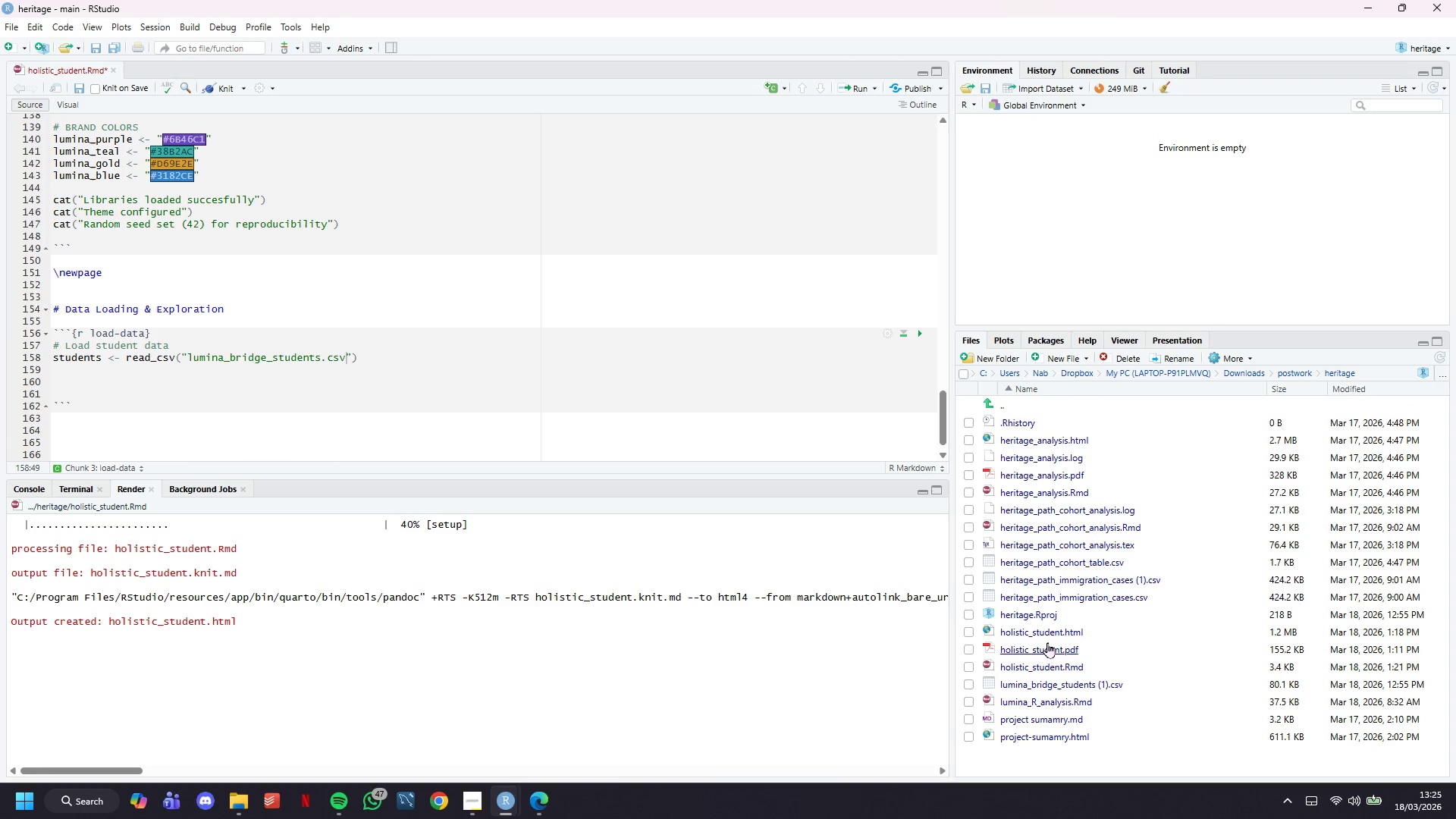 
wait(6.5)
 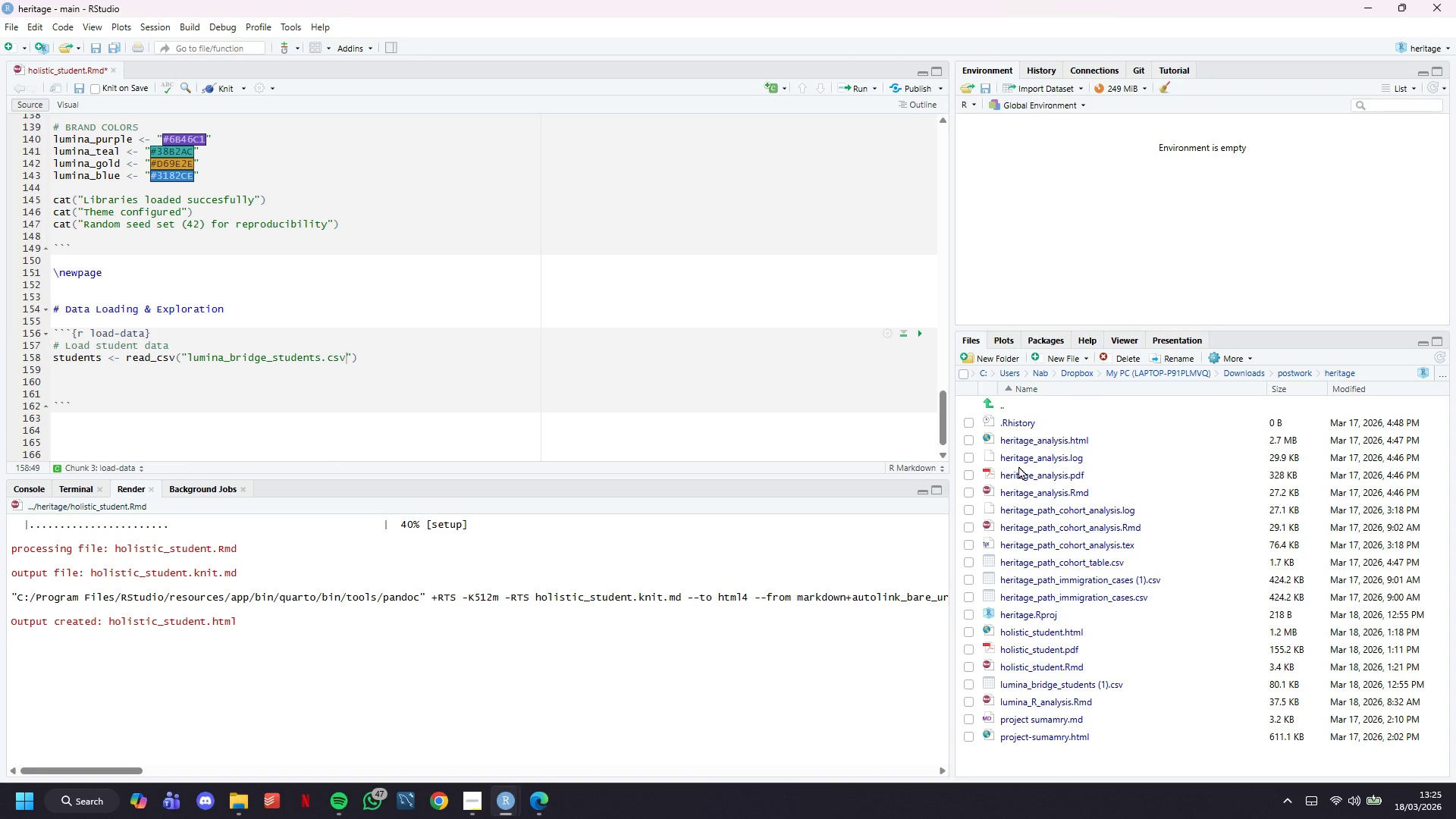 
mouse_move([1057, 675])
 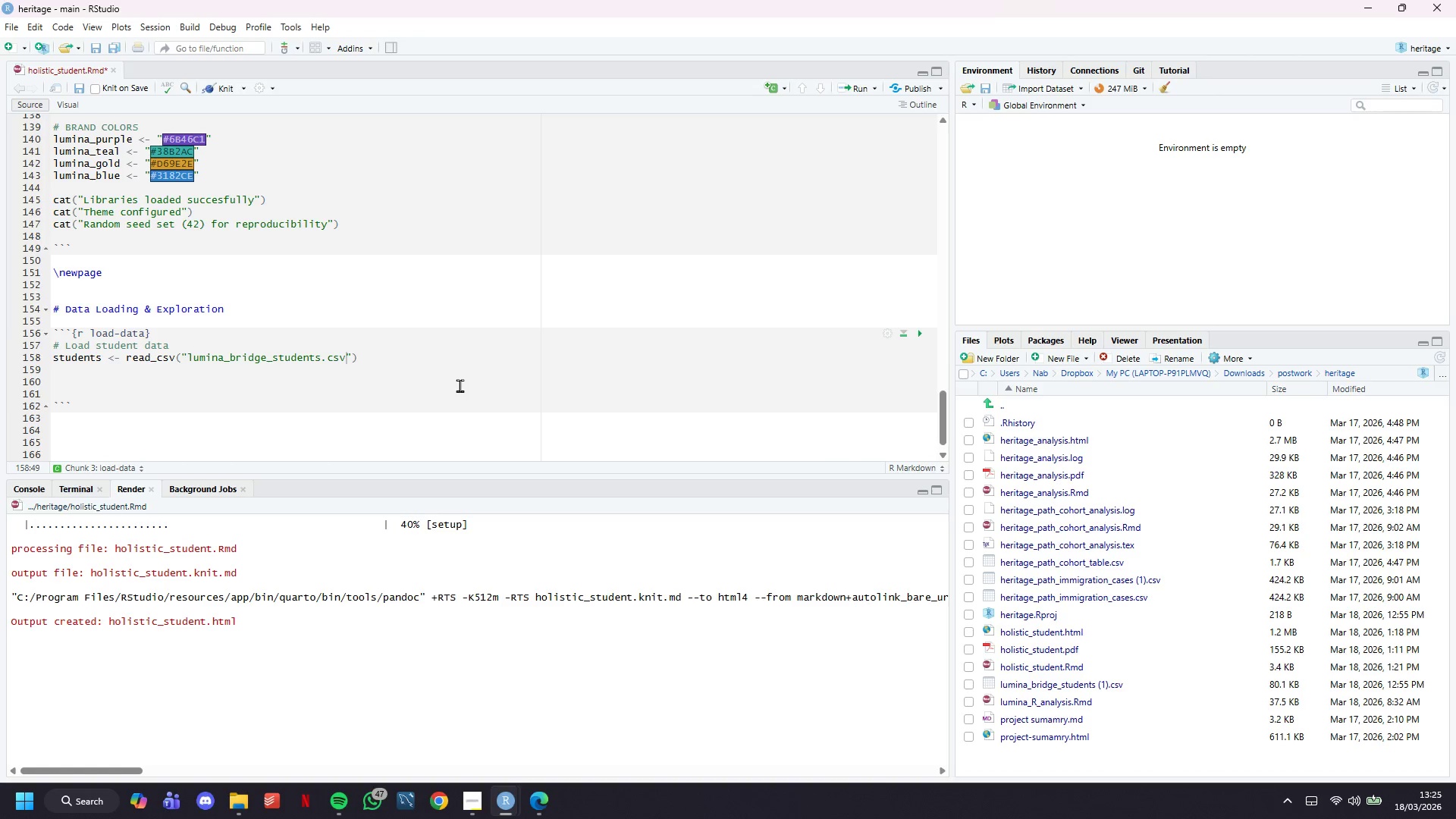 
left_click([450, 372])
 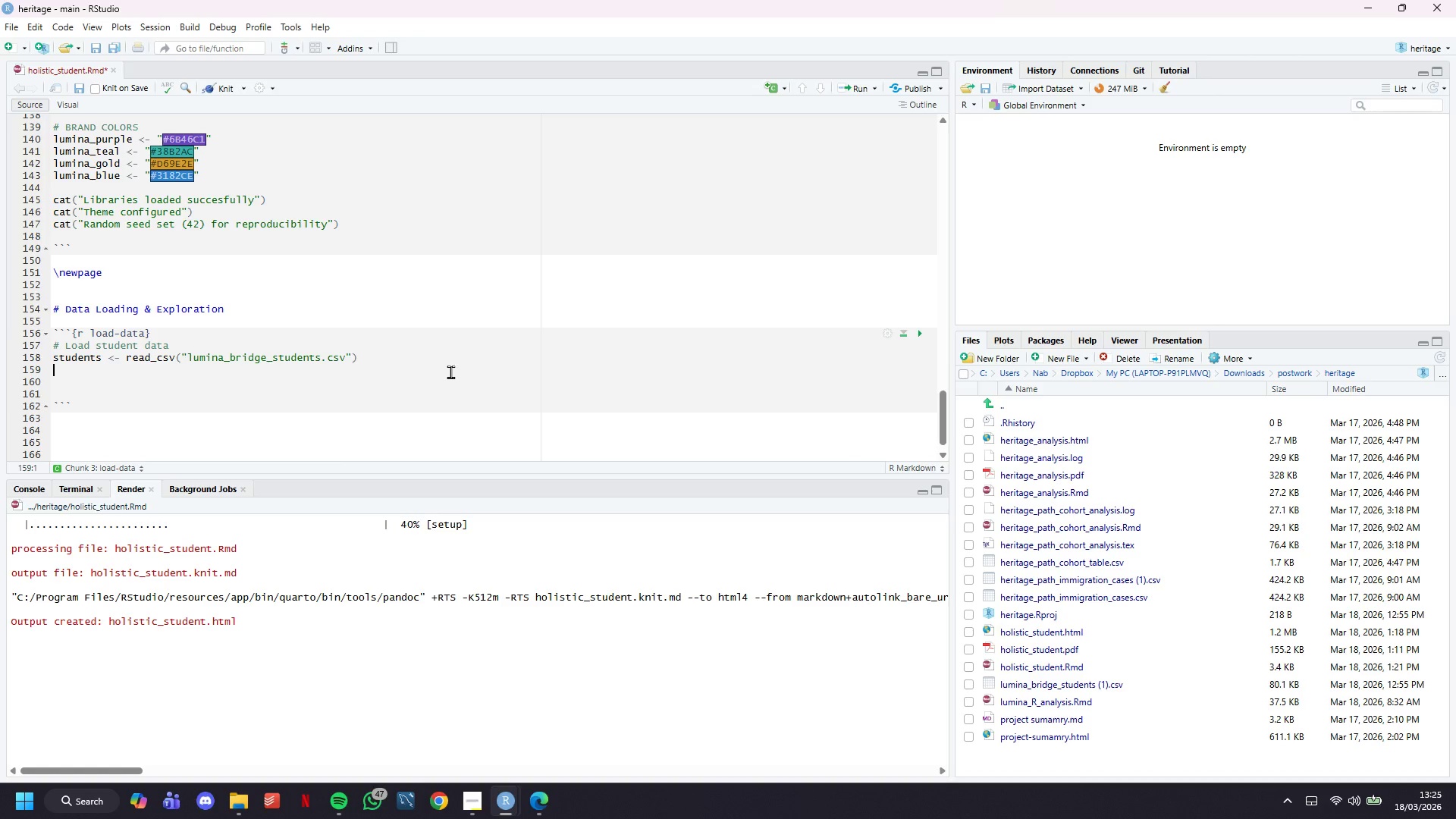 
key(ArrowLeft)
 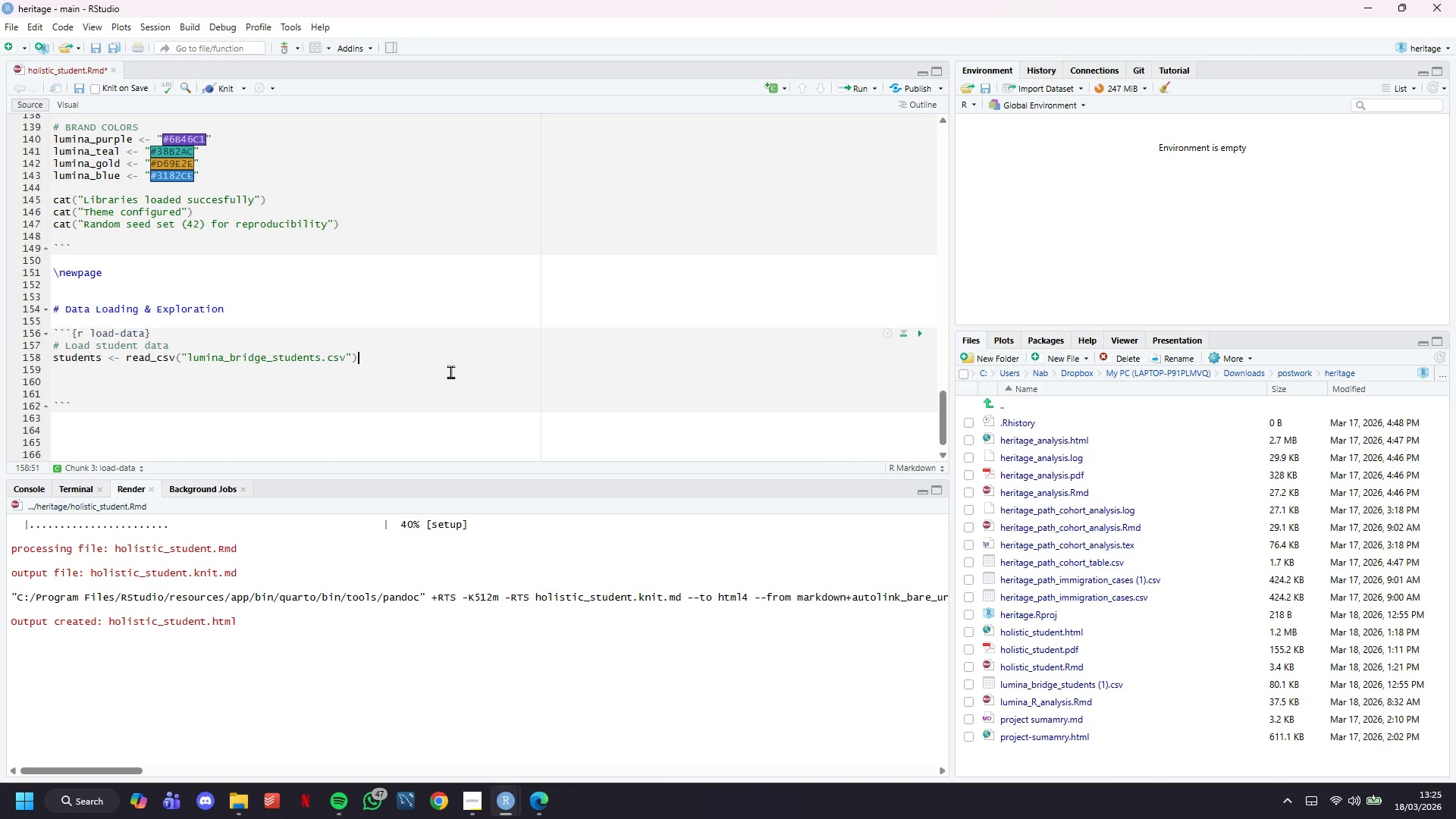 
key(ArrowLeft)
 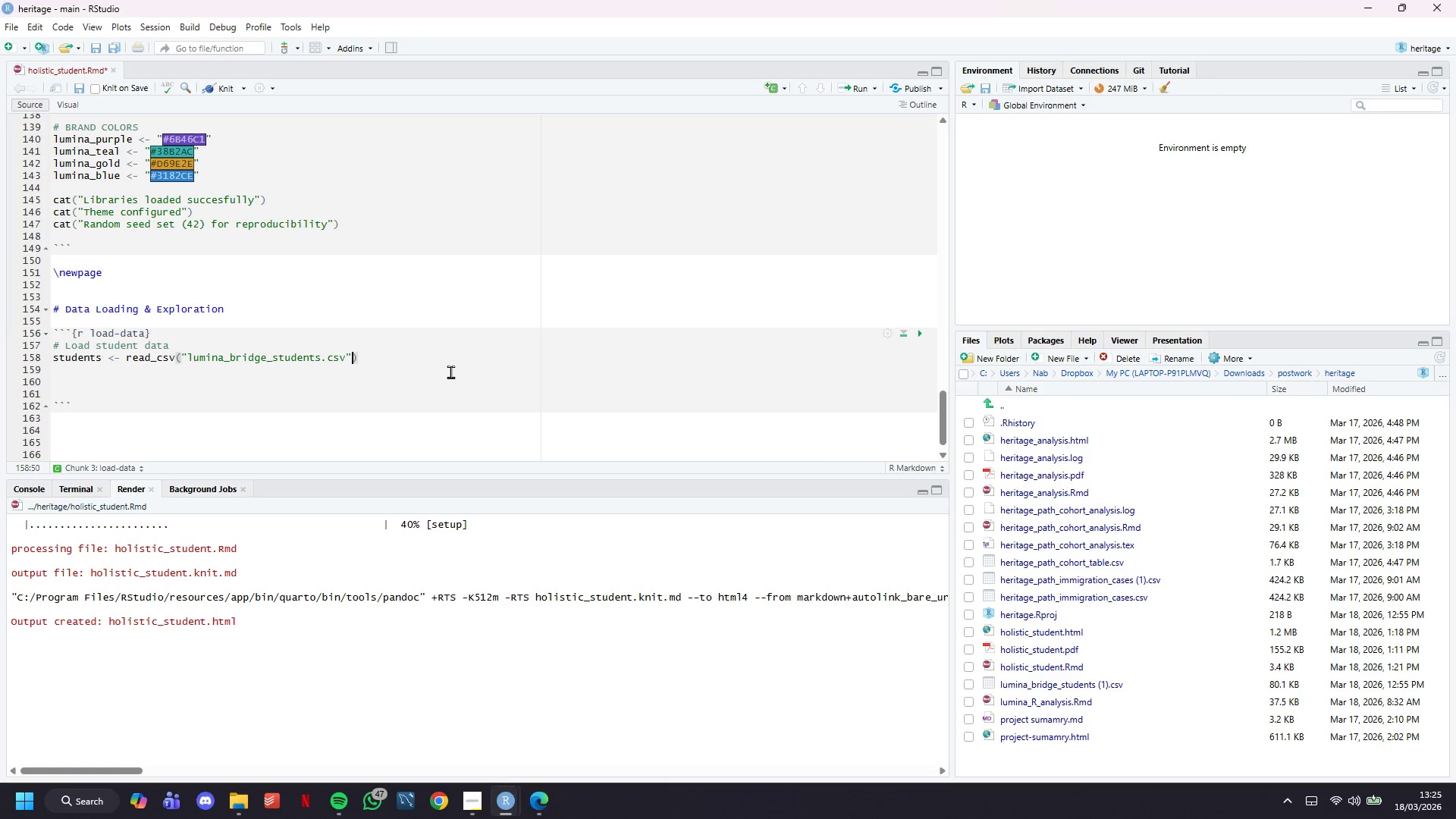 
key(ArrowLeft)
 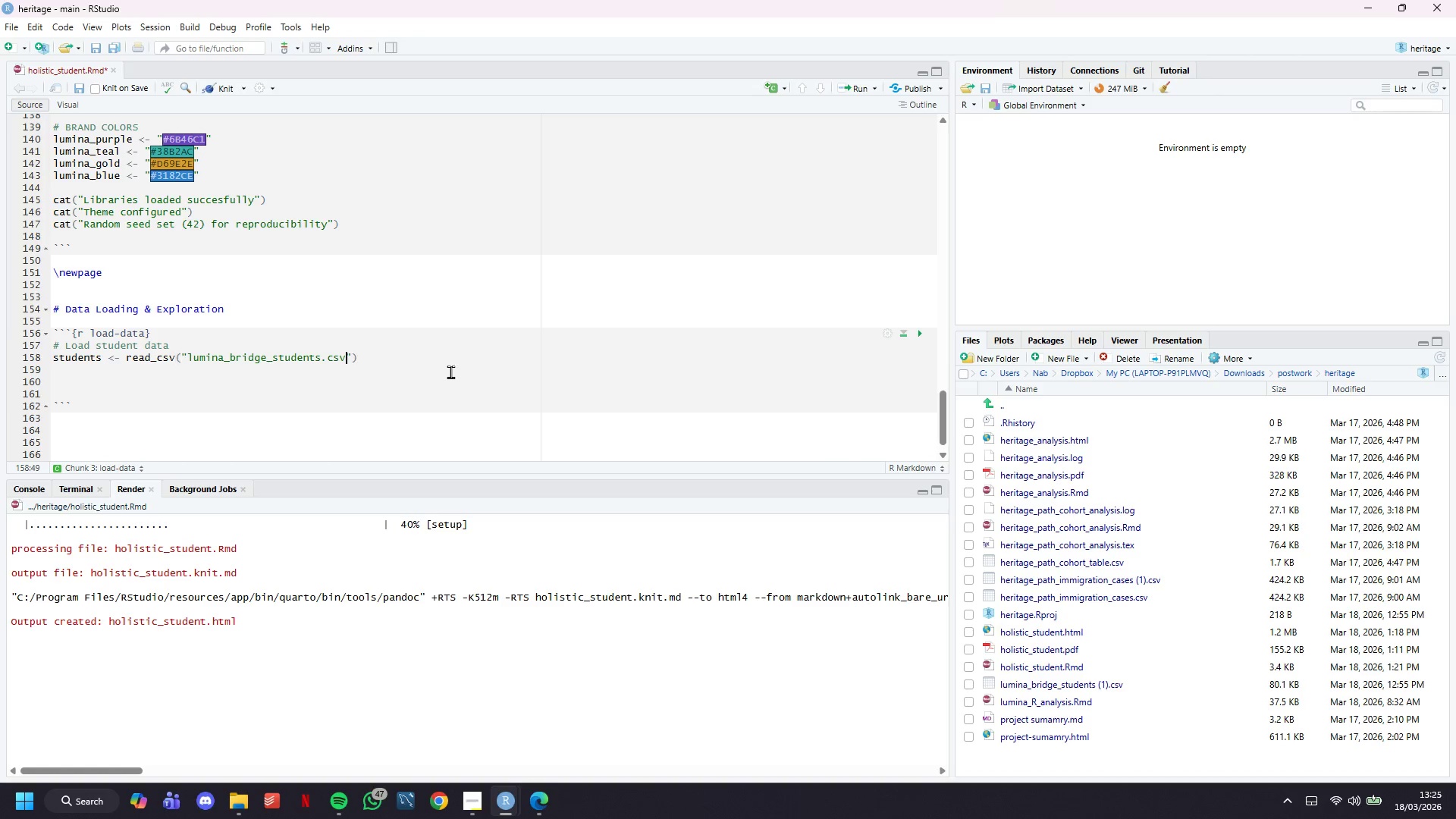 
key(ArrowLeft)
 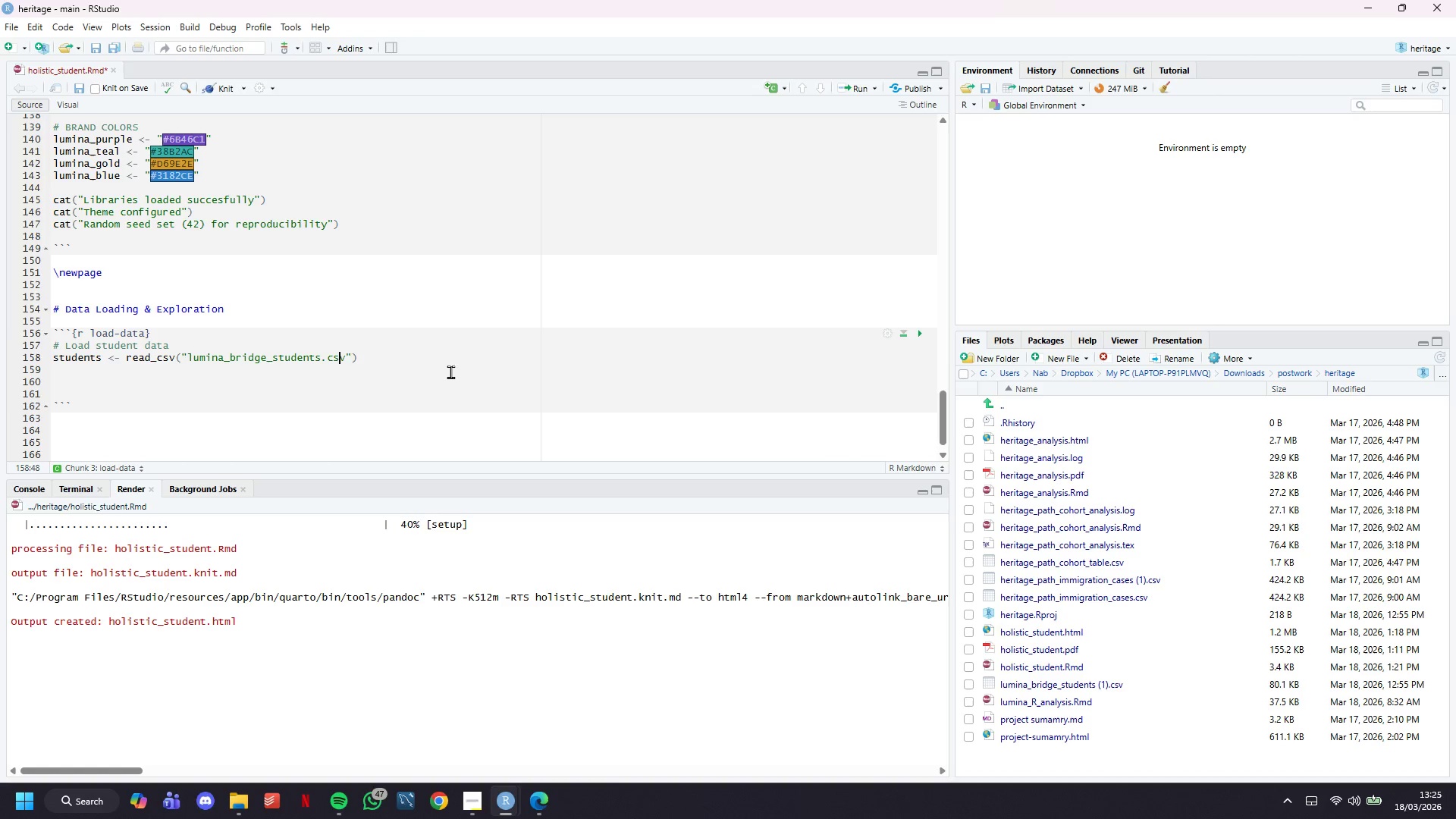 
key(ArrowLeft)
 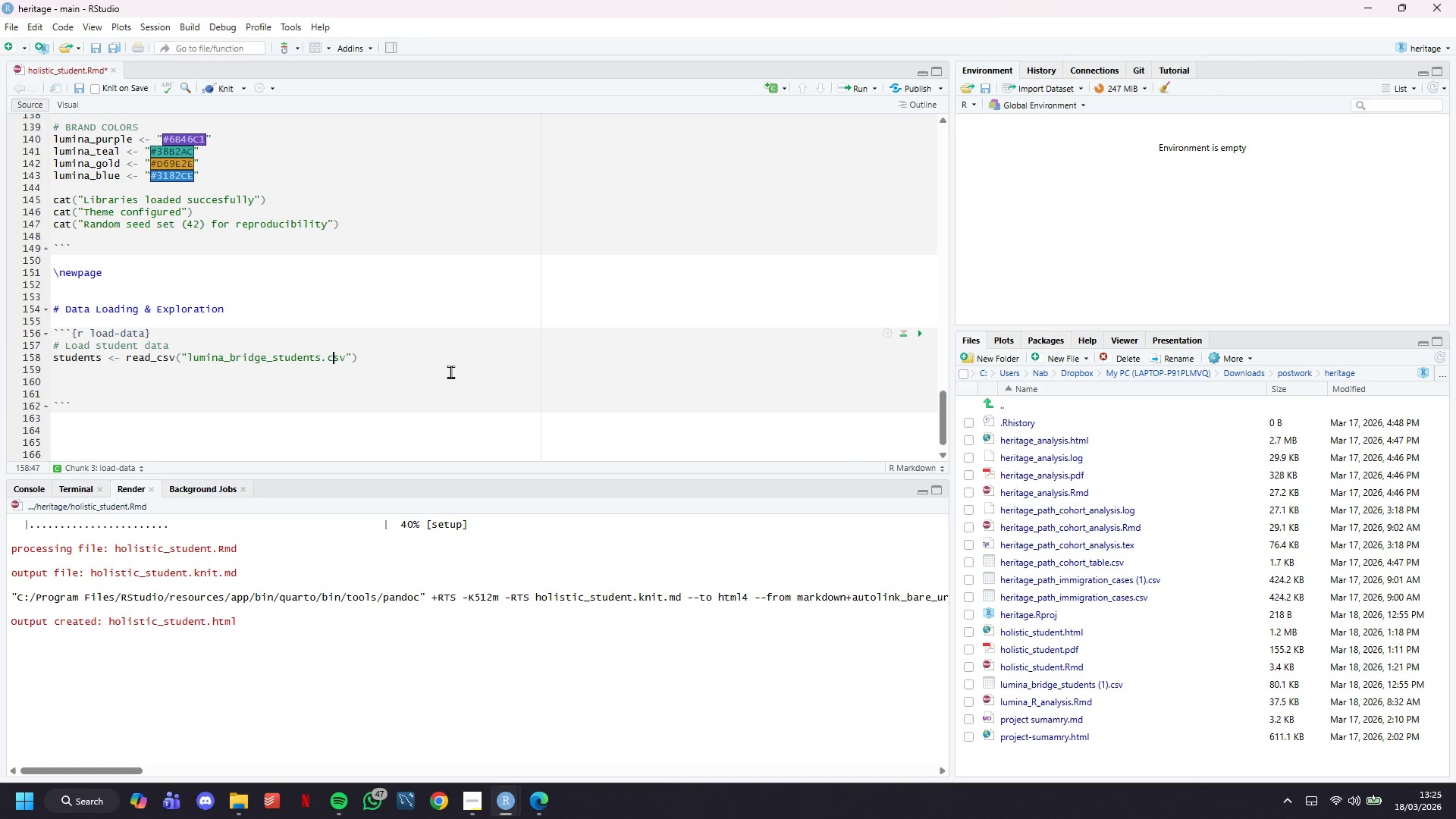 
key(ArrowLeft)
 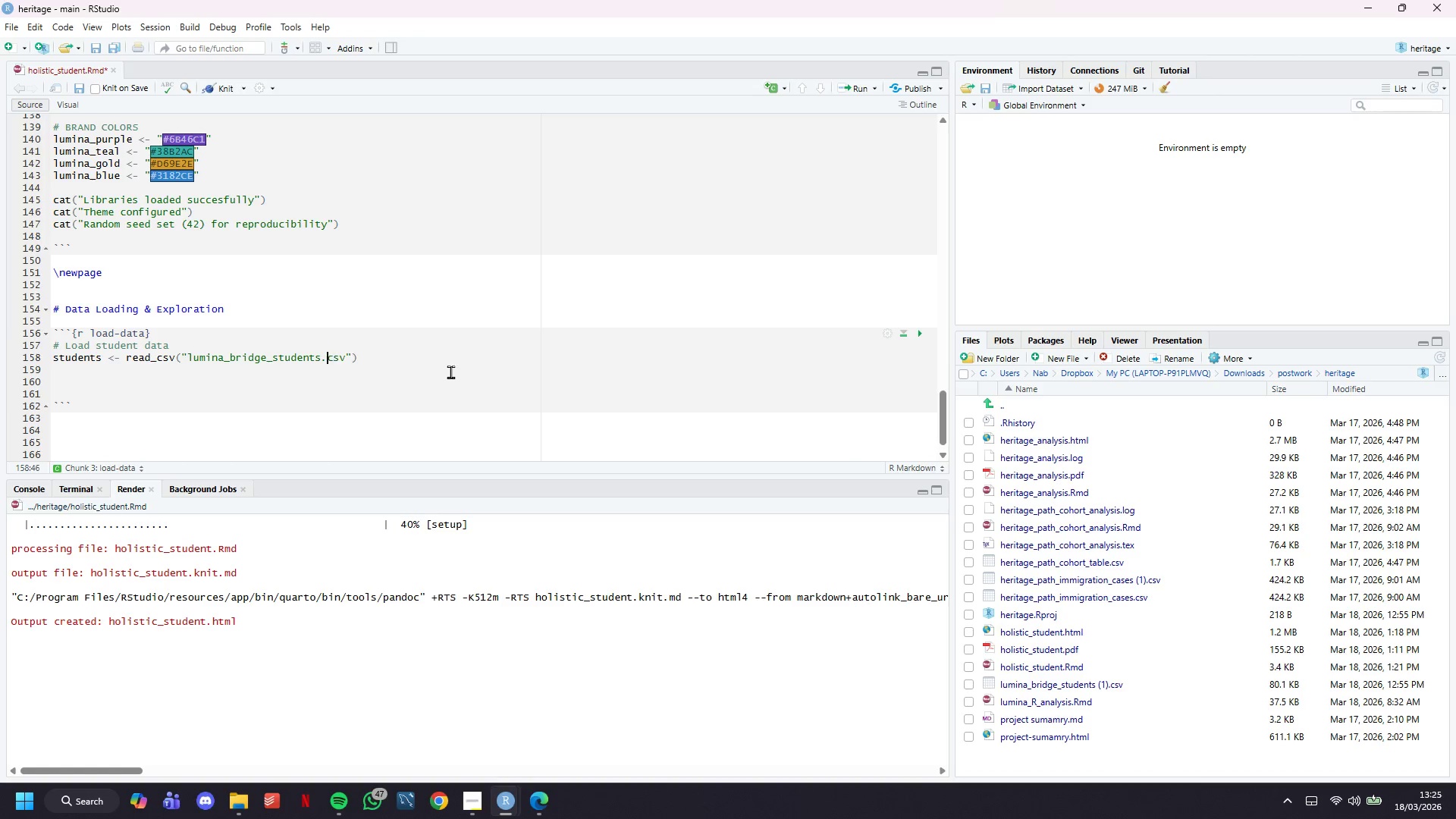 
key(ArrowLeft)
 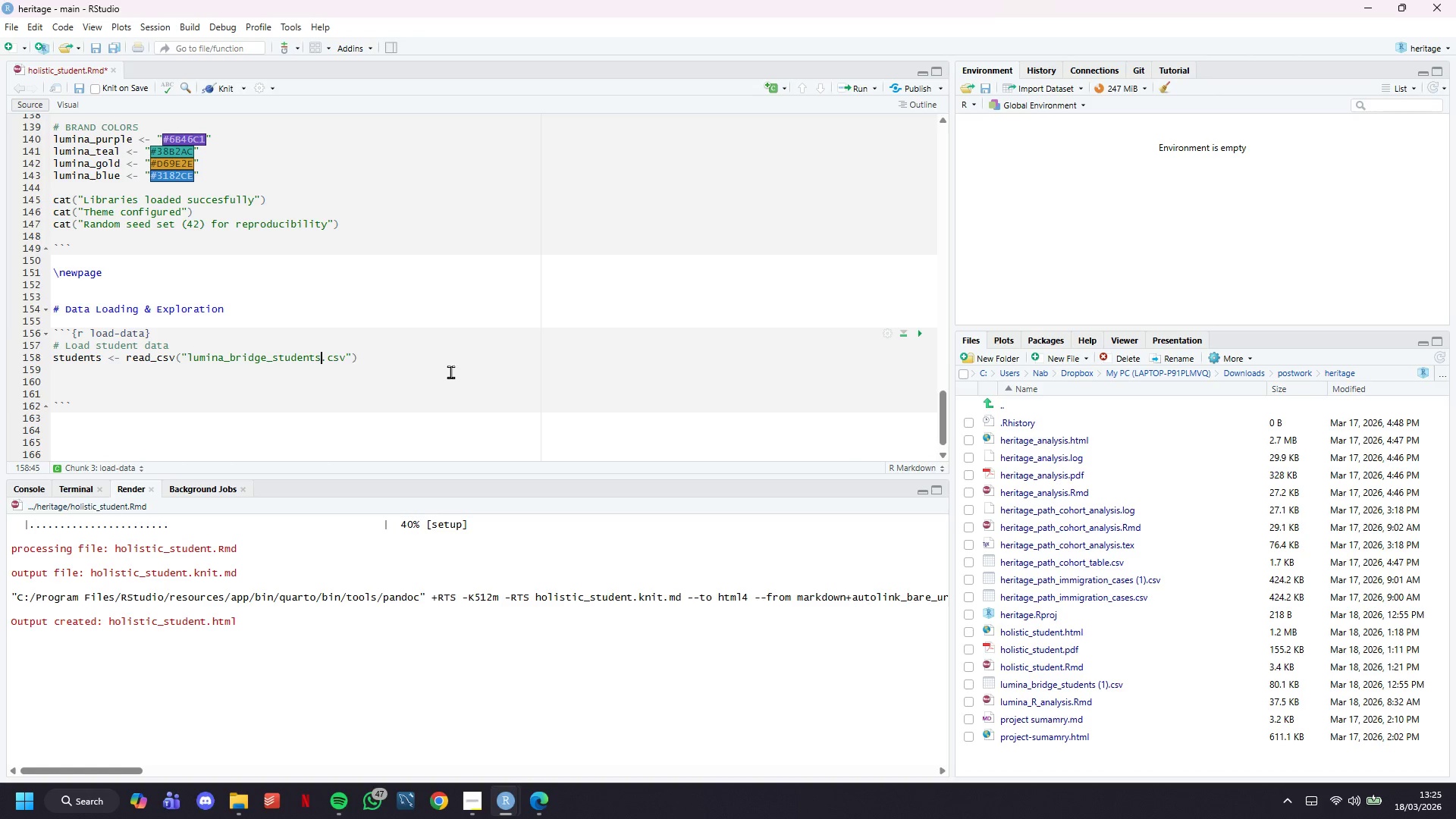 
type( (1))
 